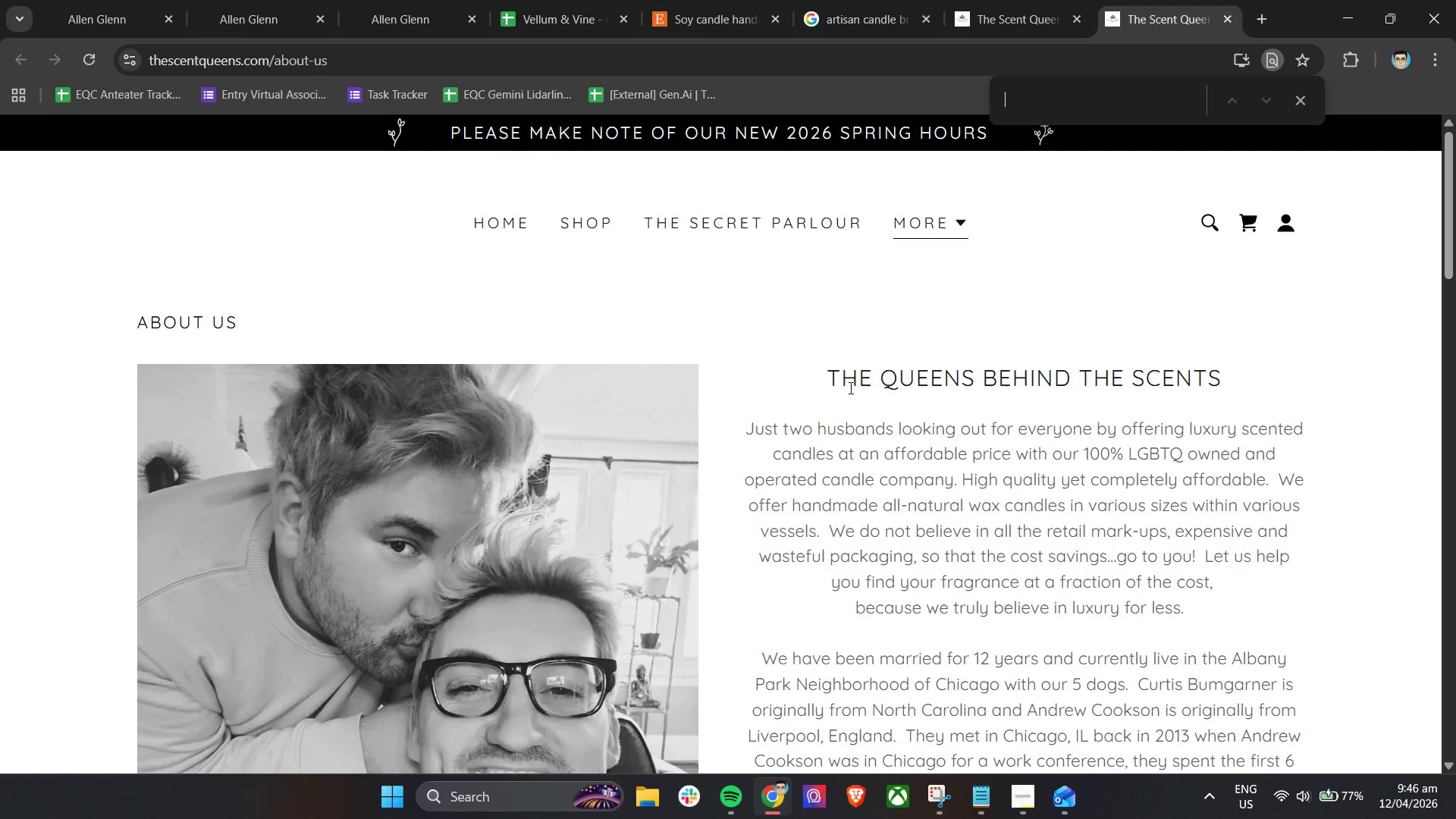 
key(Control+Backspace)
 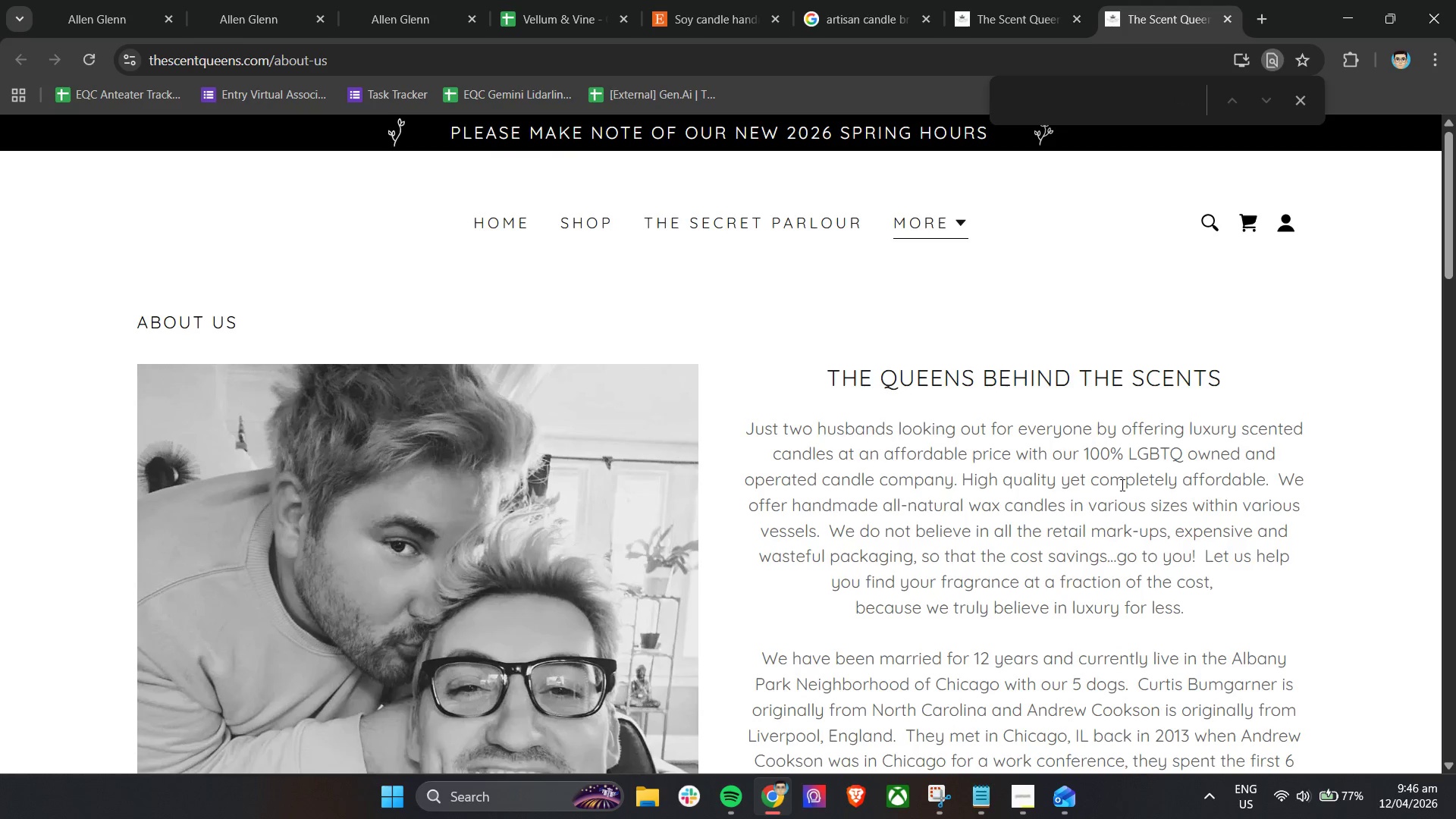 
double_click([1344, 417])
 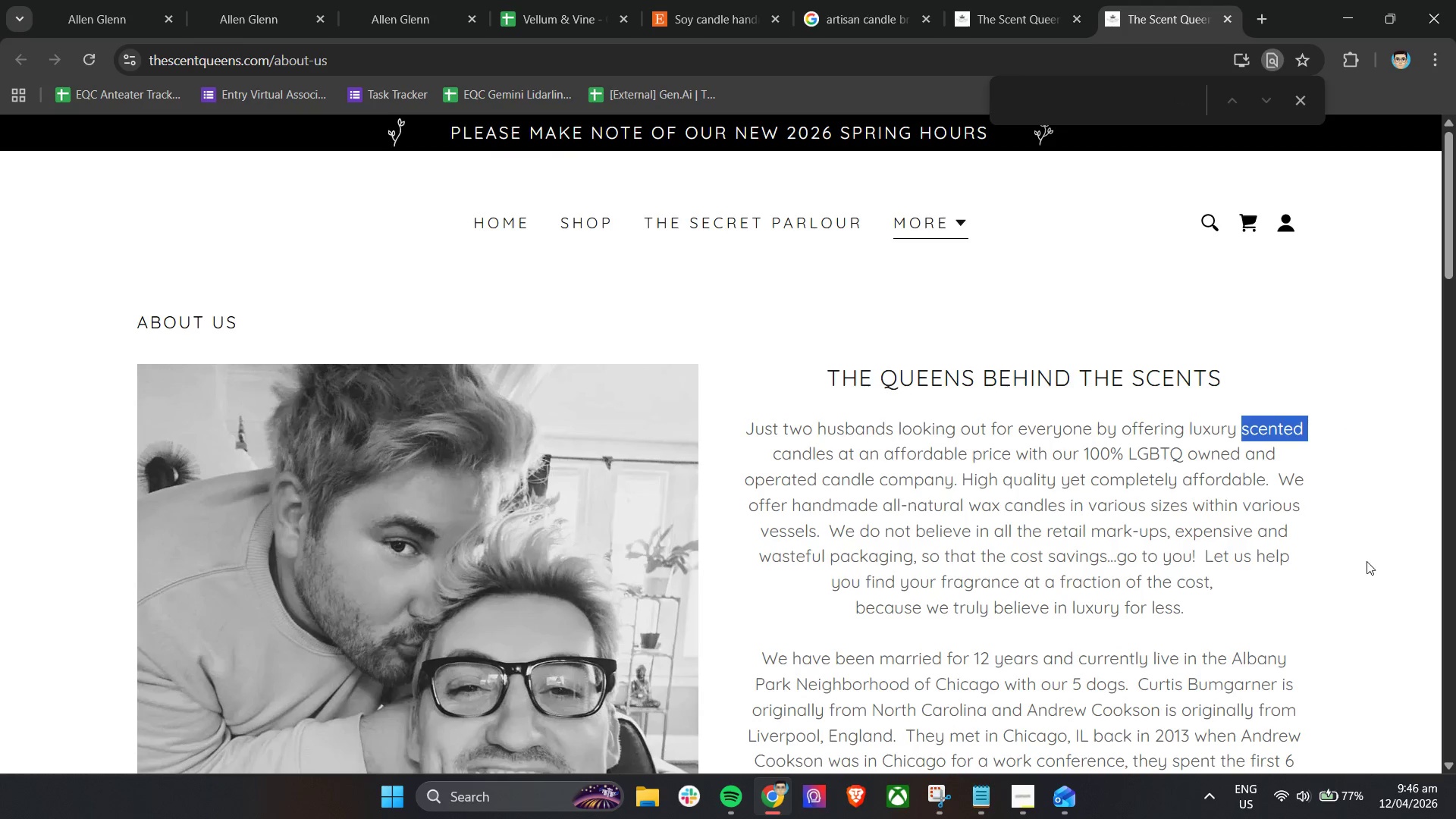 
left_click([1366, 563])
 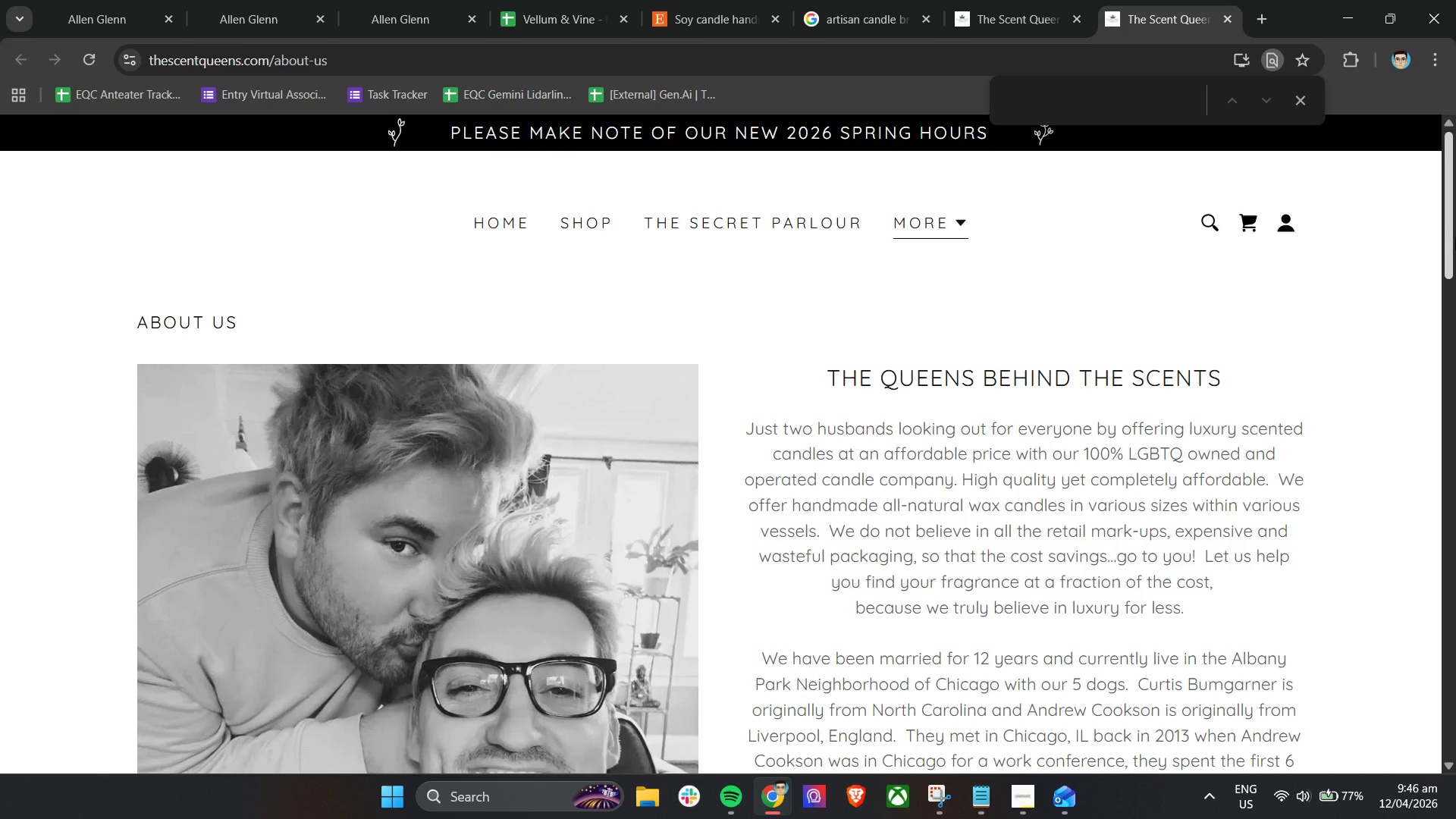 
left_click_drag(start_coordinate=[1448, 232], to_coordinate=[1432, 639])
 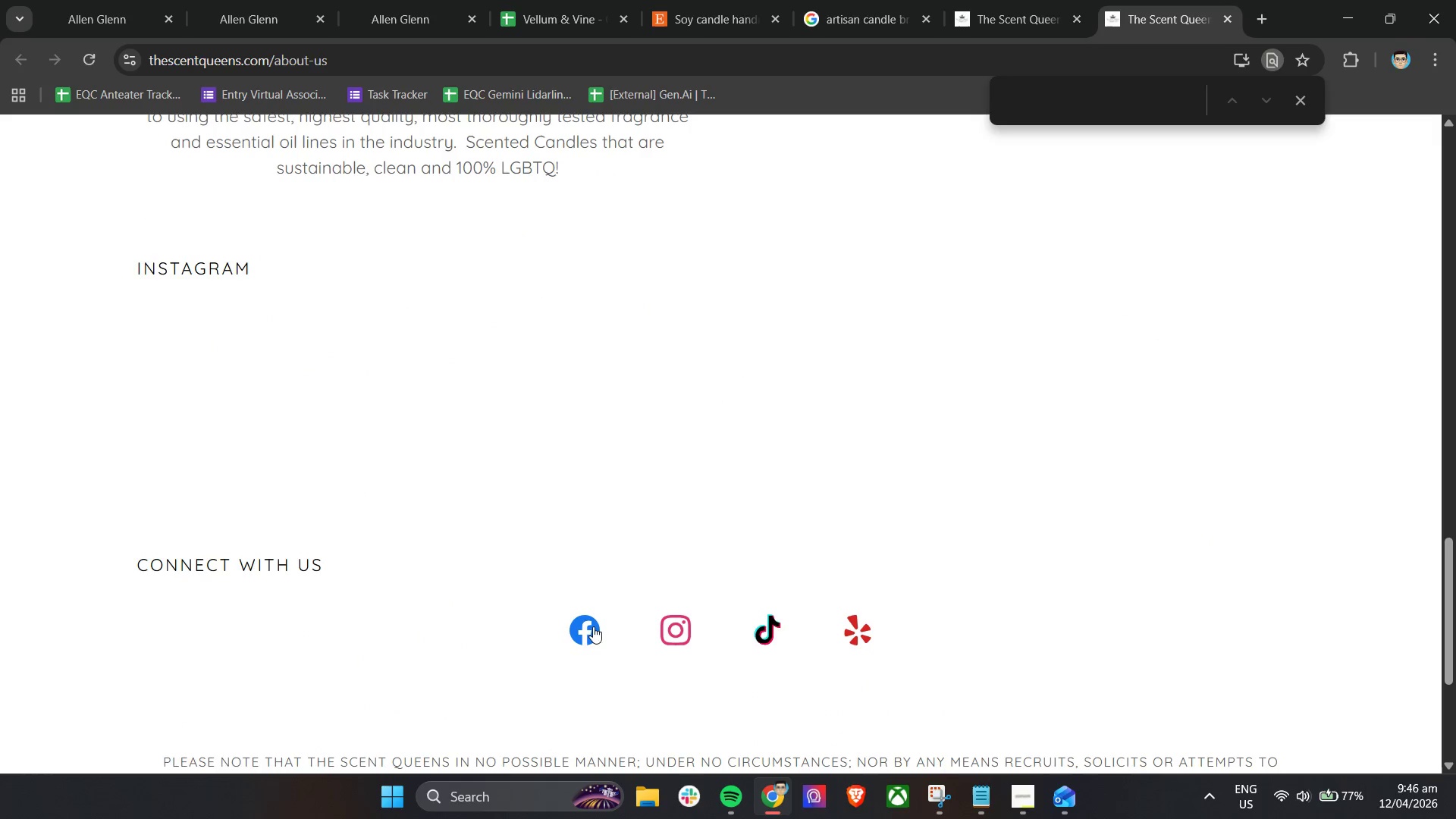 
right_click([588, 637])
 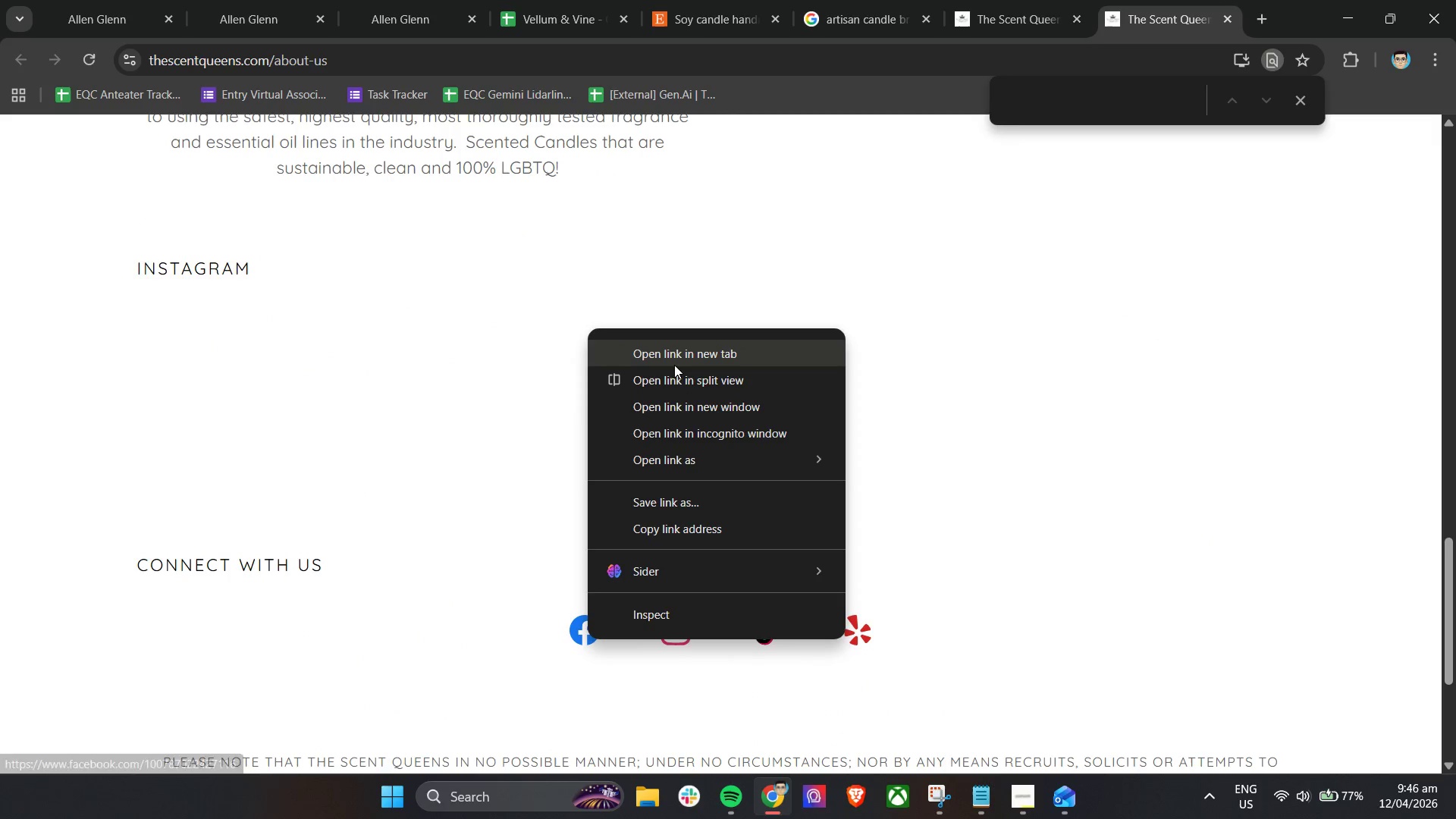 
left_click([676, 360])
 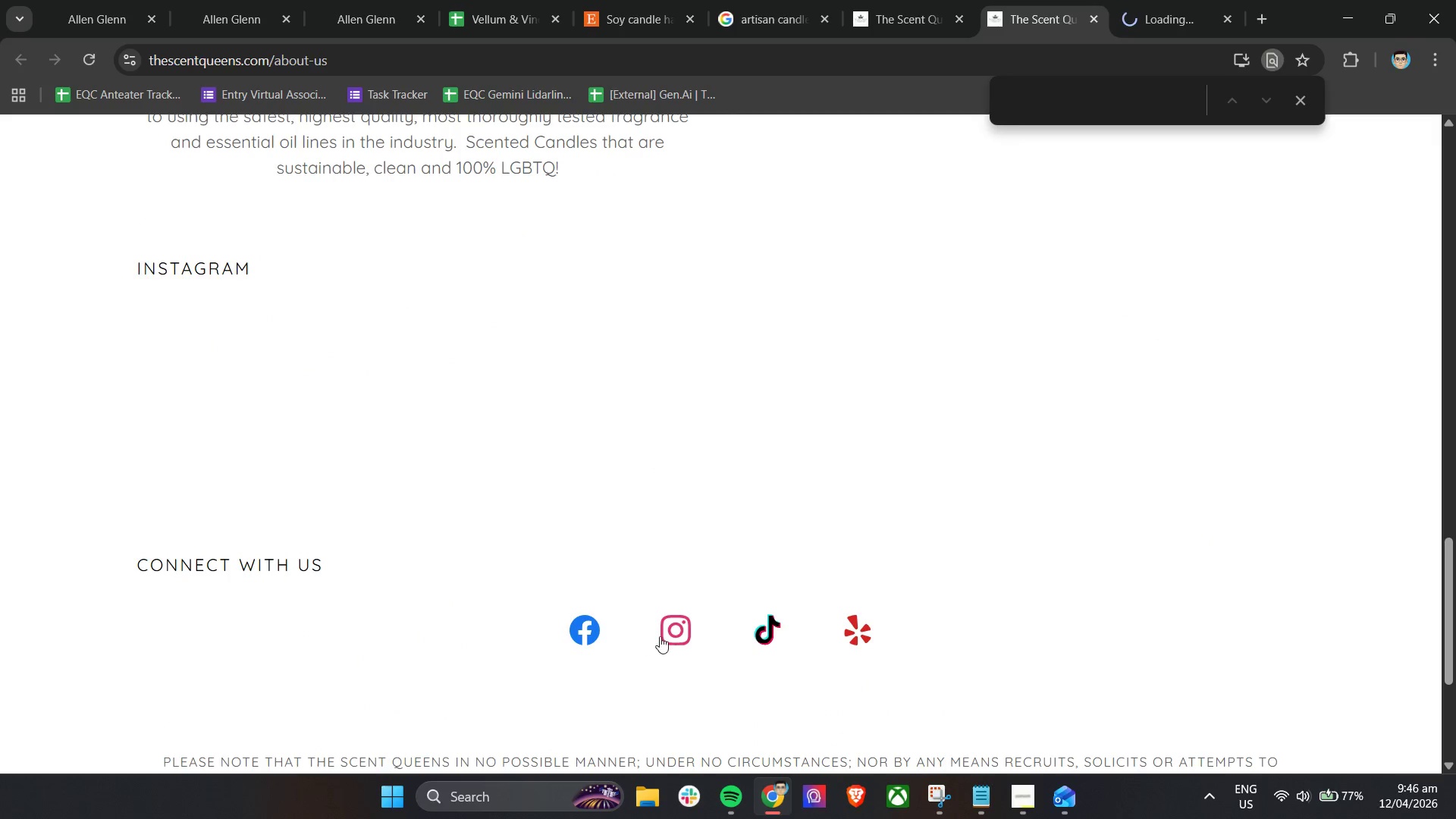 
right_click([668, 633])
 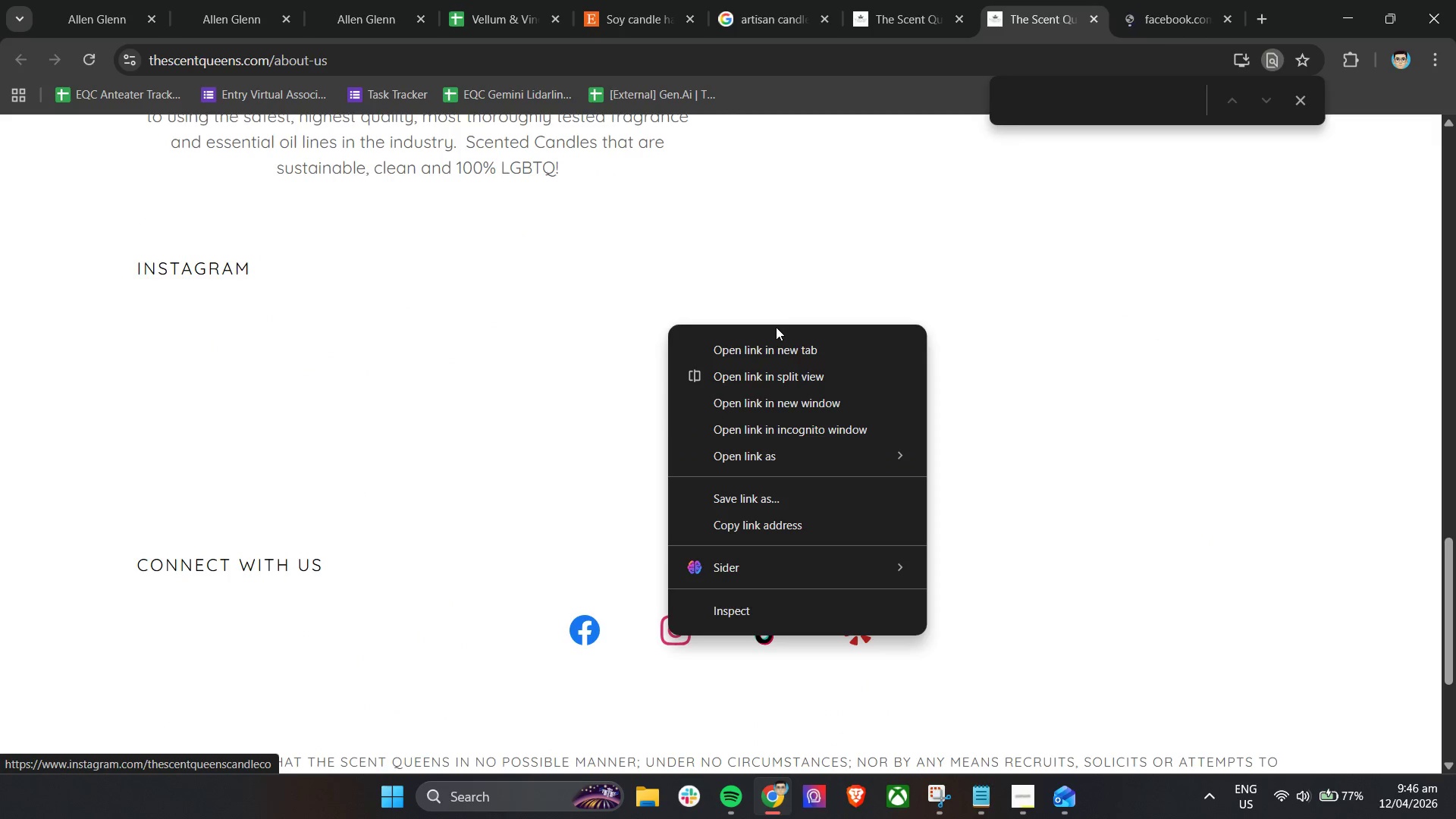 
left_click([774, 340])
 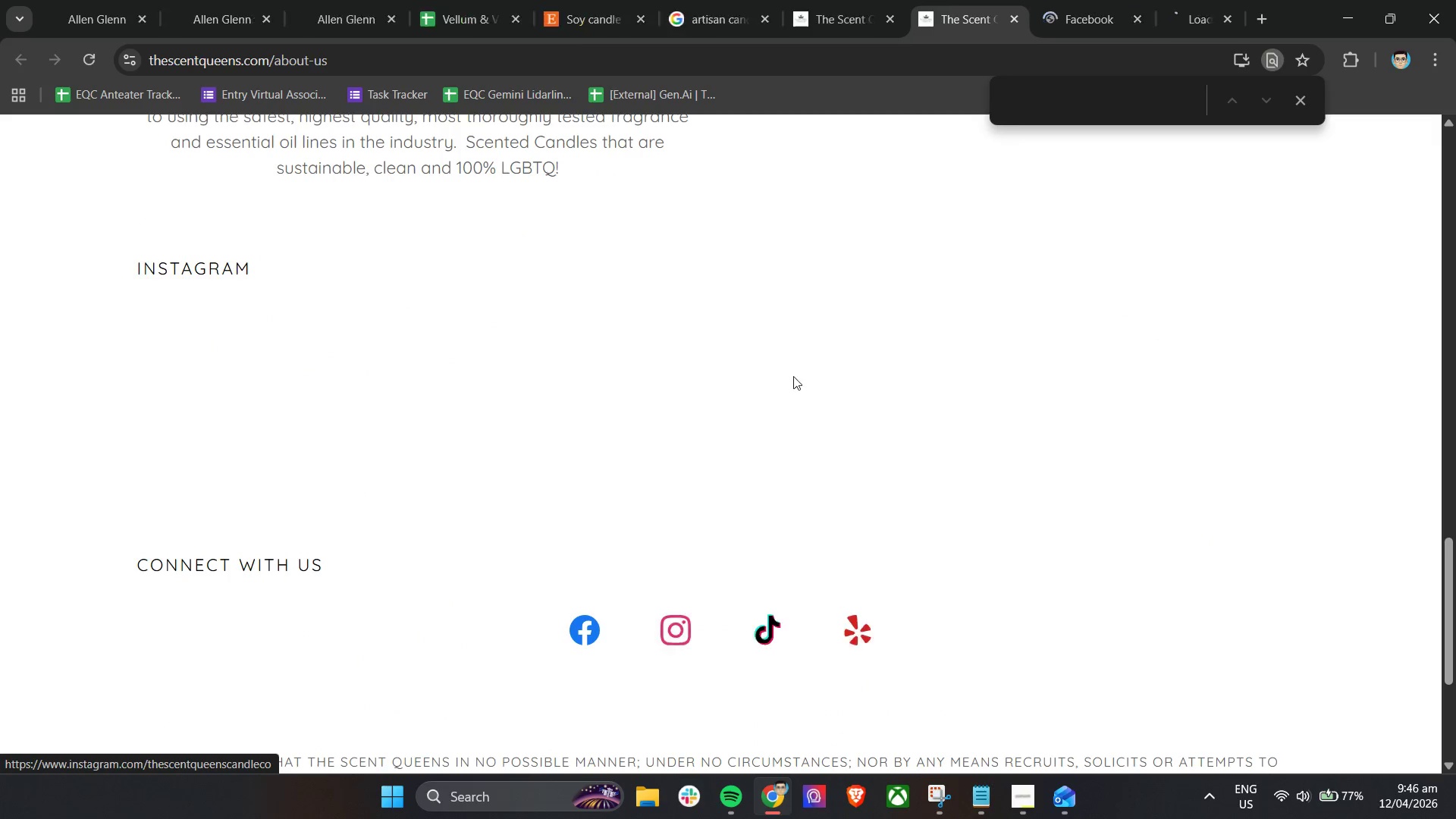 
scroll: coordinate [902, 485], scroll_direction: down, amount: 5.0
 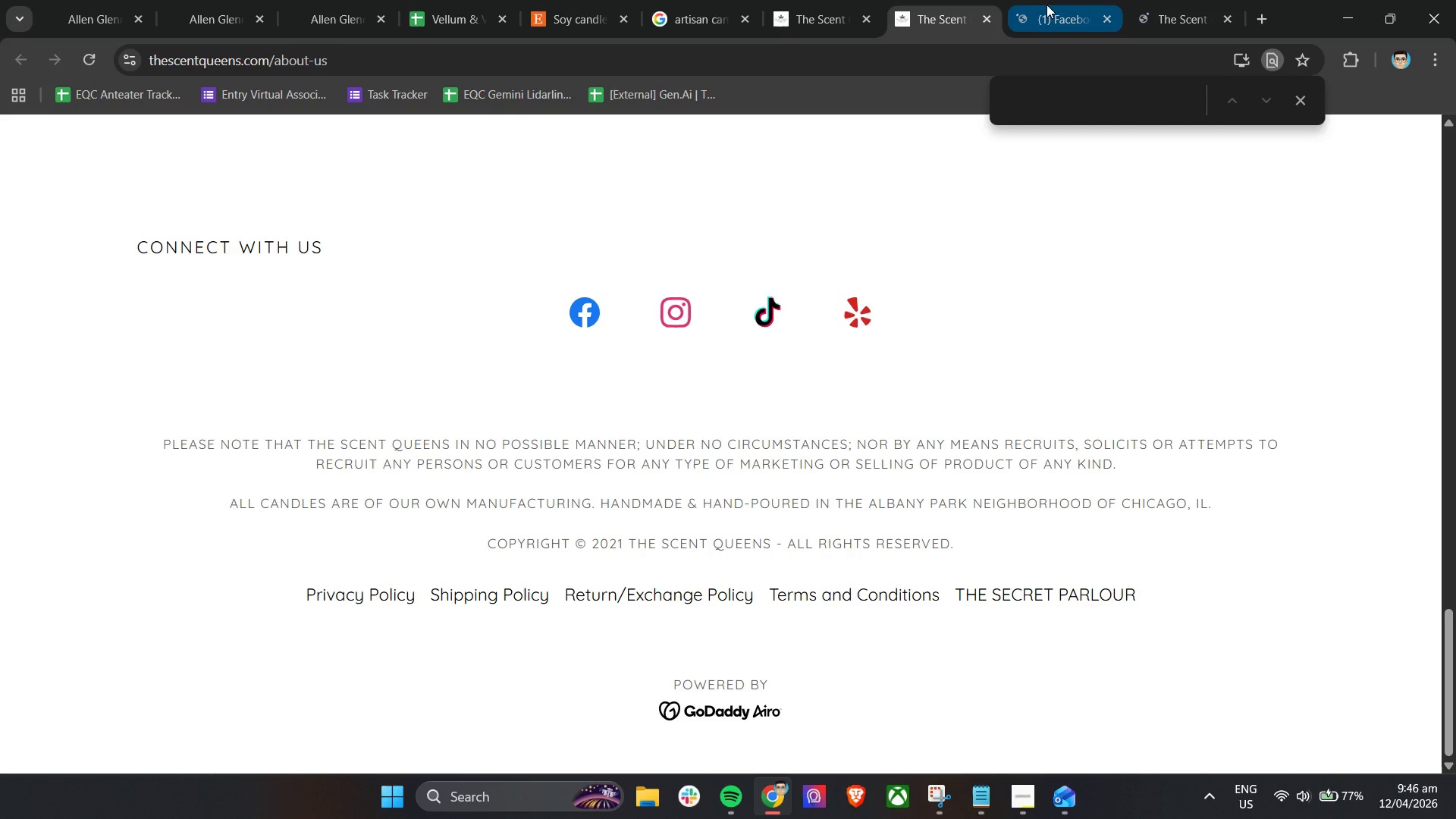 
left_click([1054, 0])
 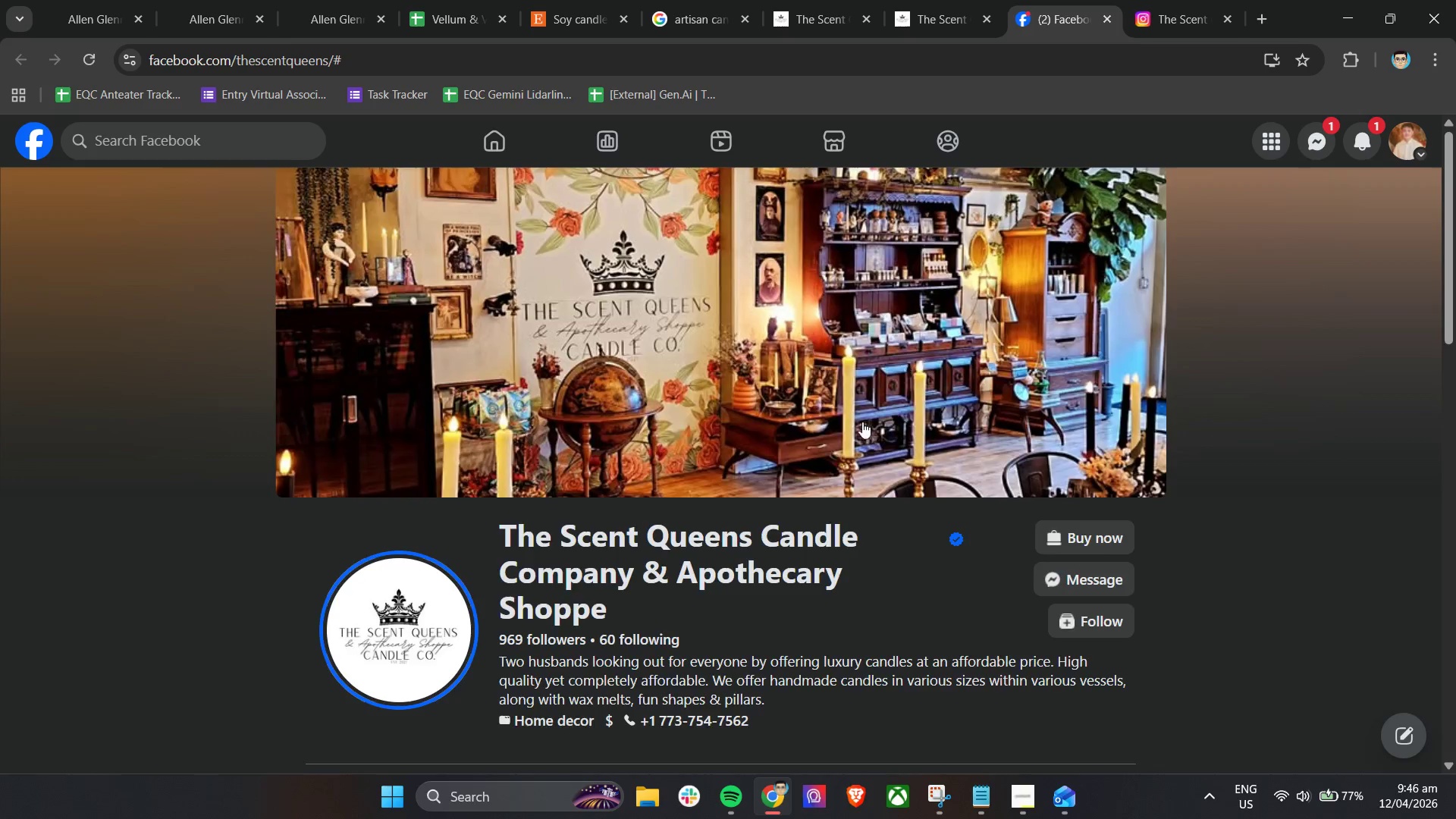 
scroll: coordinate [373, 584], scroll_direction: down, amount: 3.0
 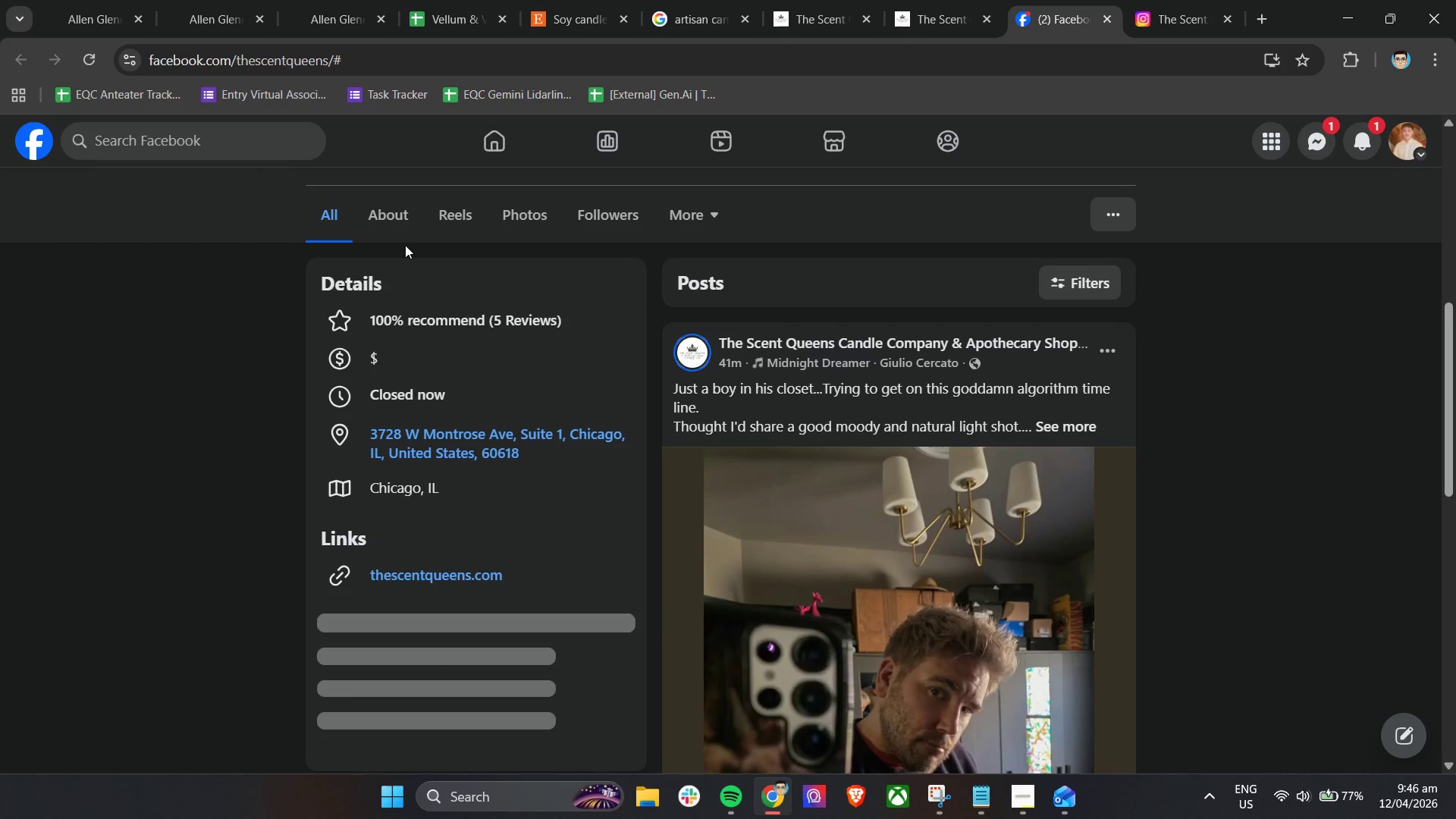 
left_click([396, 213])
 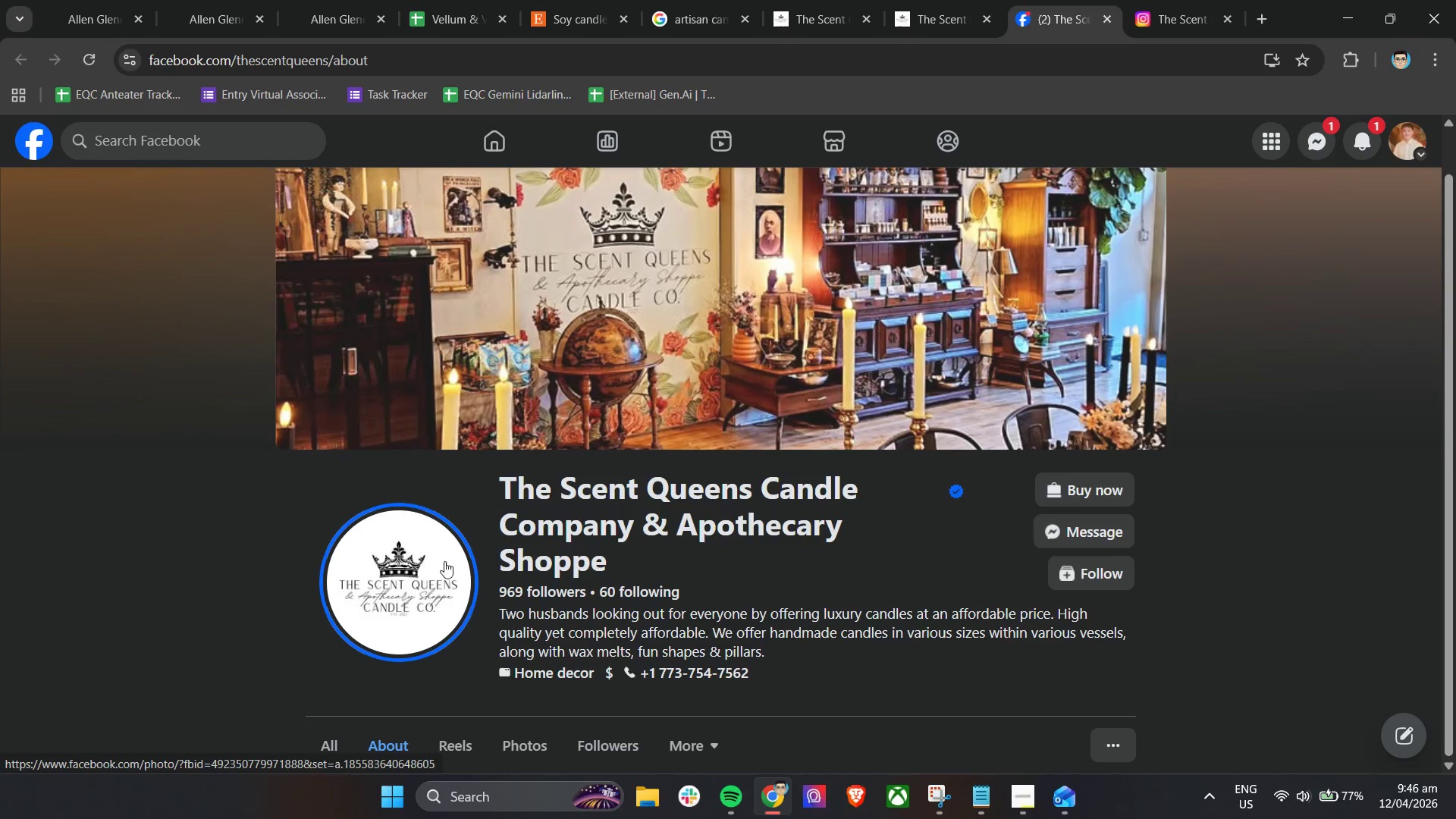 
scroll: coordinate [504, 639], scroll_direction: down, amount: 4.0
 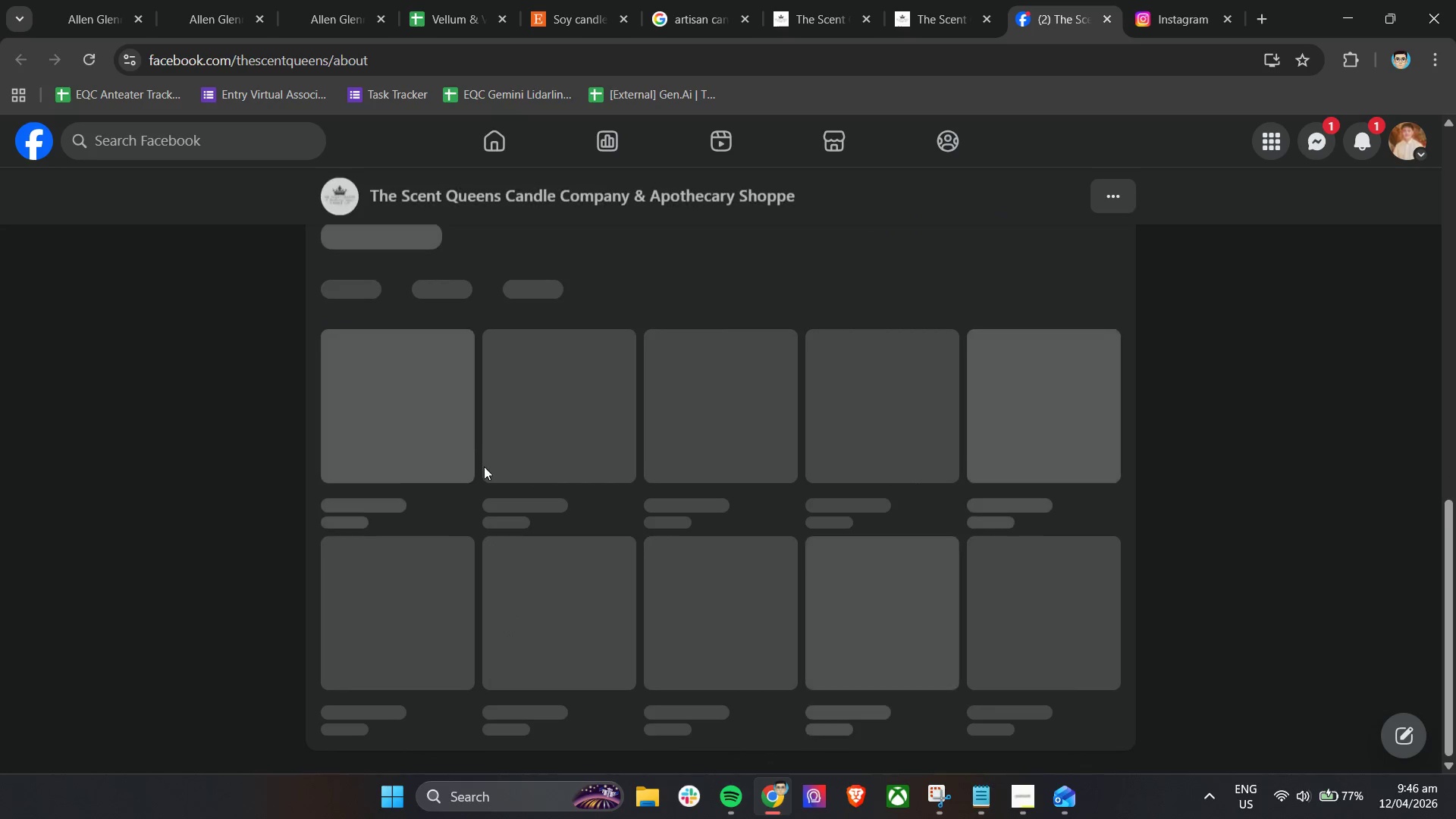 
scroll: coordinate [479, 457], scroll_direction: up, amount: 3.0
 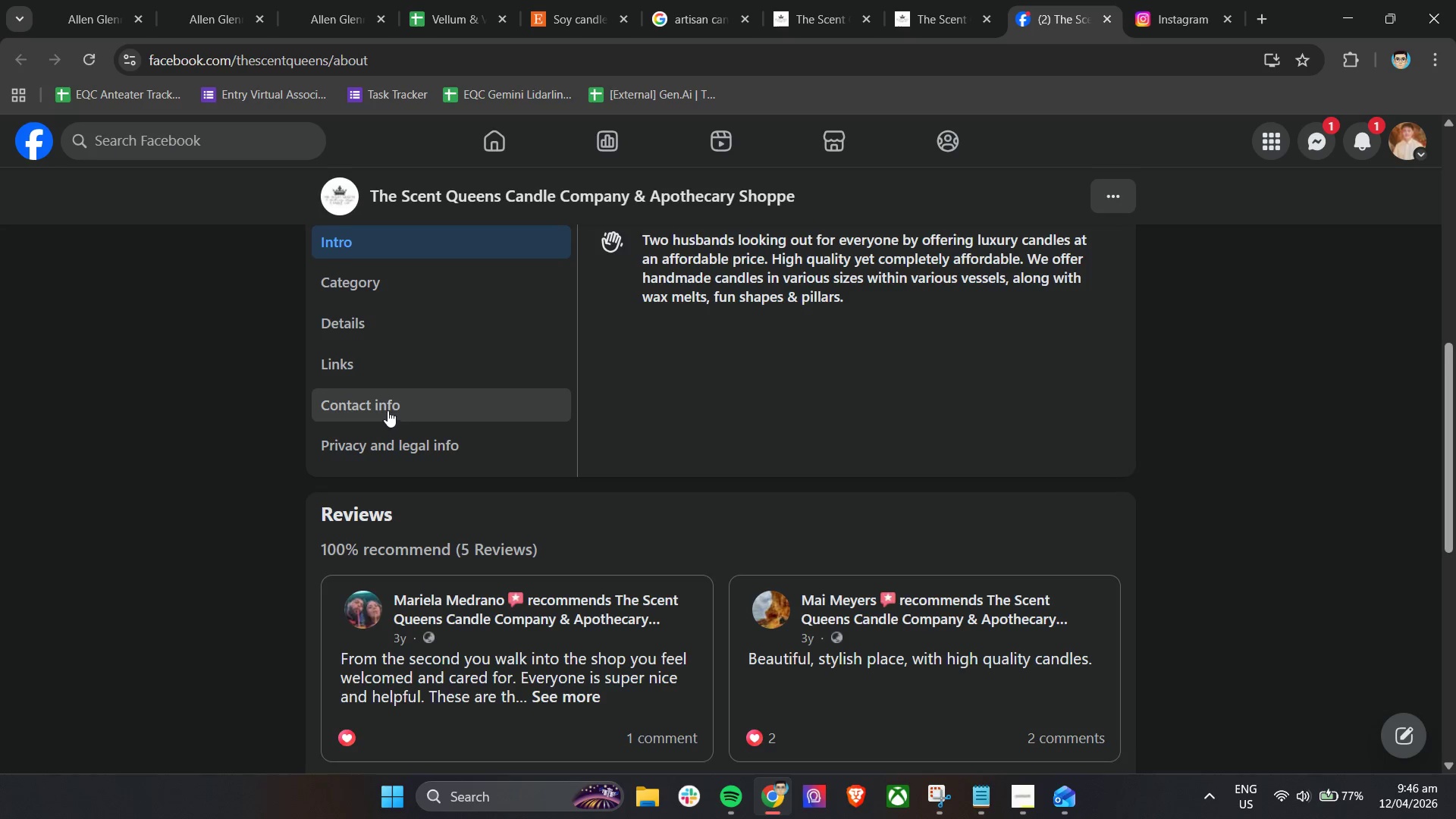 
left_click([387, 410])
 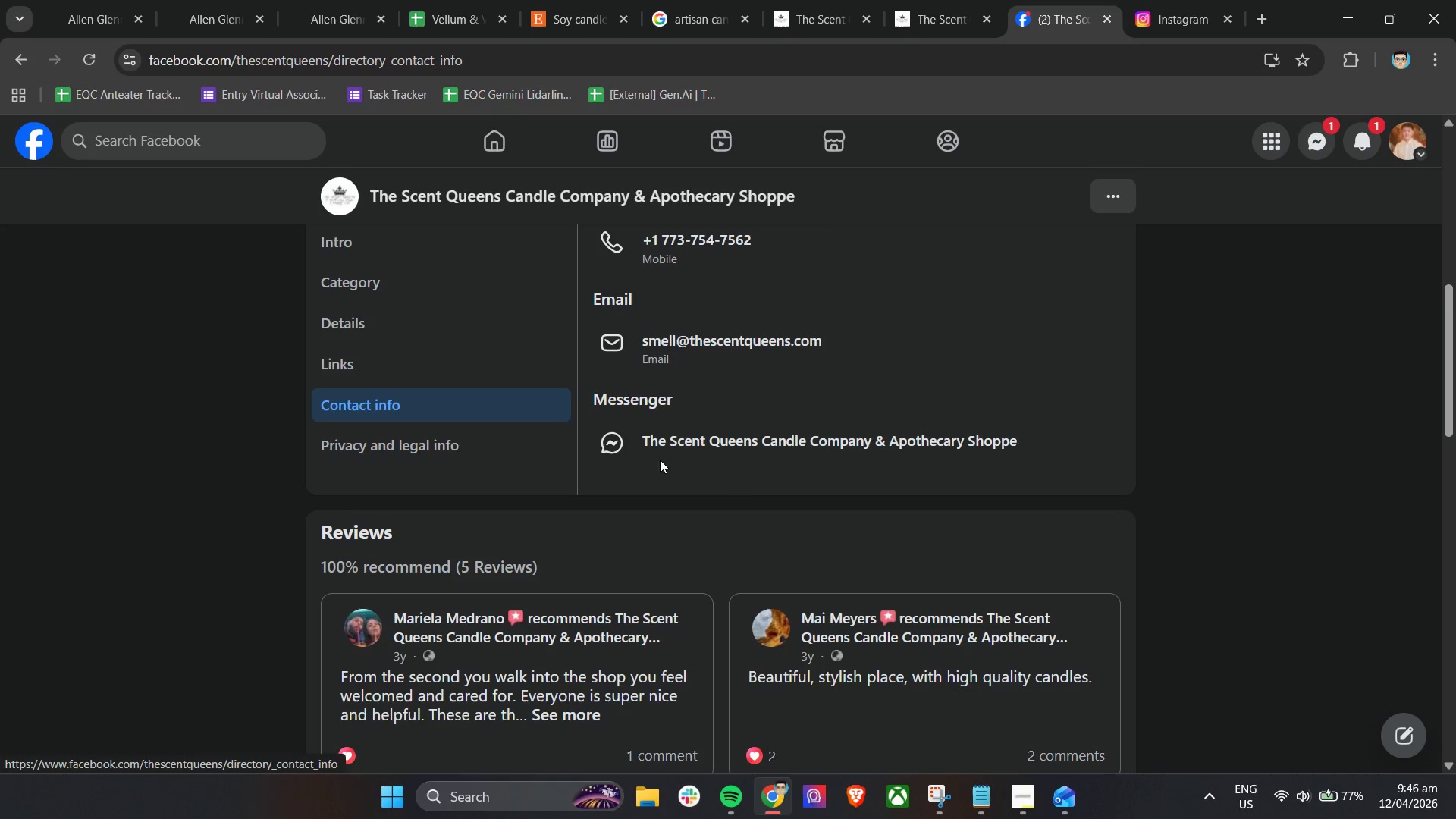 
scroll: coordinate [964, 403], scroll_direction: up, amount: 4.0
 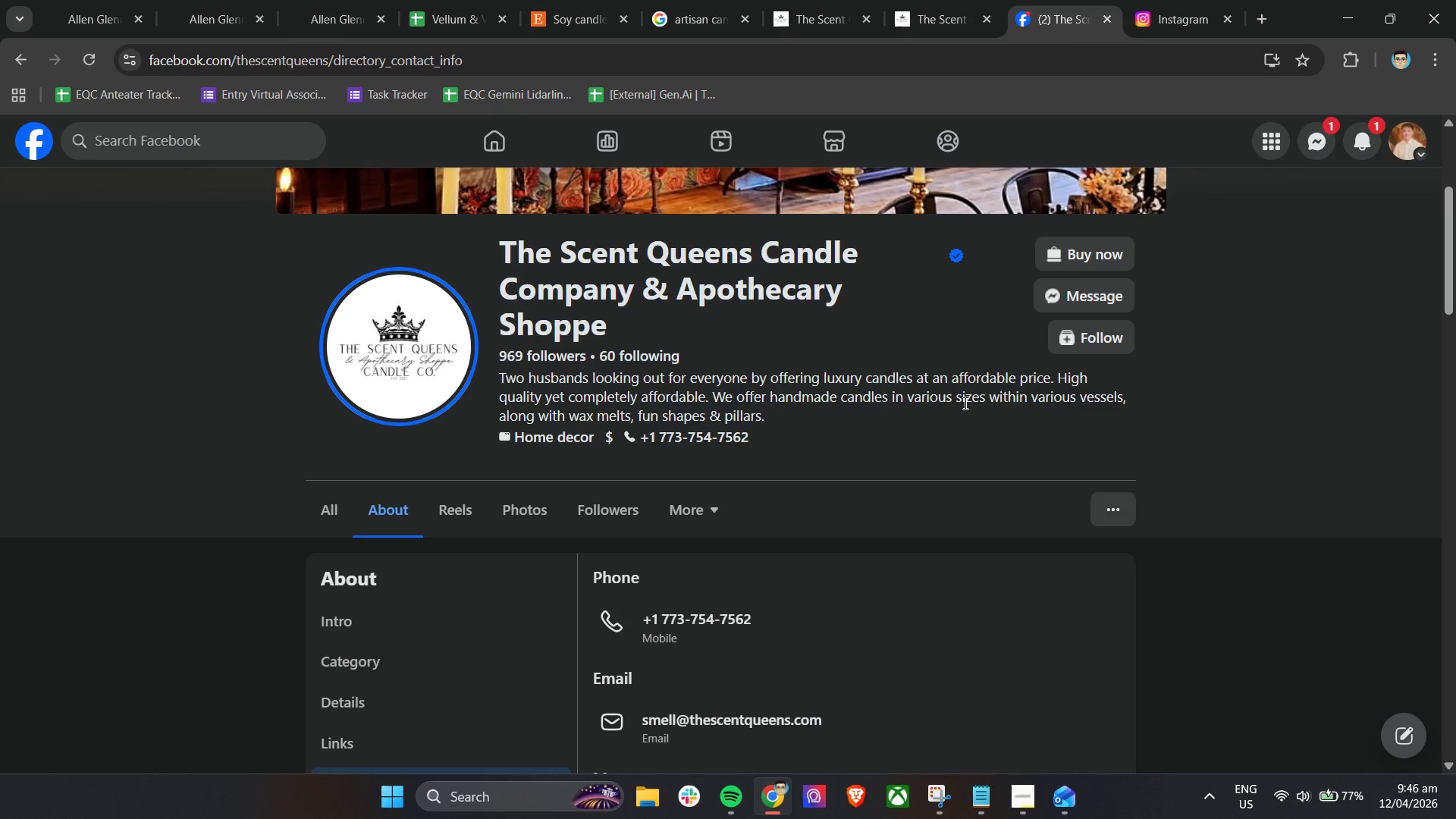 
scroll: coordinate [964, 403], scroll_direction: down, amount: 1.0
 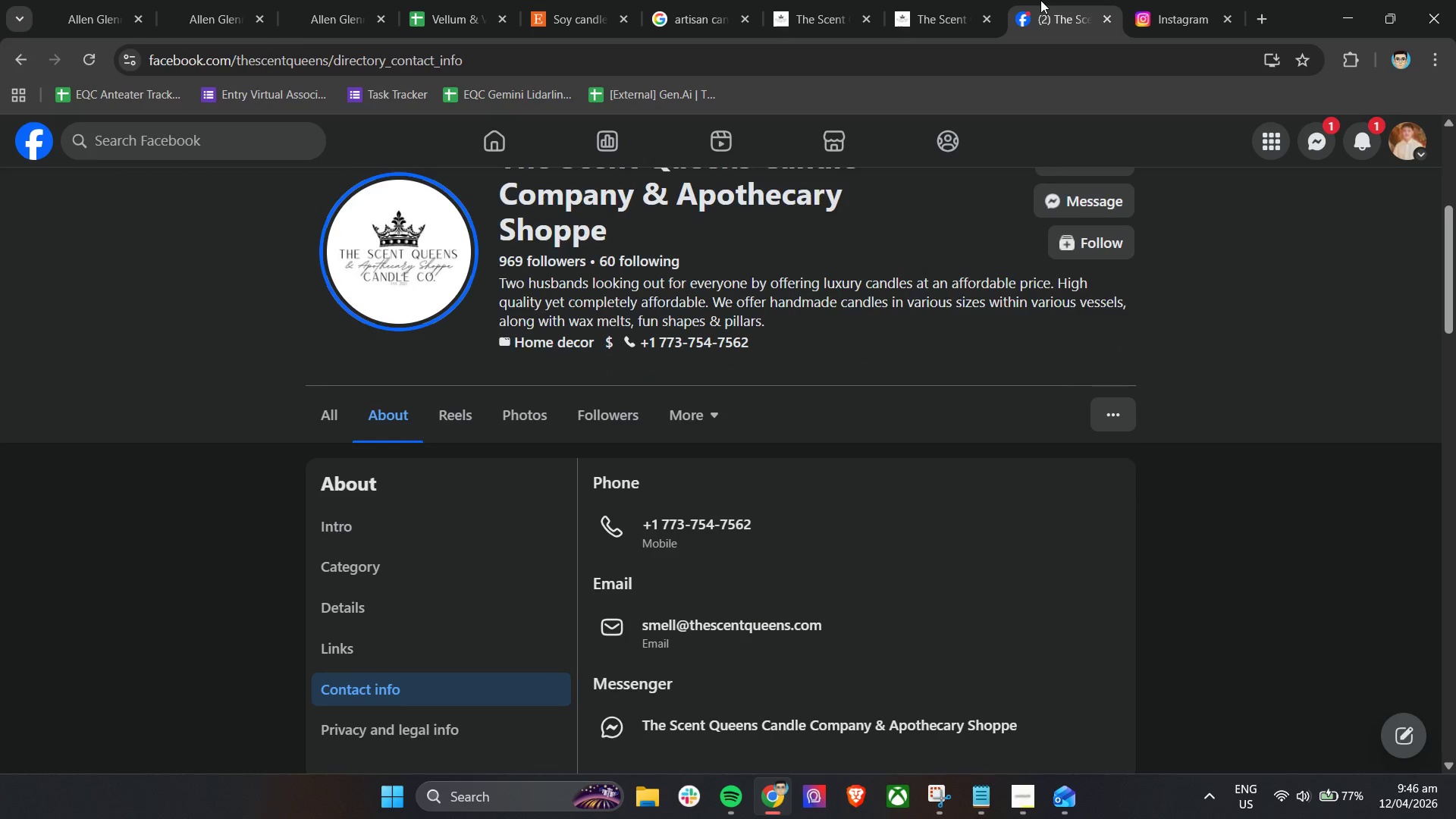 
scroll: coordinate [906, 457], scroll_direction: up, amount: 2.0
 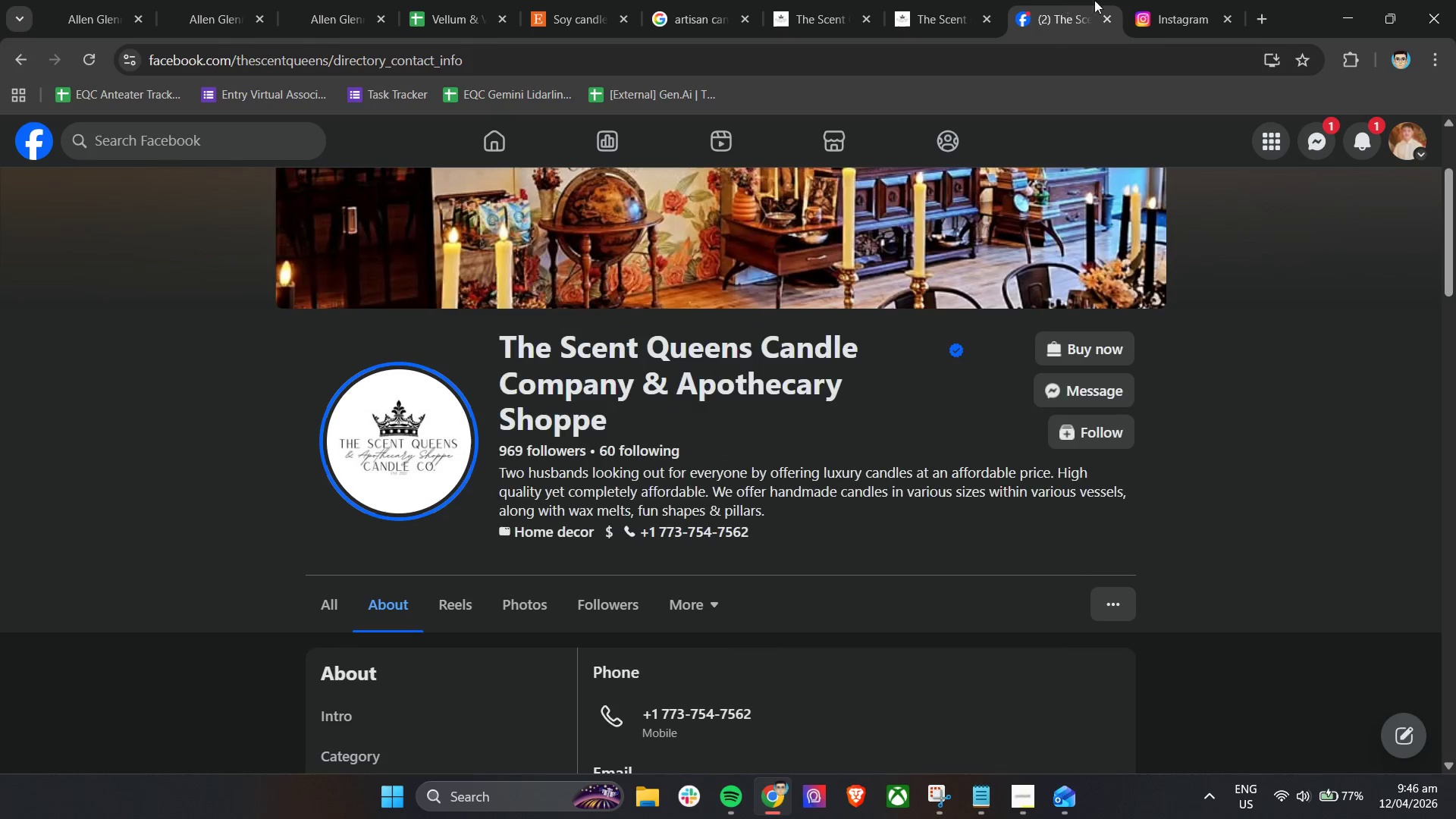 
left_click([1141, 0])
 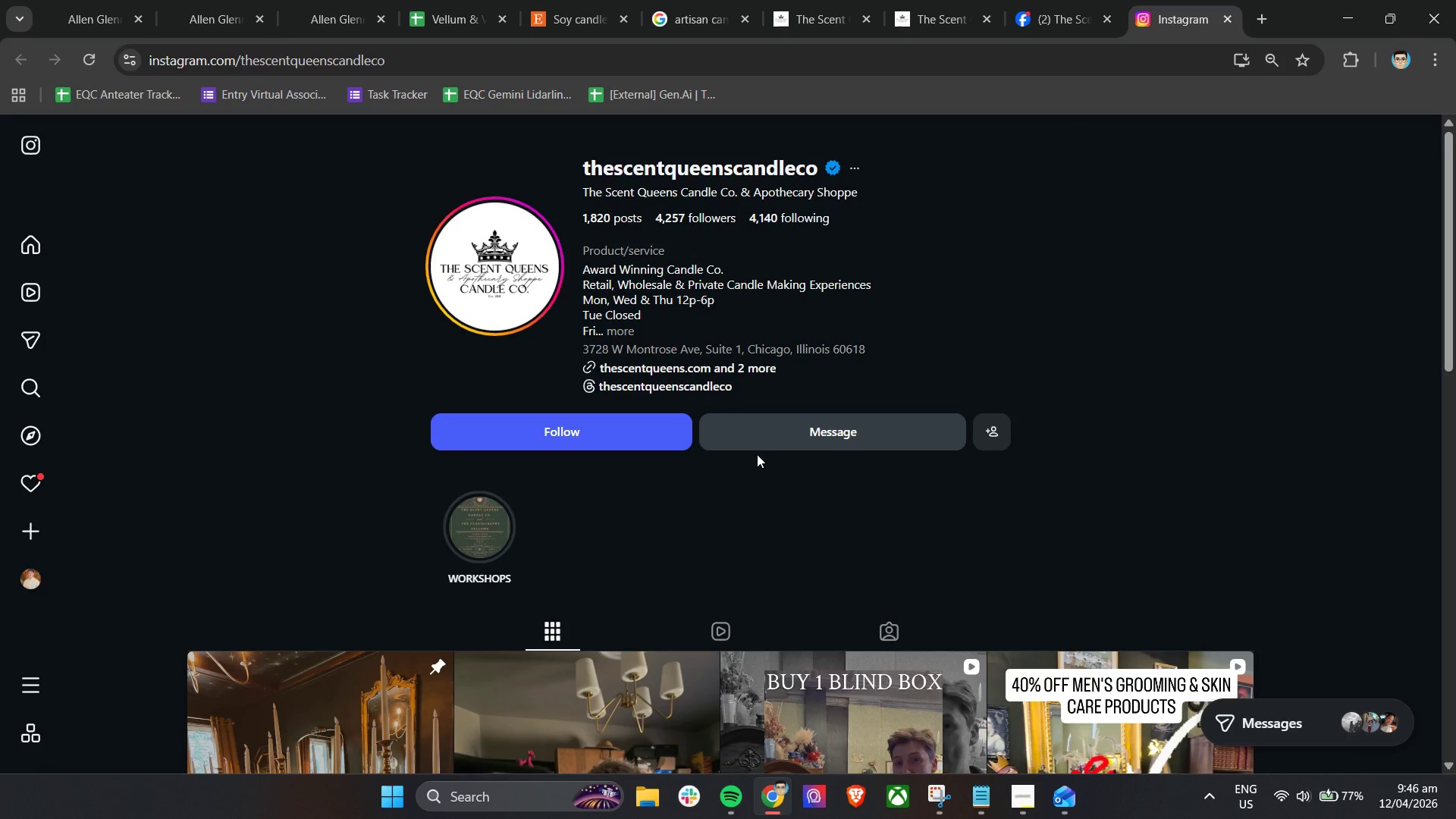 
scroll: coordinate [1342, 542], scroll_direction: down, amount: 10.0
 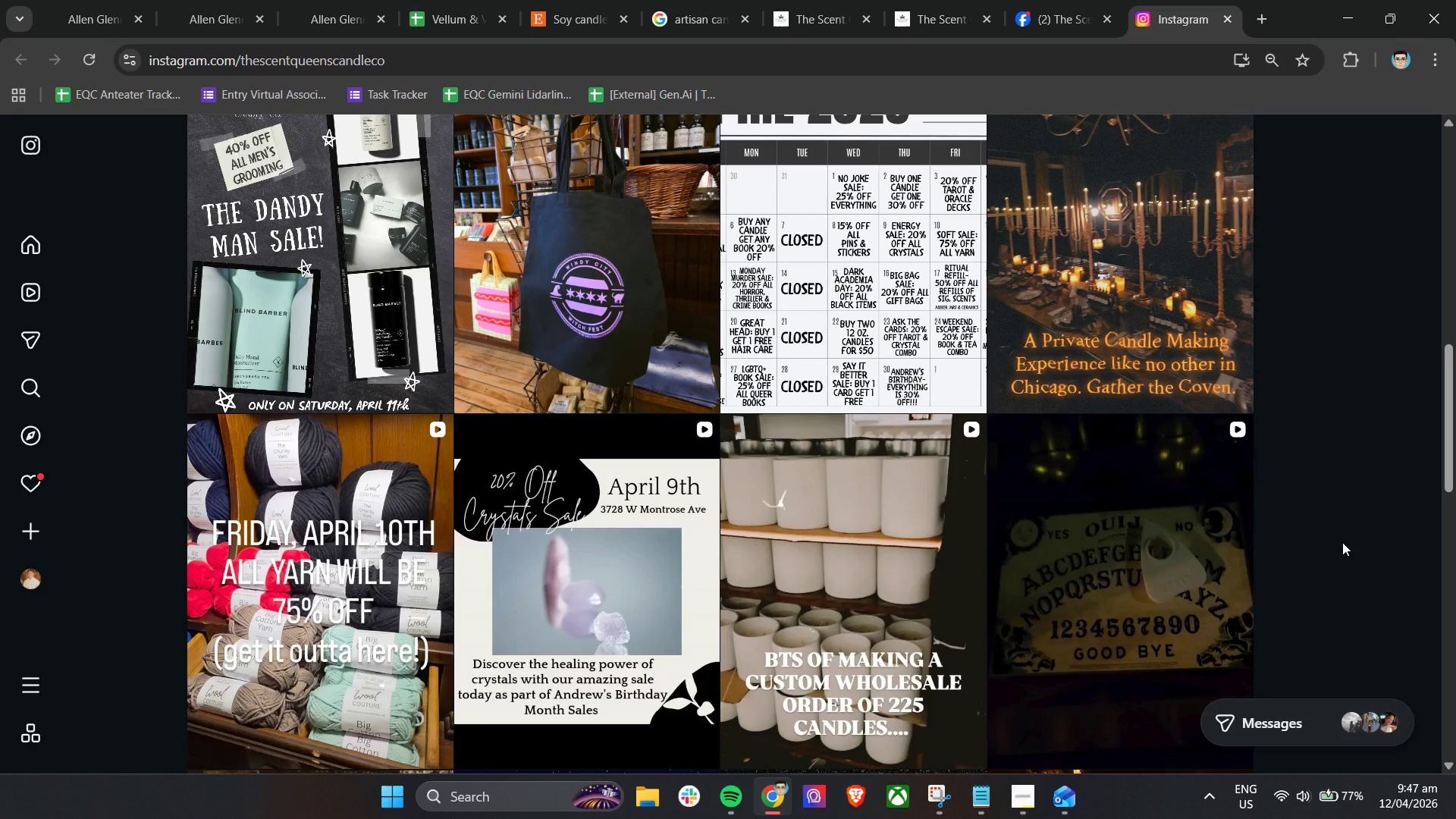 
wait(10.29)
 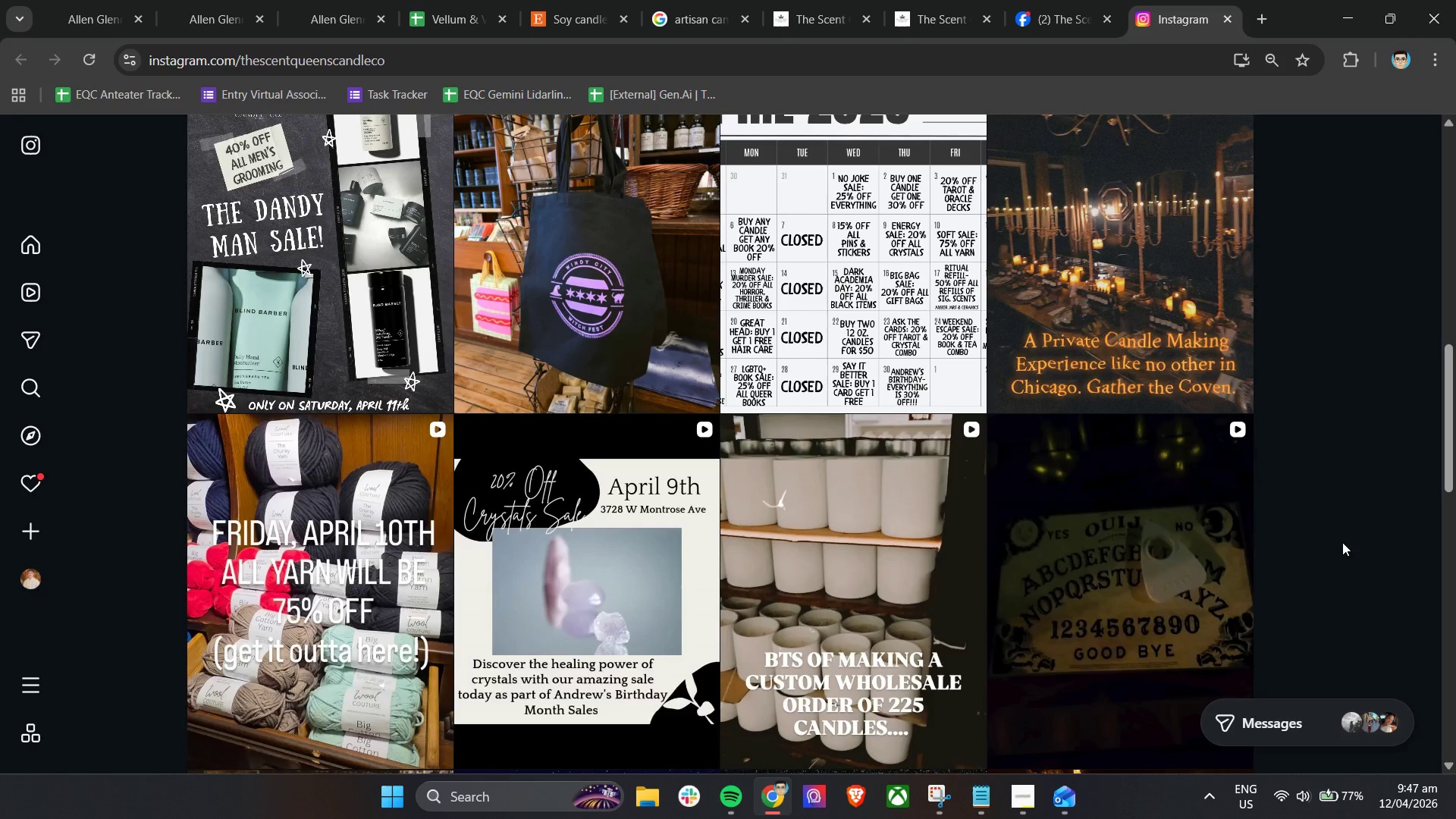 
left_click([1075, 795])
 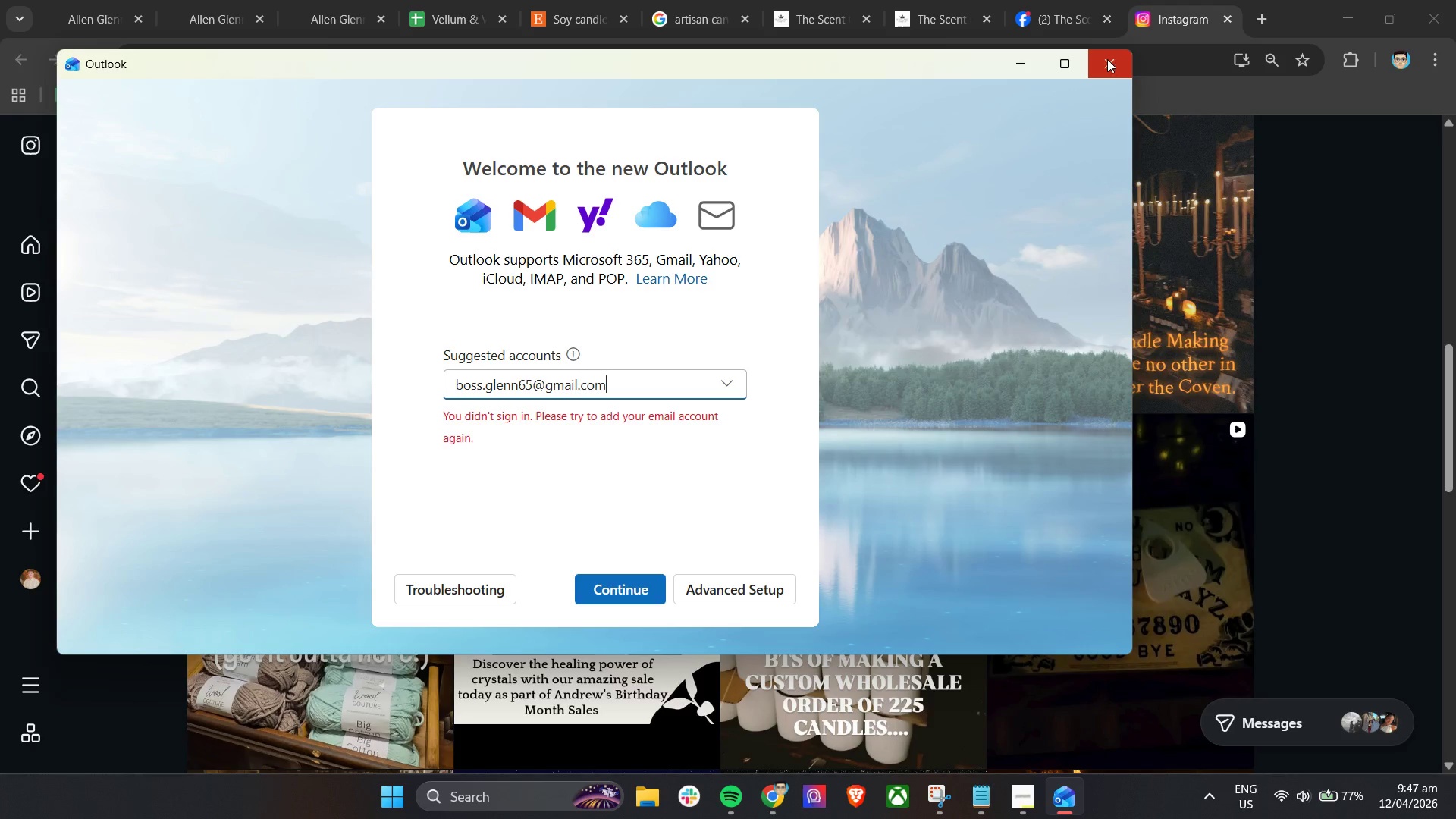 
left_click([1110, 63])
 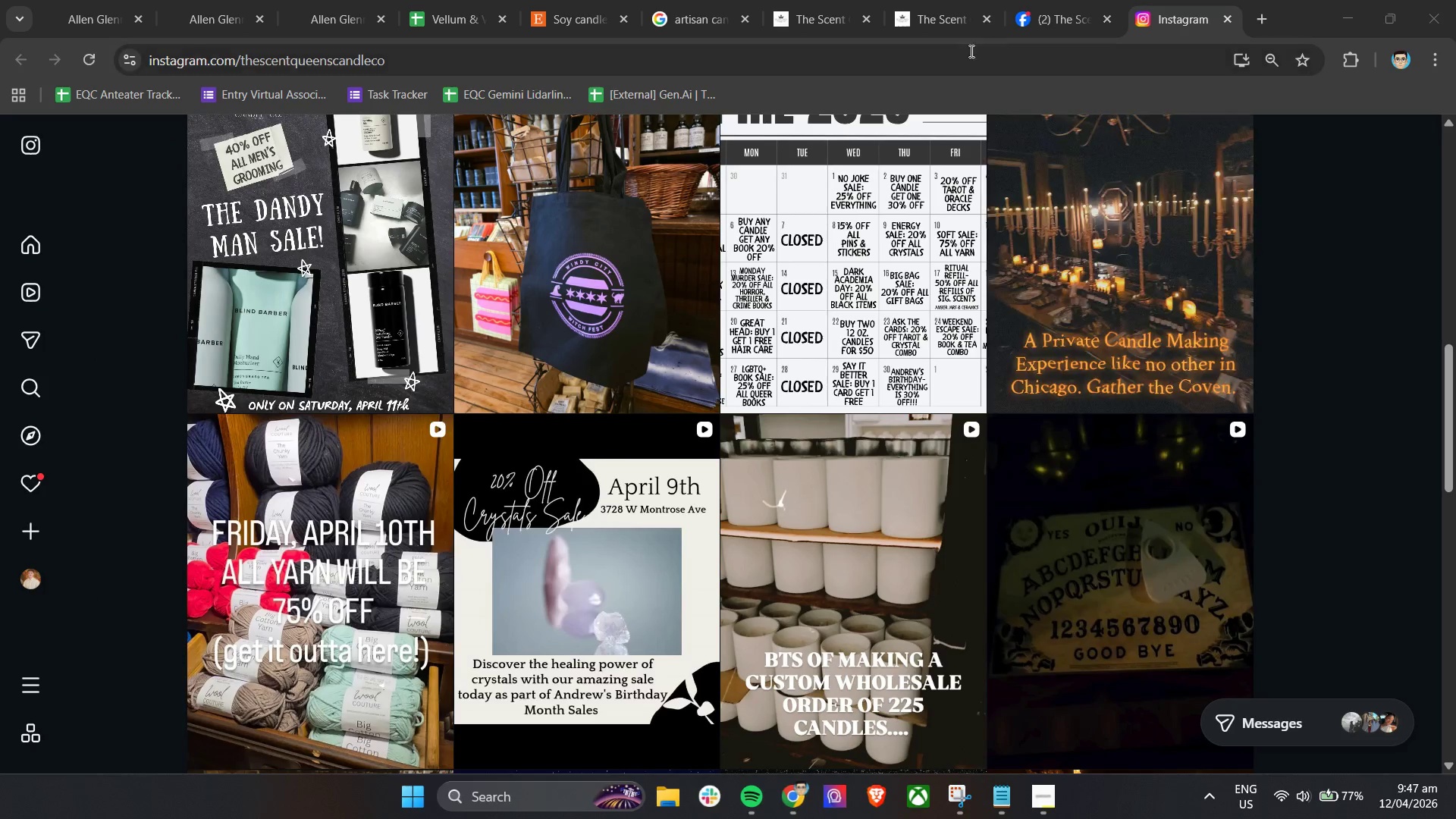 
left_click([910, 0])
 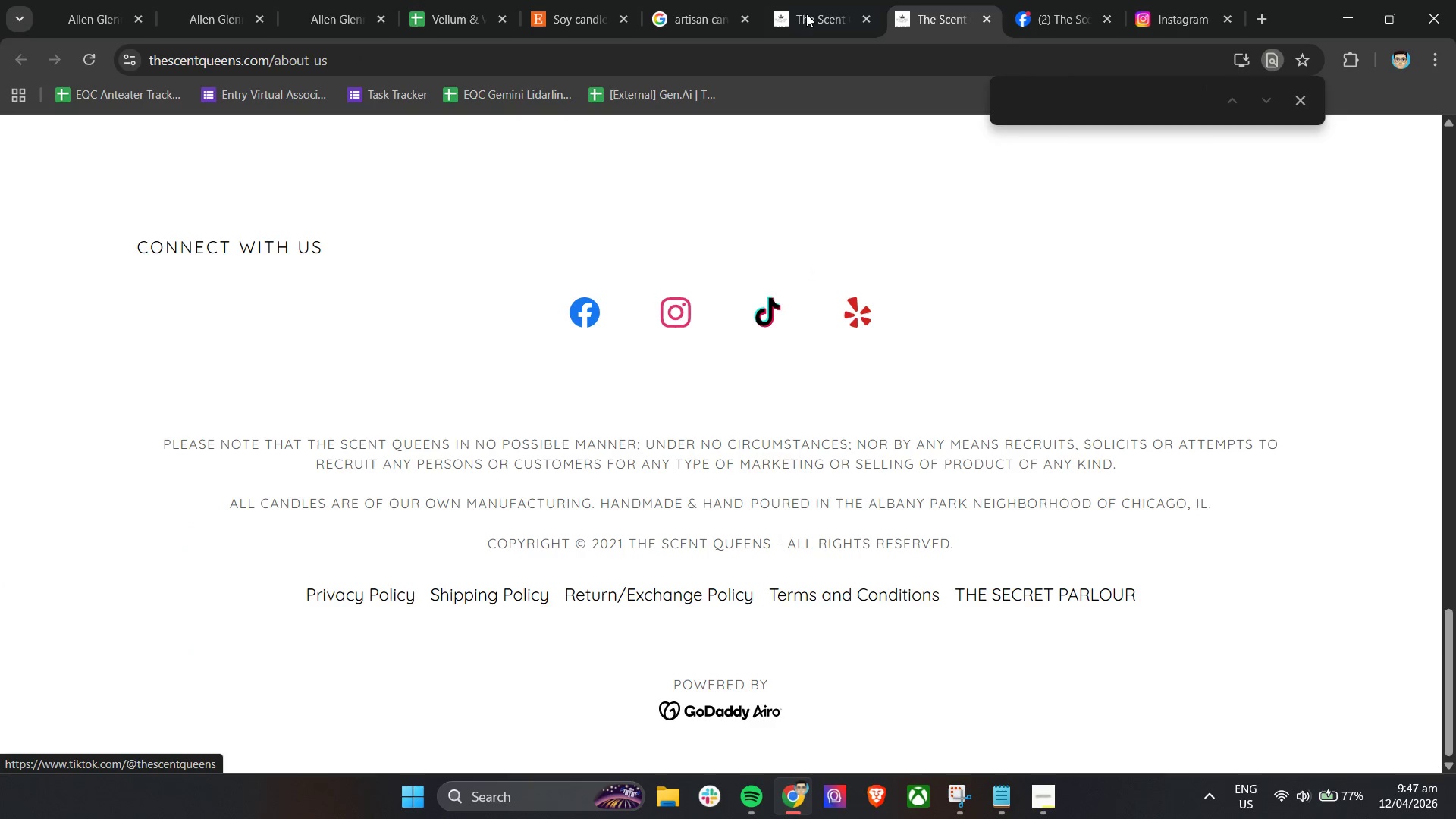 
left_click([843, 0])
 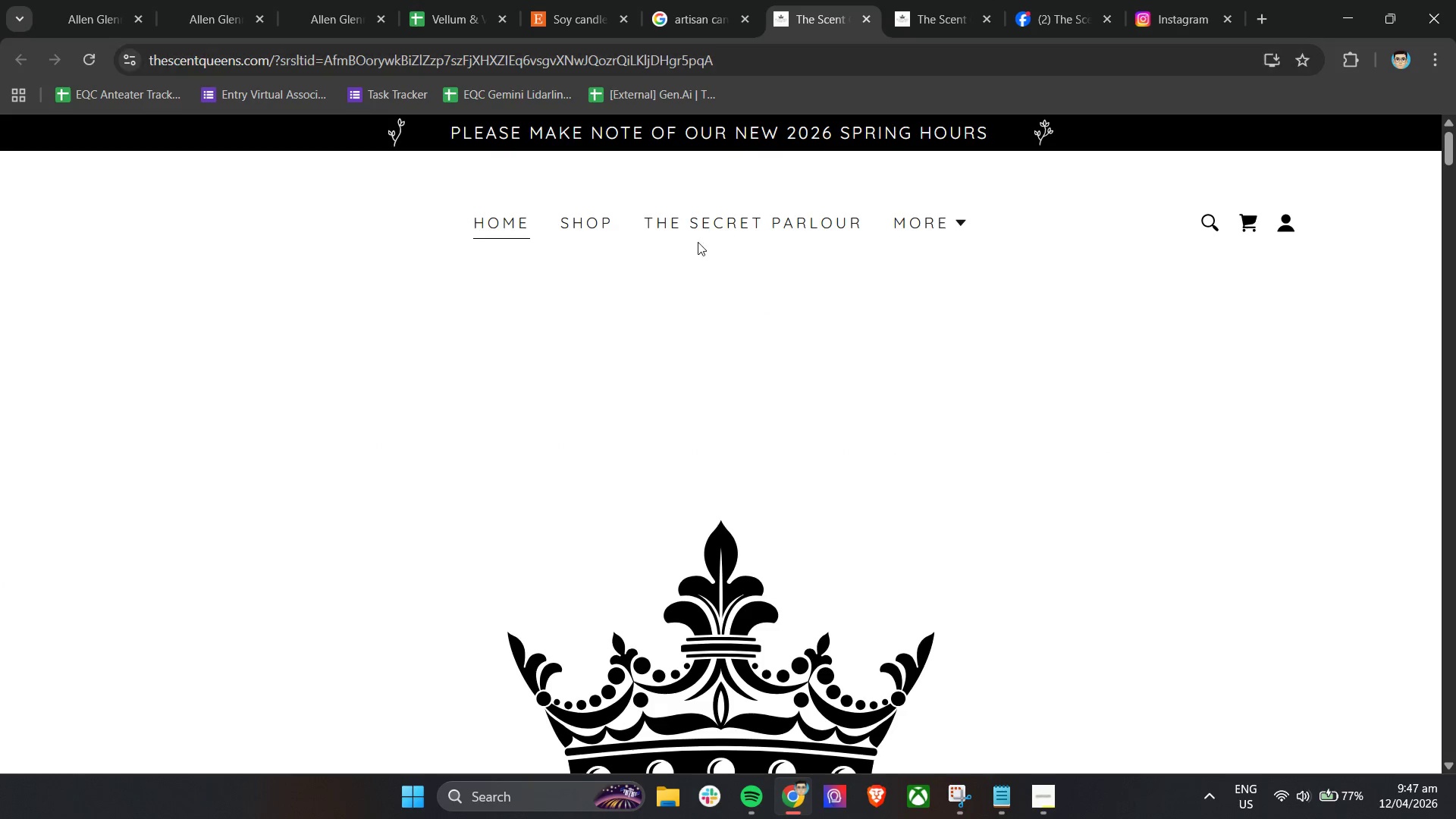 
scroll: coordinate [695, 358], scroll_direction: down, amount: 16.0
 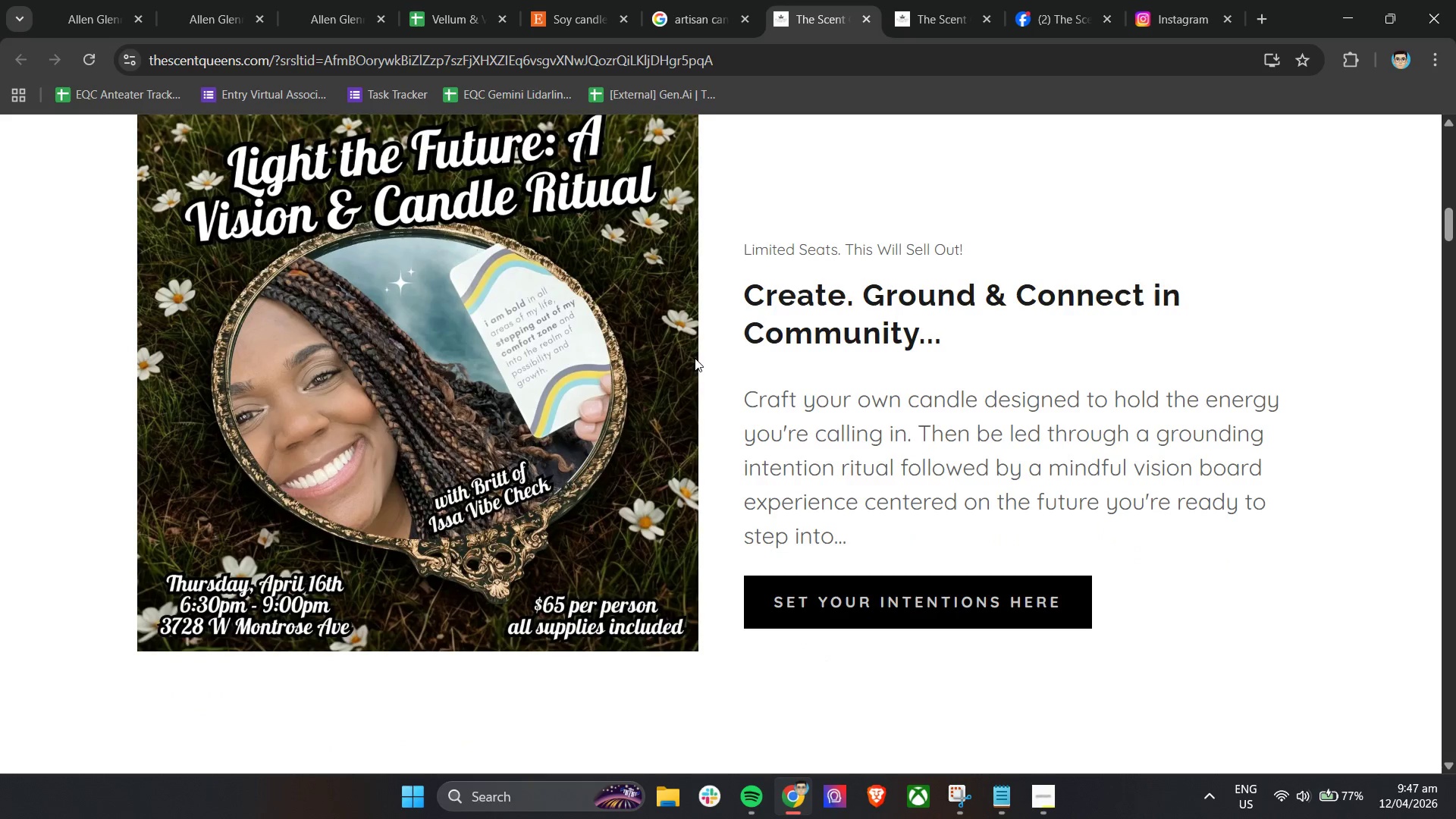 
scroll: coordinate [695, 358], scroll_direction: up, amount: 20.0
 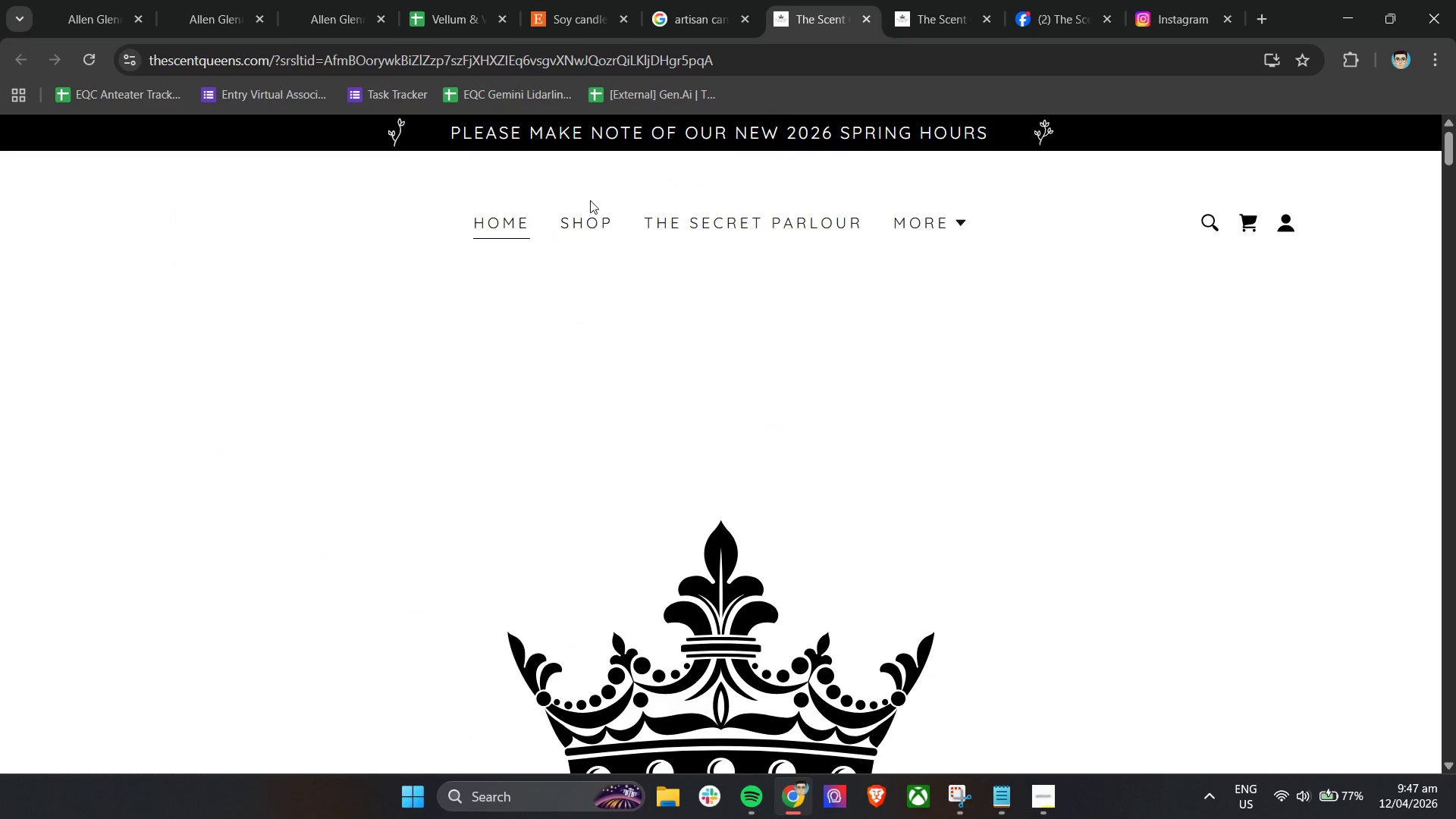 
left_click([595, 231])
 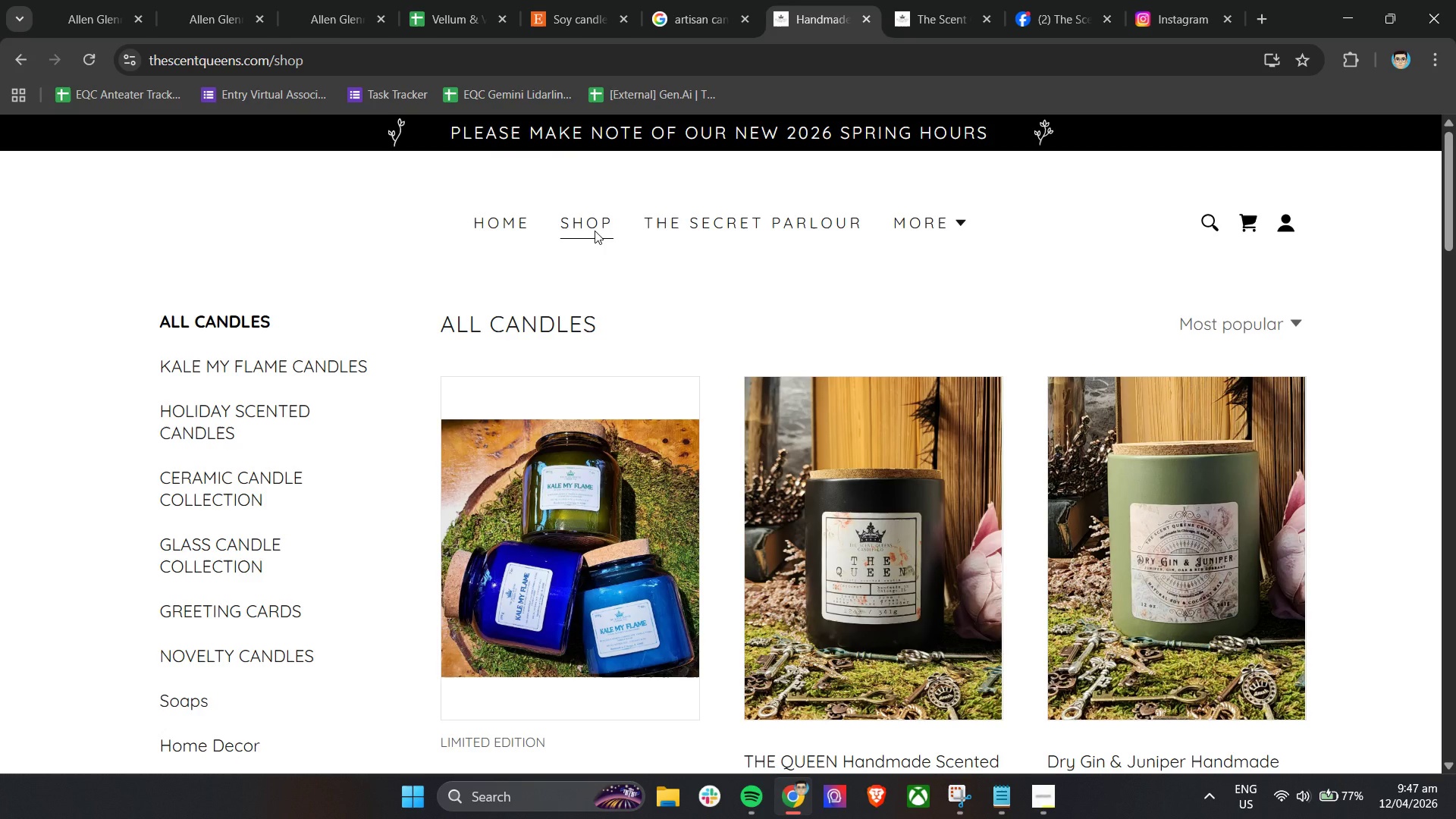 
wait(18.45)
 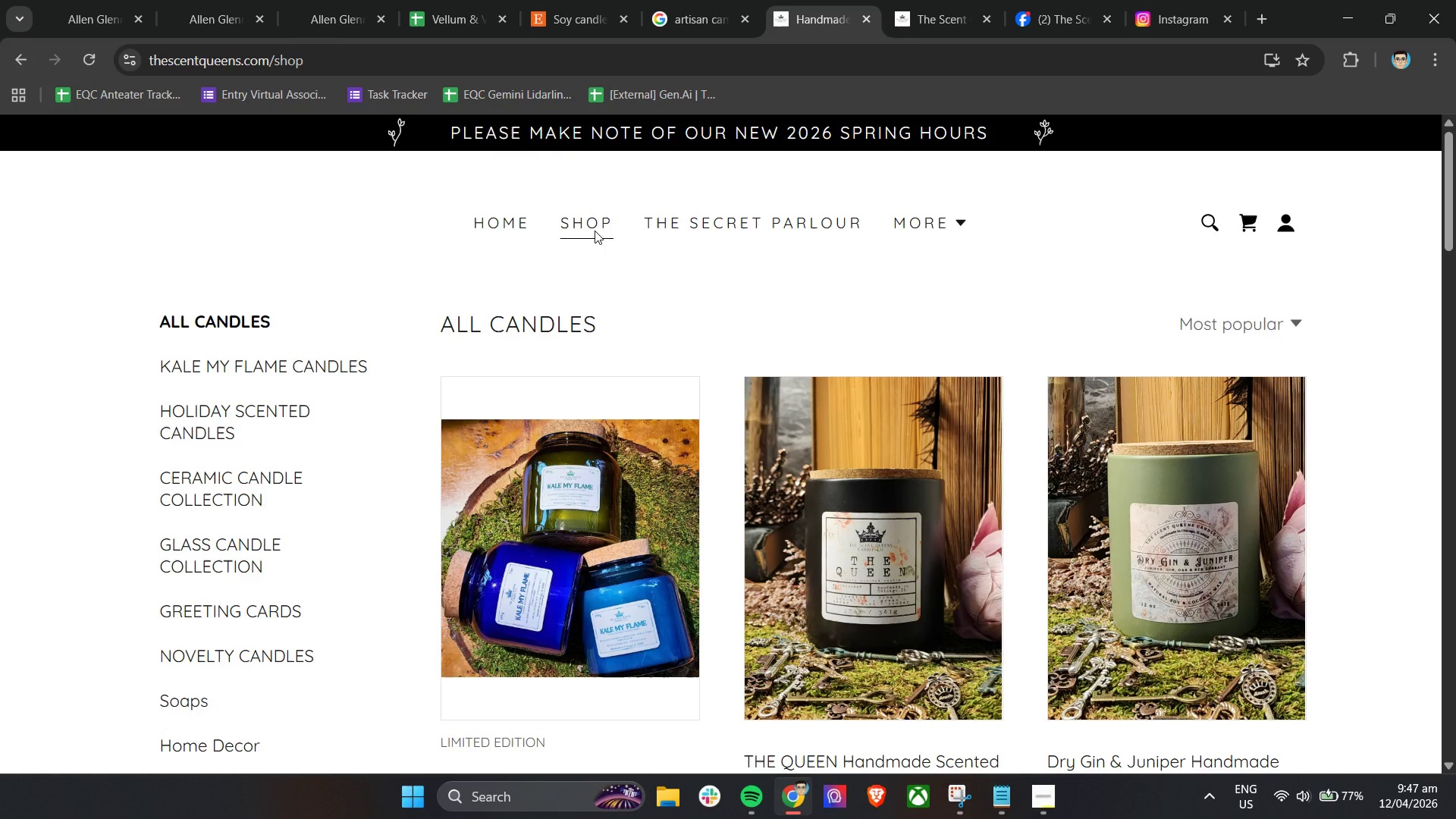 
hold_key(key=ControlLeft, duration=1.02)
scroll: coordinate [1350, 256], scroll_direction: down, amount: 1.0
 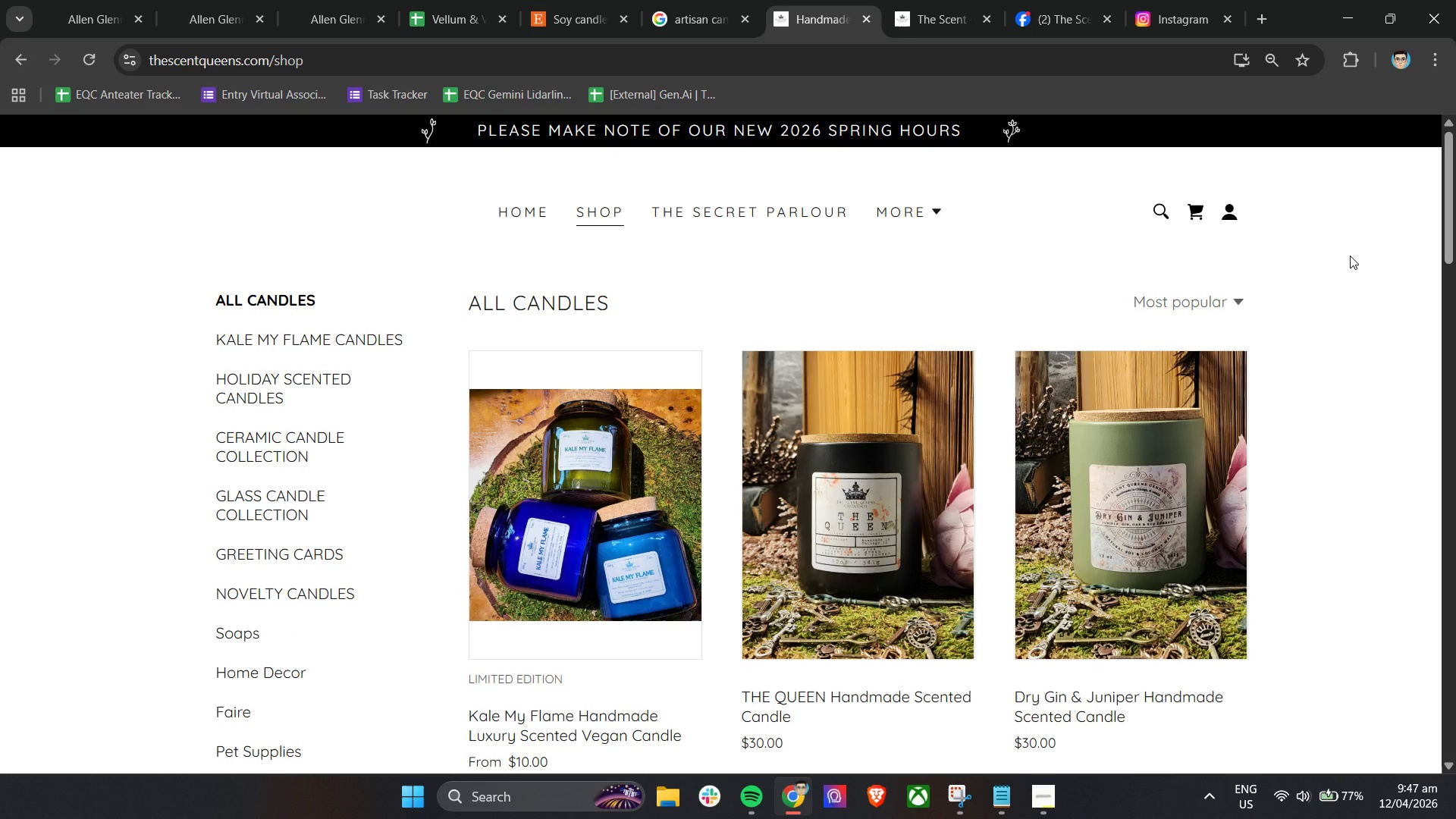 
wait(5.22)
 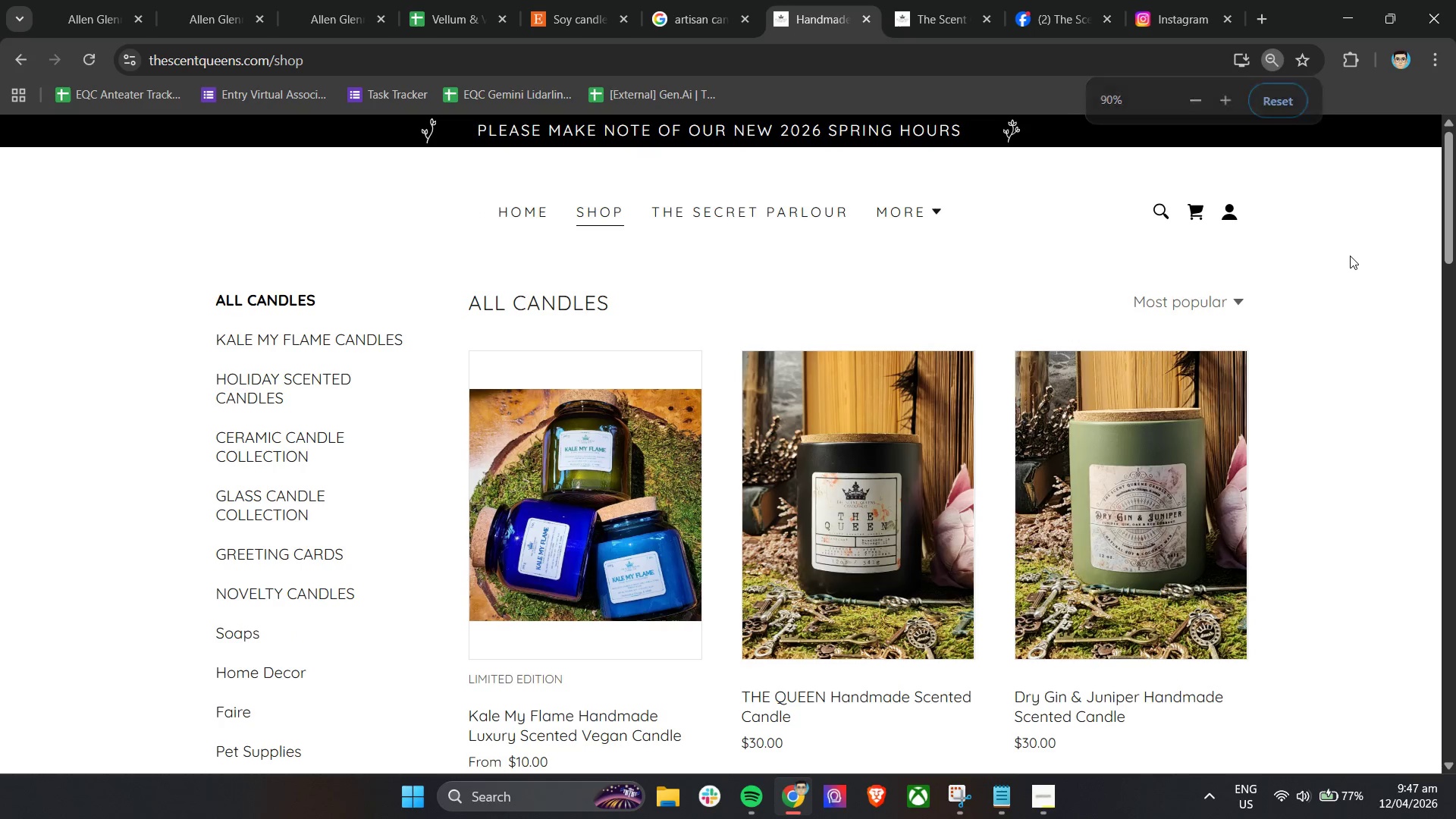 
scroll: coordinate [1326, 315], scroll_direction: down, amount: 6.0
 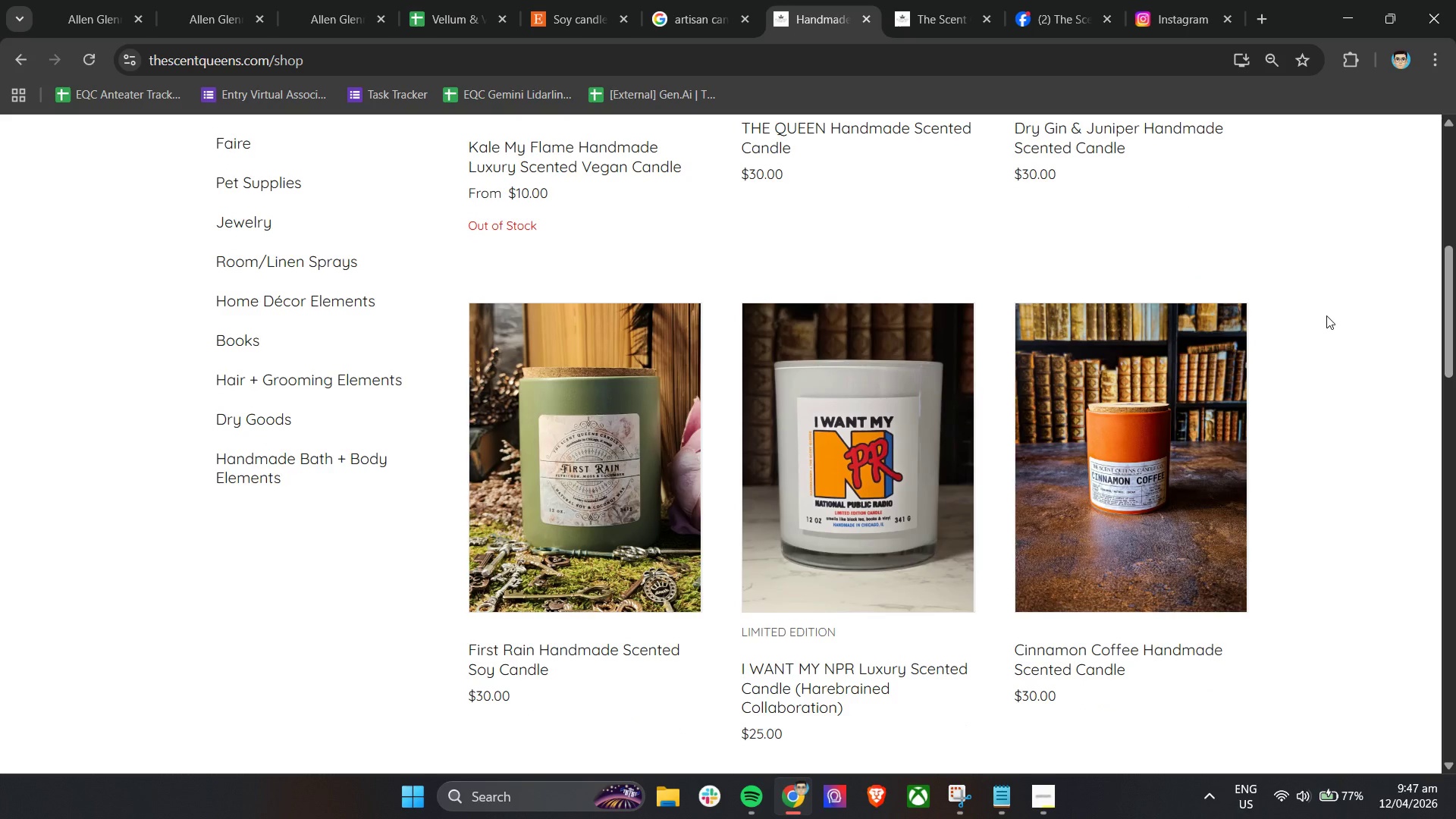 
wait(6.98)
 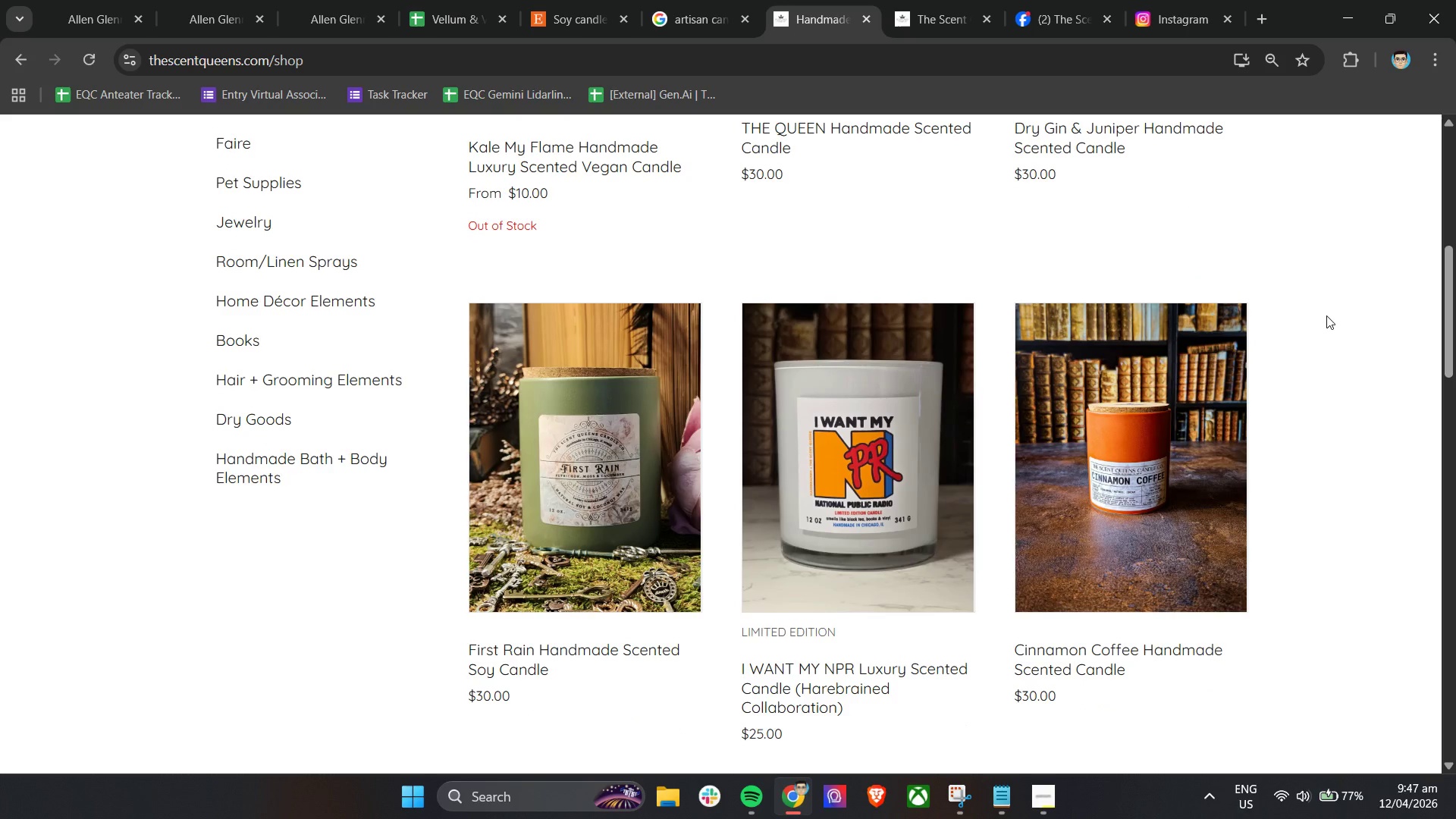 
left_click([918, 0])
 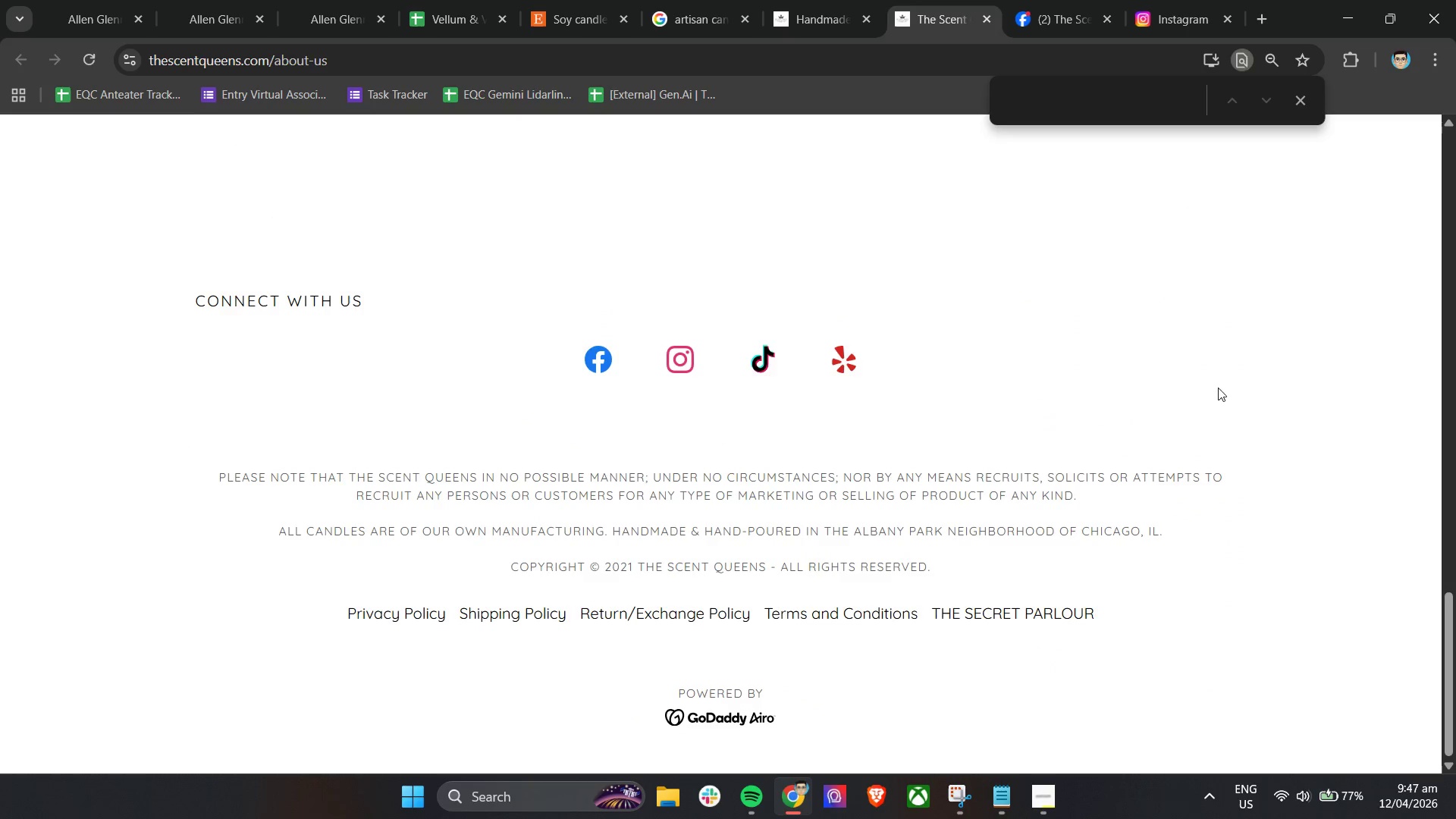 
left_click([1225, 360])
 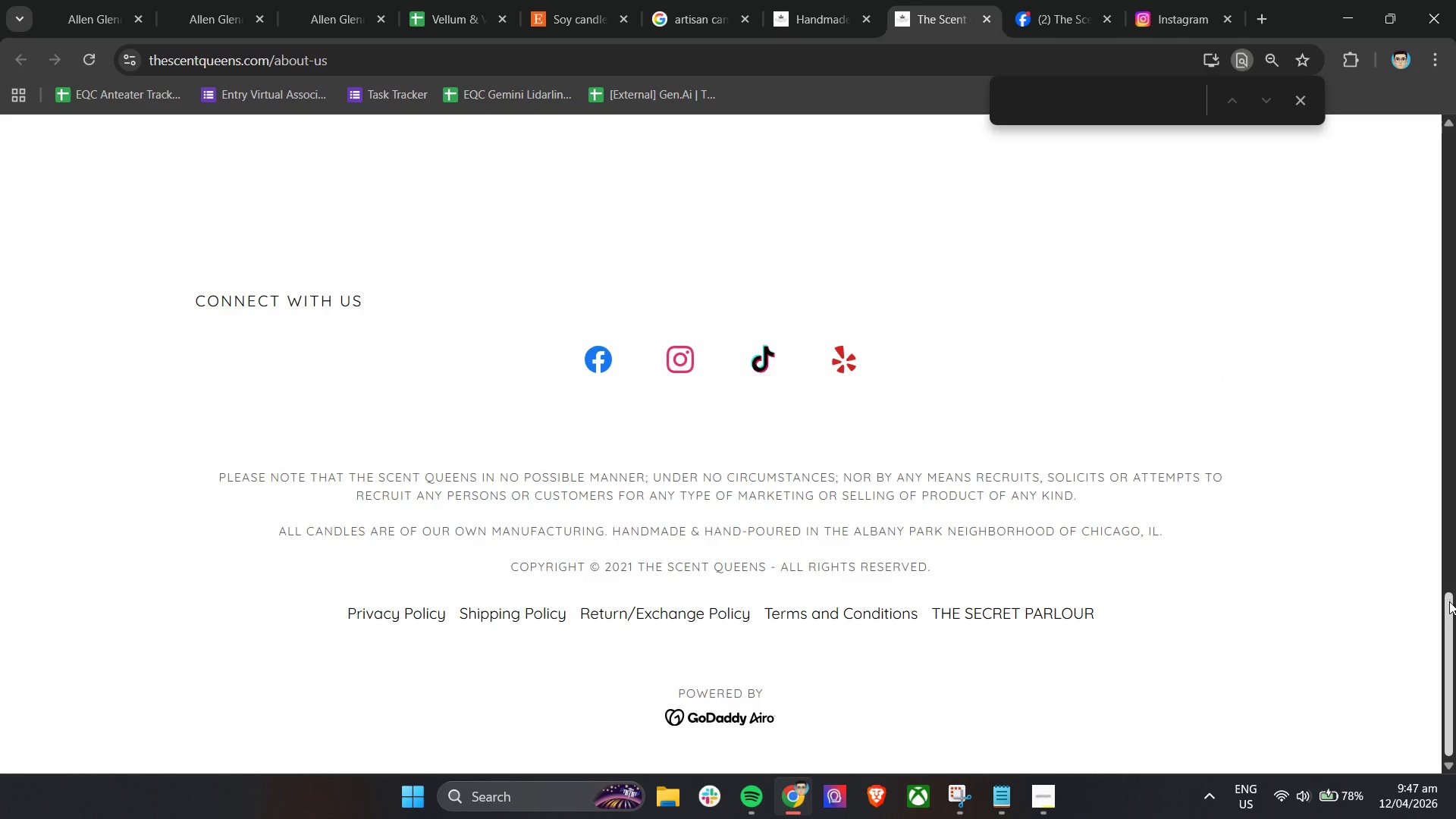 
left_click_drag(start_coordinate=[1449, 606], to_coordinate=[1455, 180])
 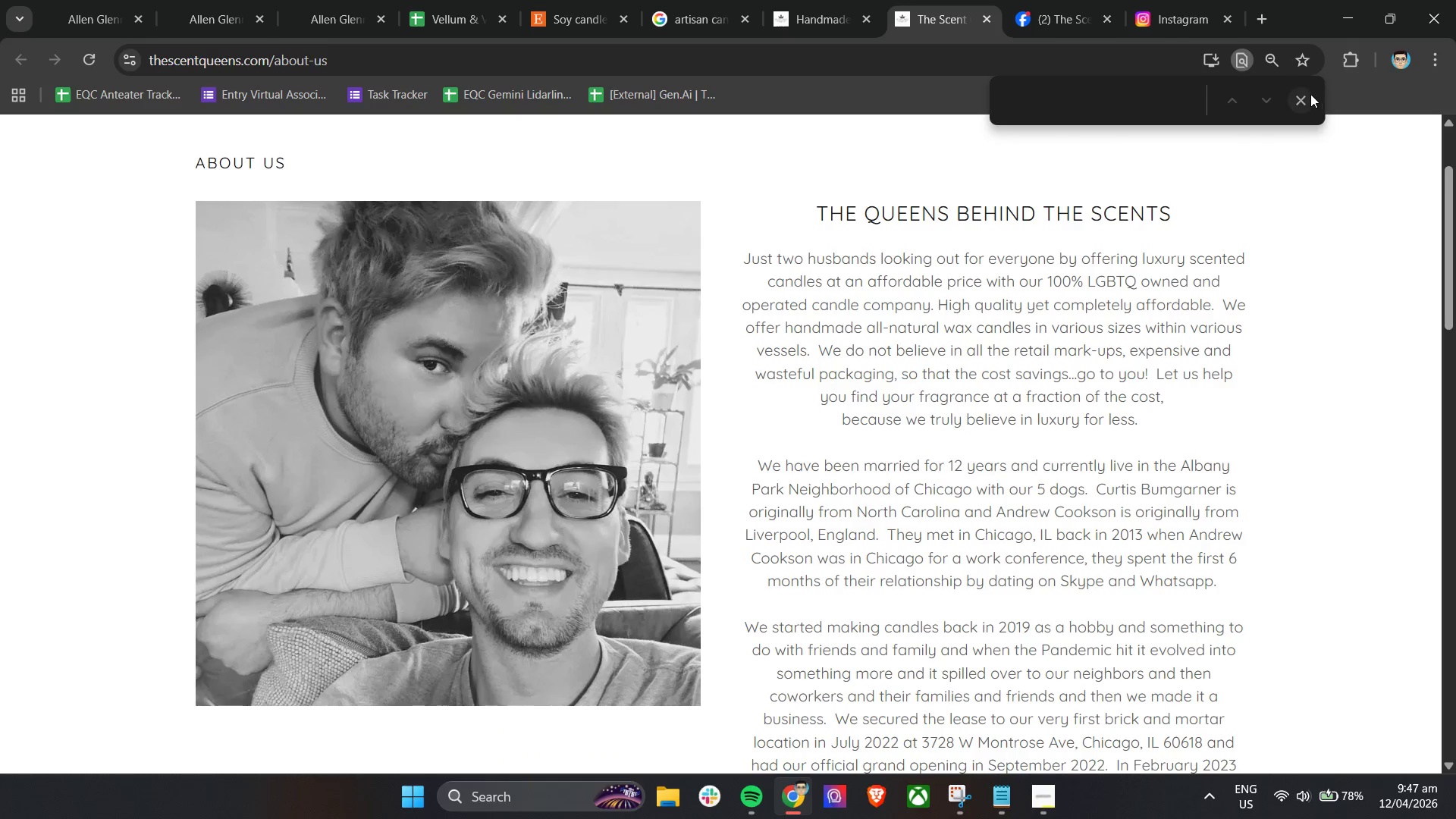 
left_click([1304, 96])
 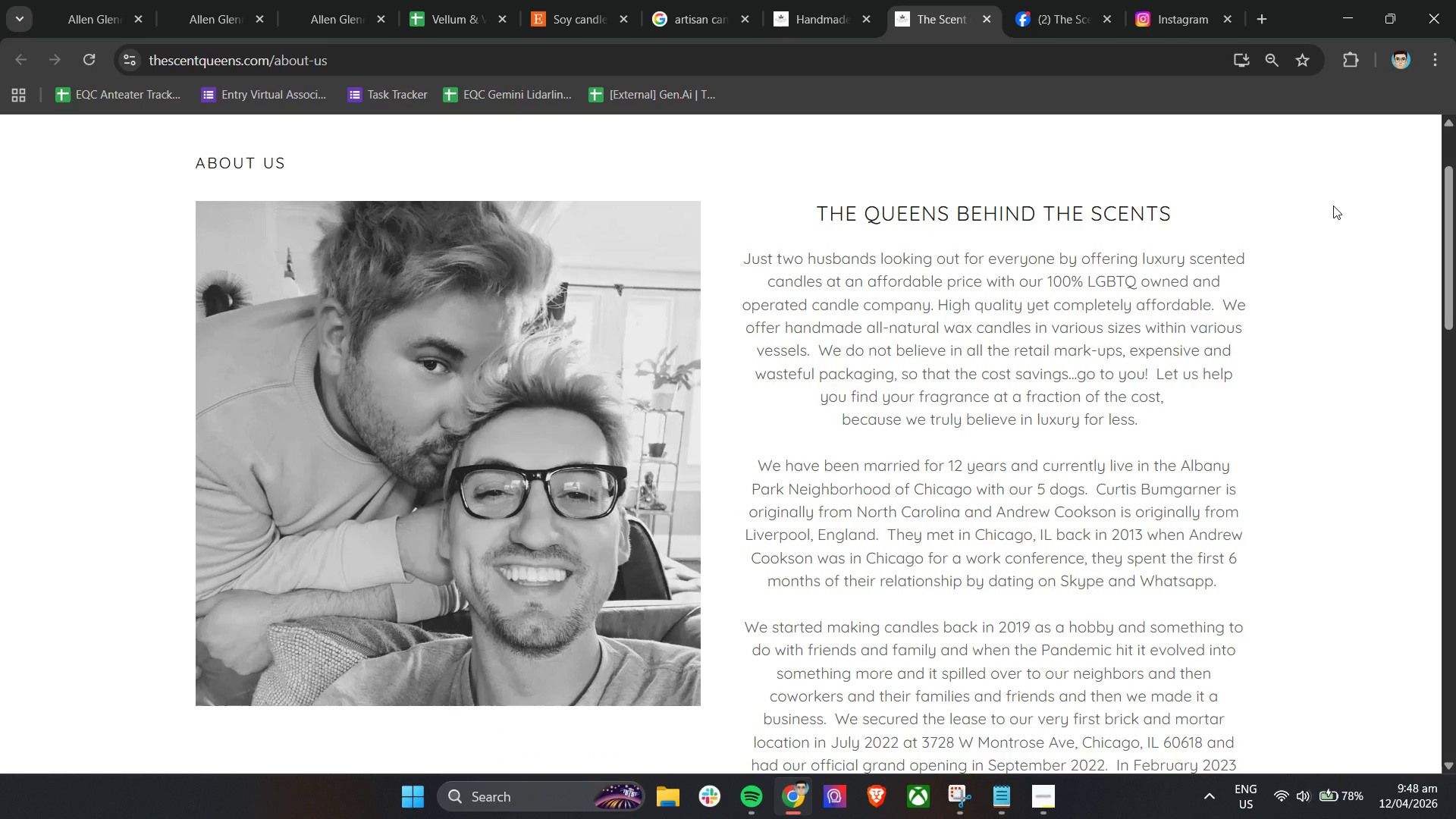 
wait(6.25)
 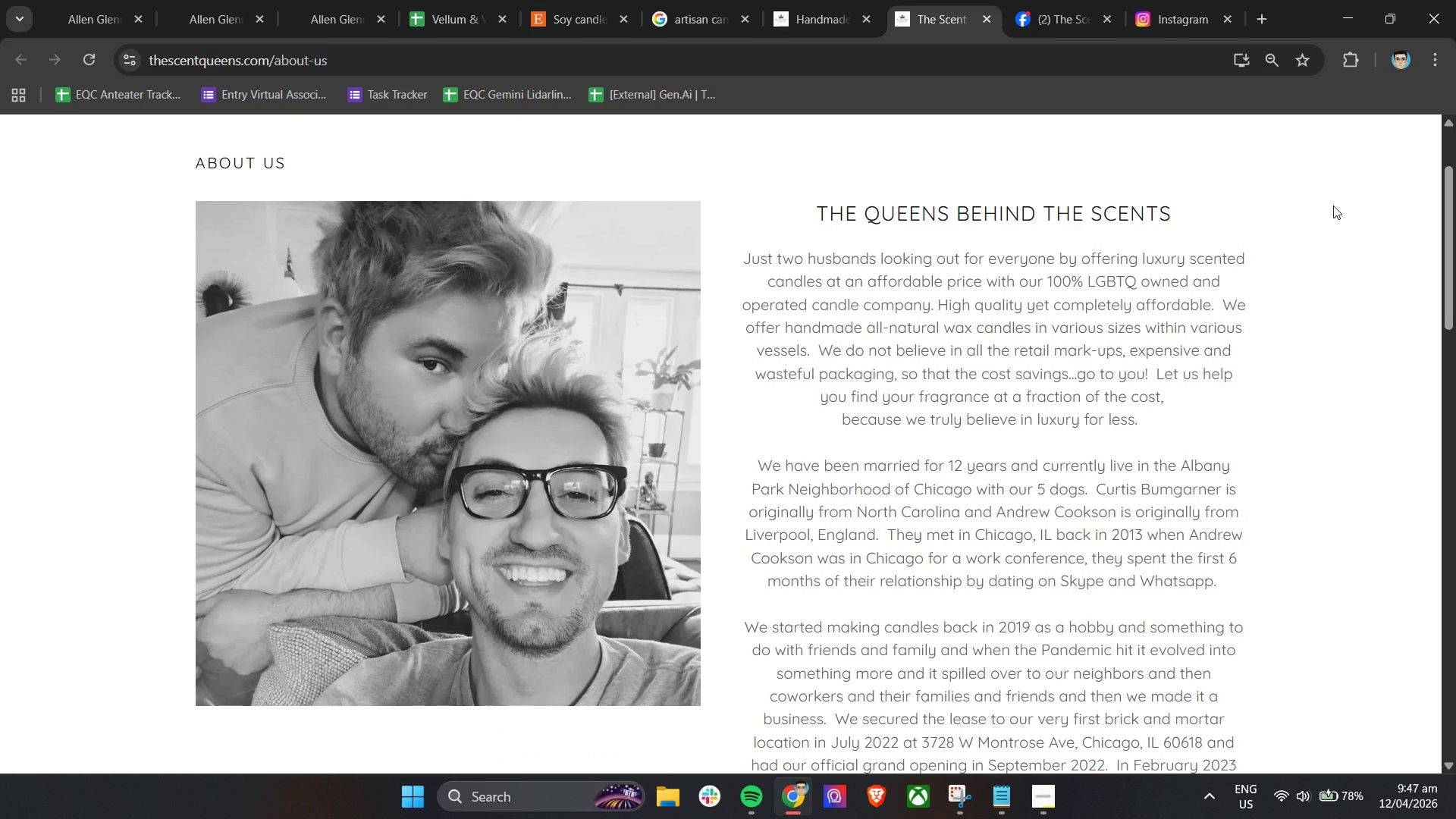 
left_click([1064, 0])
 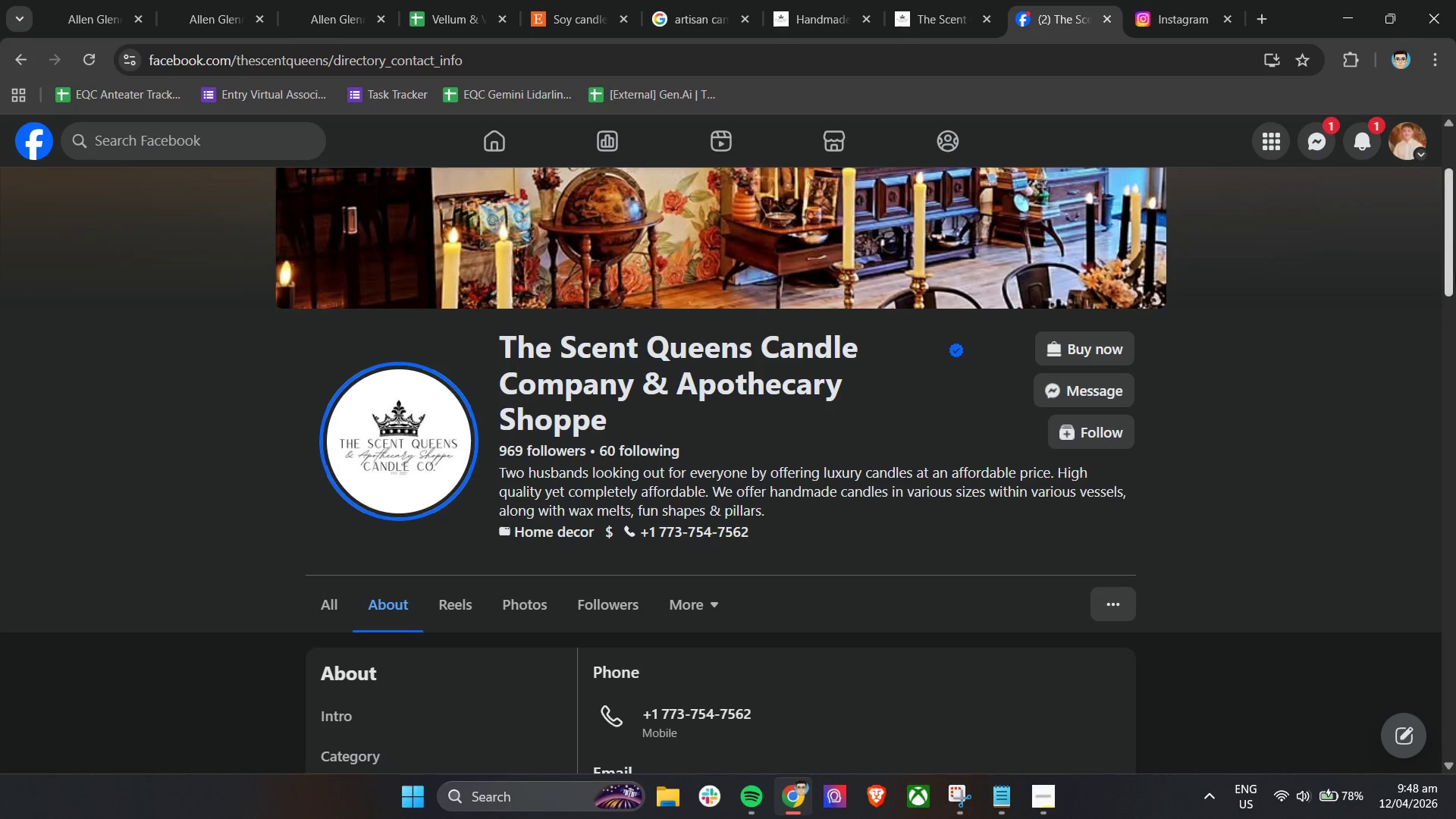 
left_click_drag(start_coordinate=[1445, 243], to_coordinate=[1451, 267])
 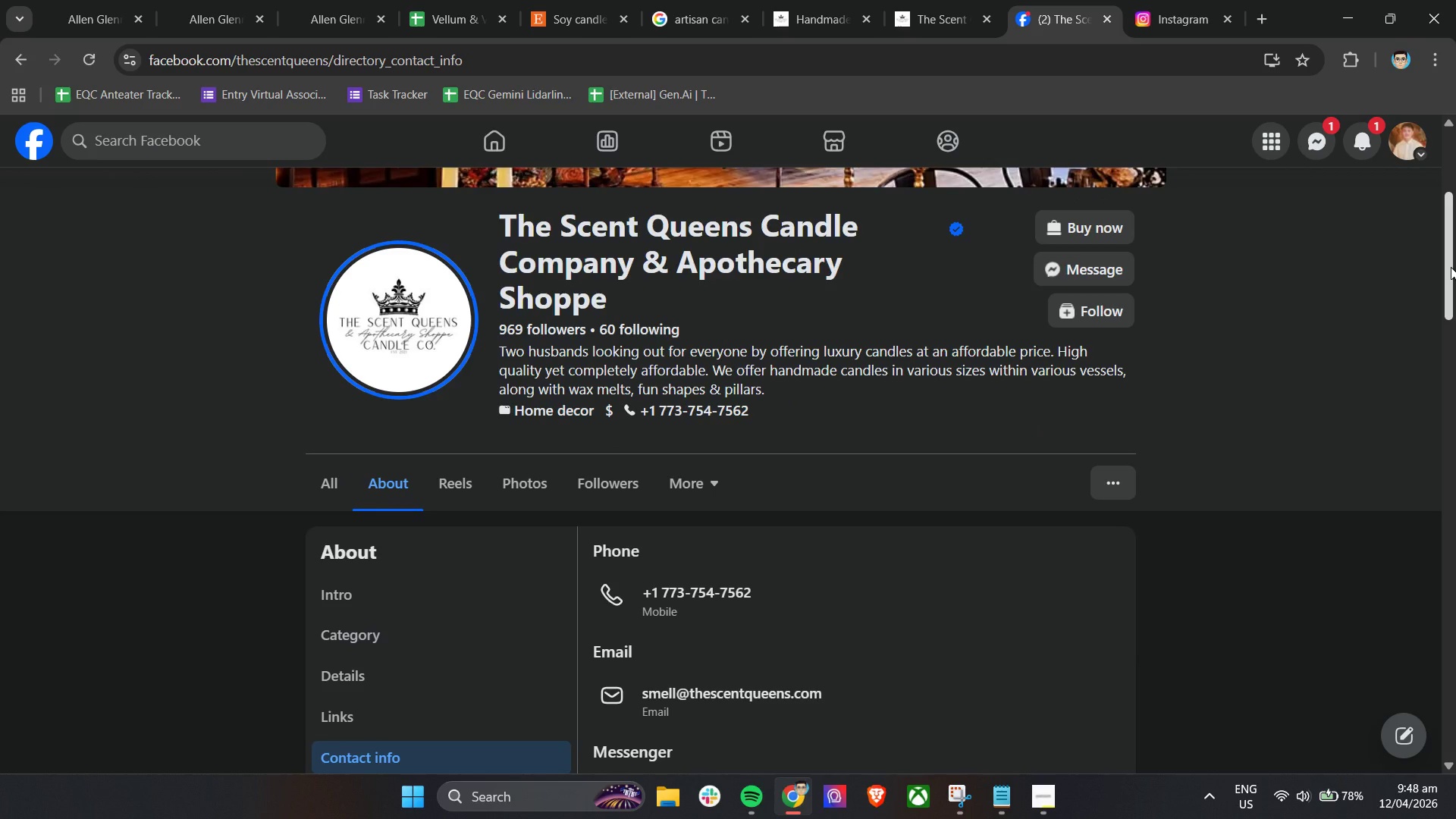 
left_click_drag(start_coordinate=[1451, 267], to_coordinate=[1455, 278])
 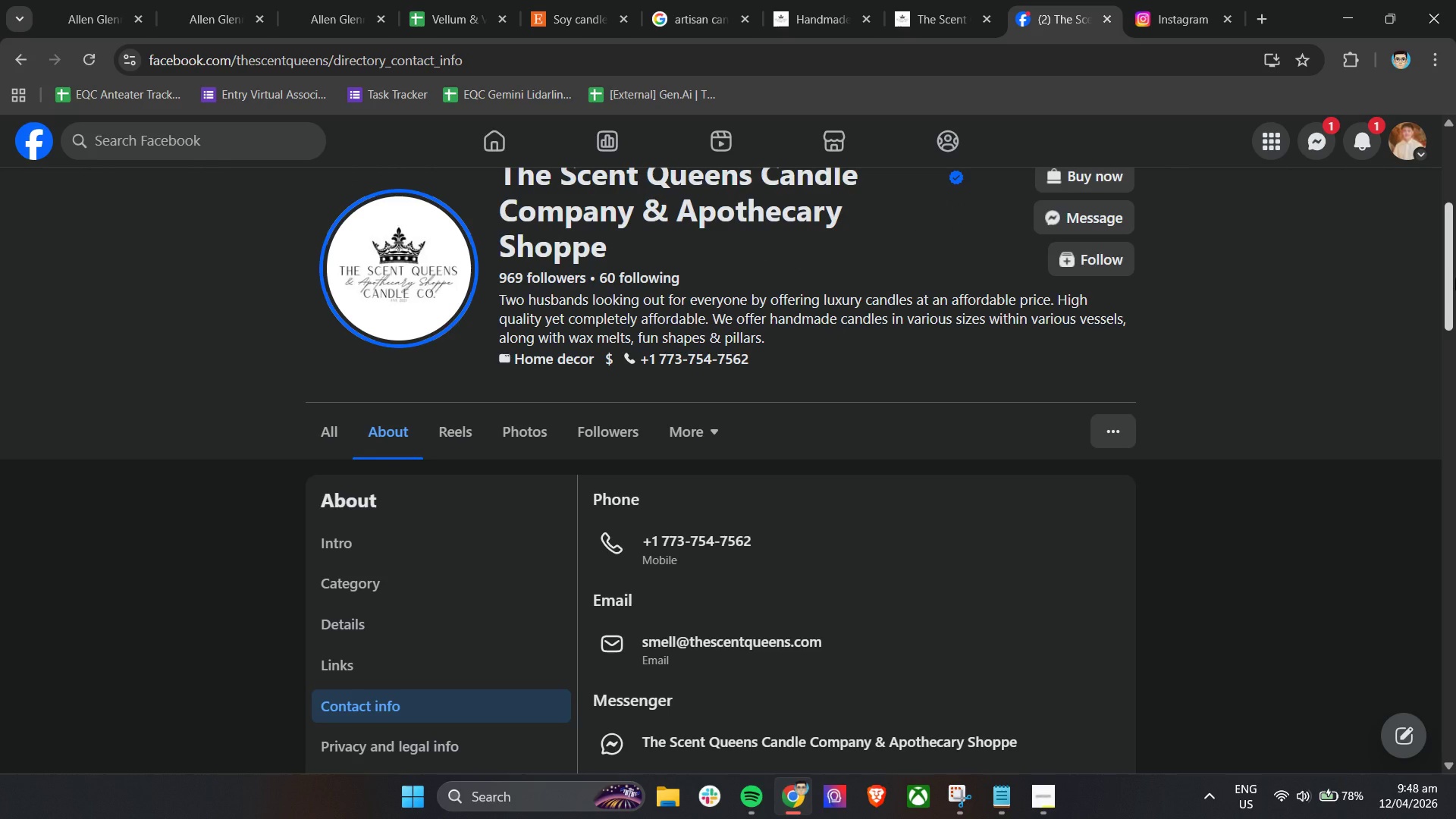 
wait(6.11)
 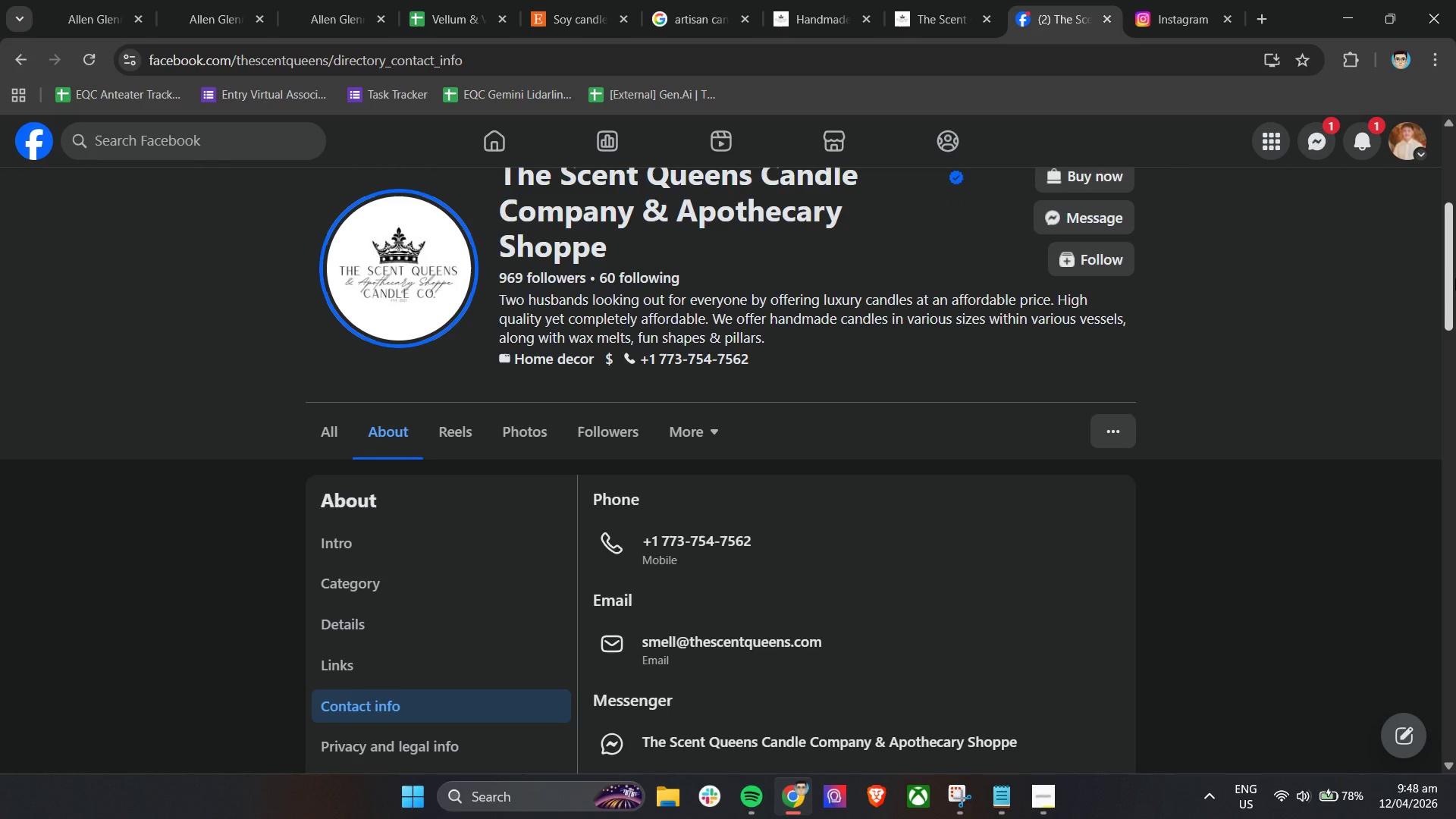 
left_click([1147, 0])
 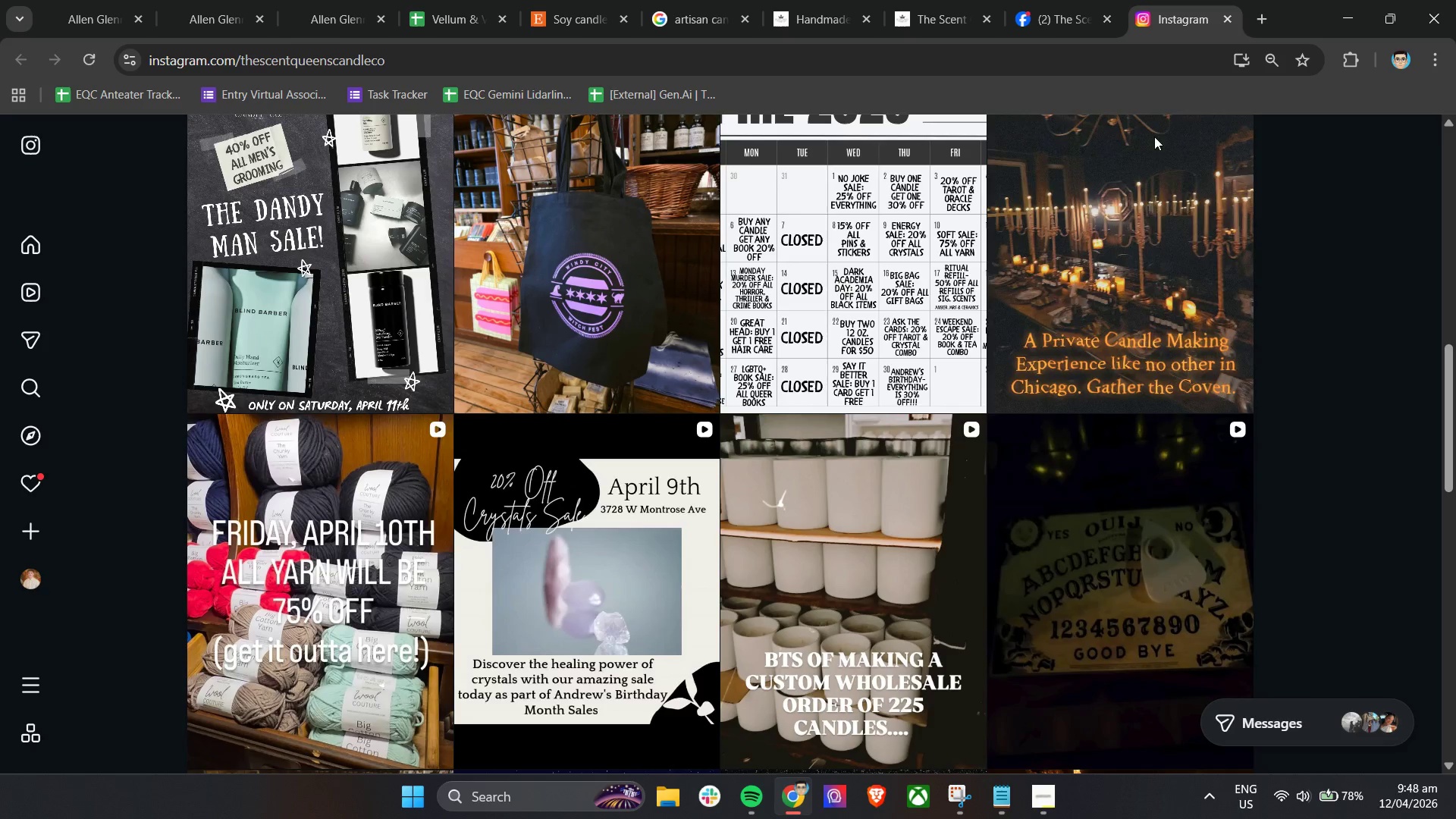 
scroll: coordinate [1230, 530], scroll_direction: up, amount: 12.0
 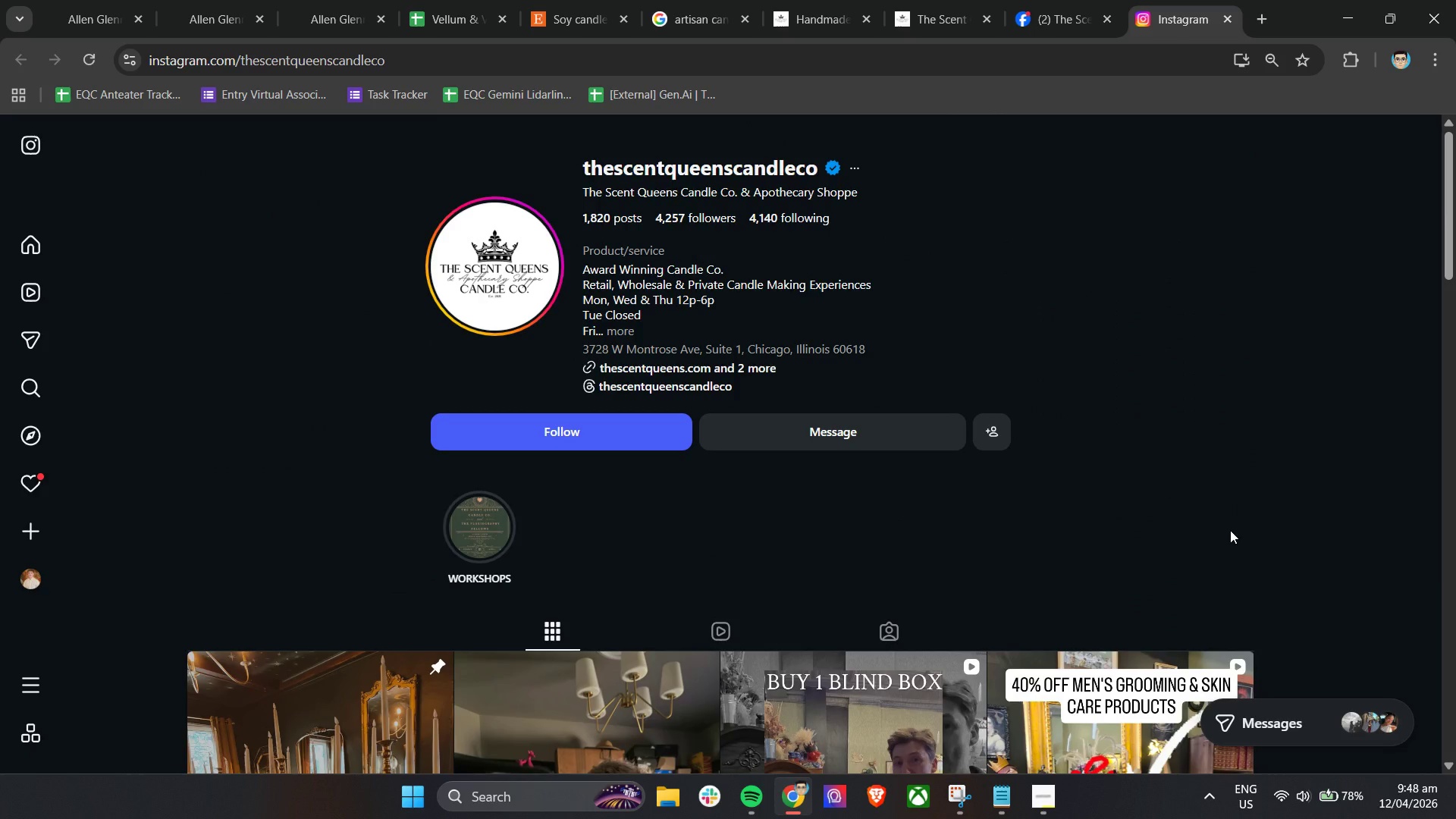 
wait(5.99)
 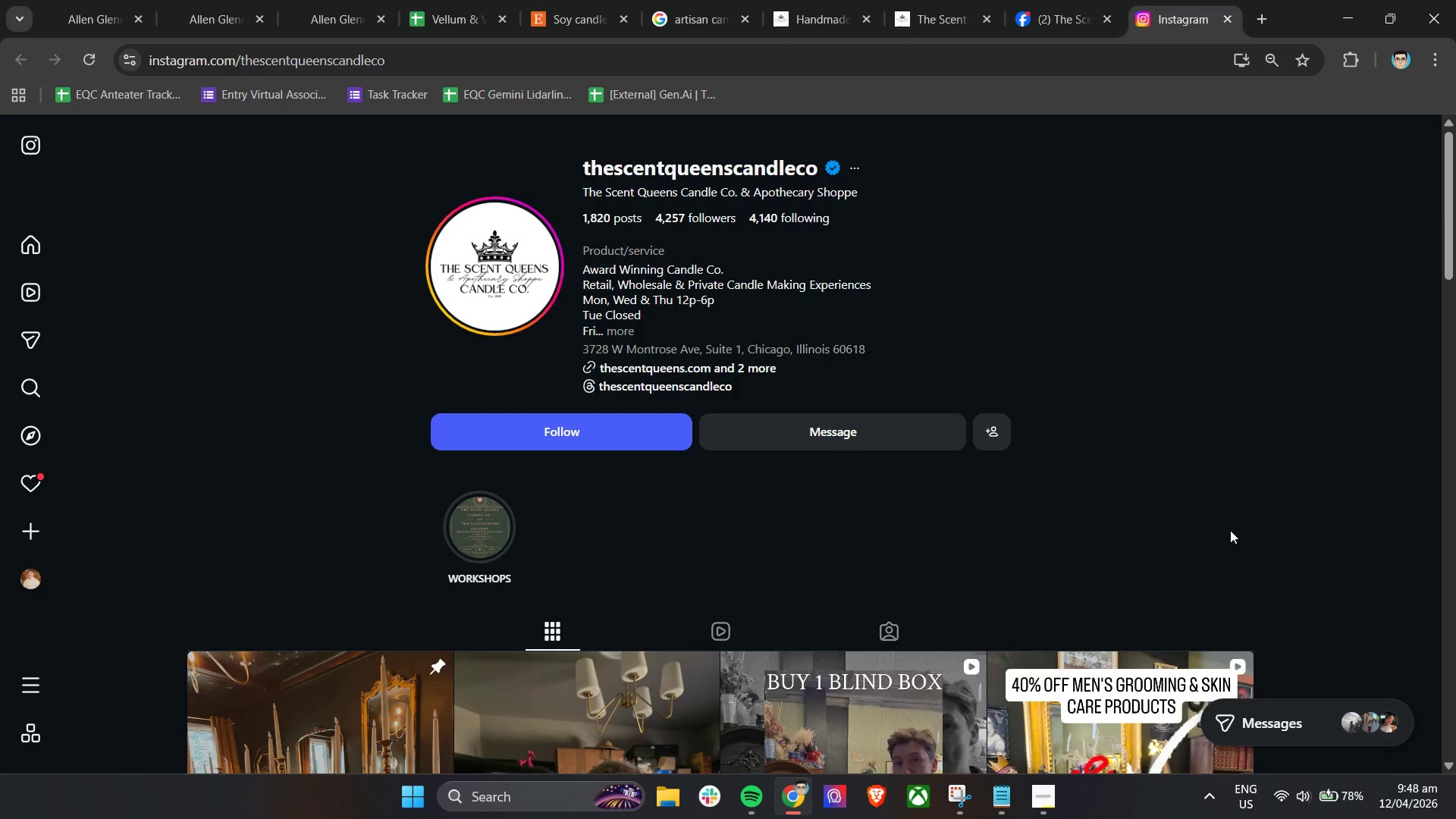 
left_click_drag(start_coordinate=[1449, 252], to_coordinate=[1455, 373])
 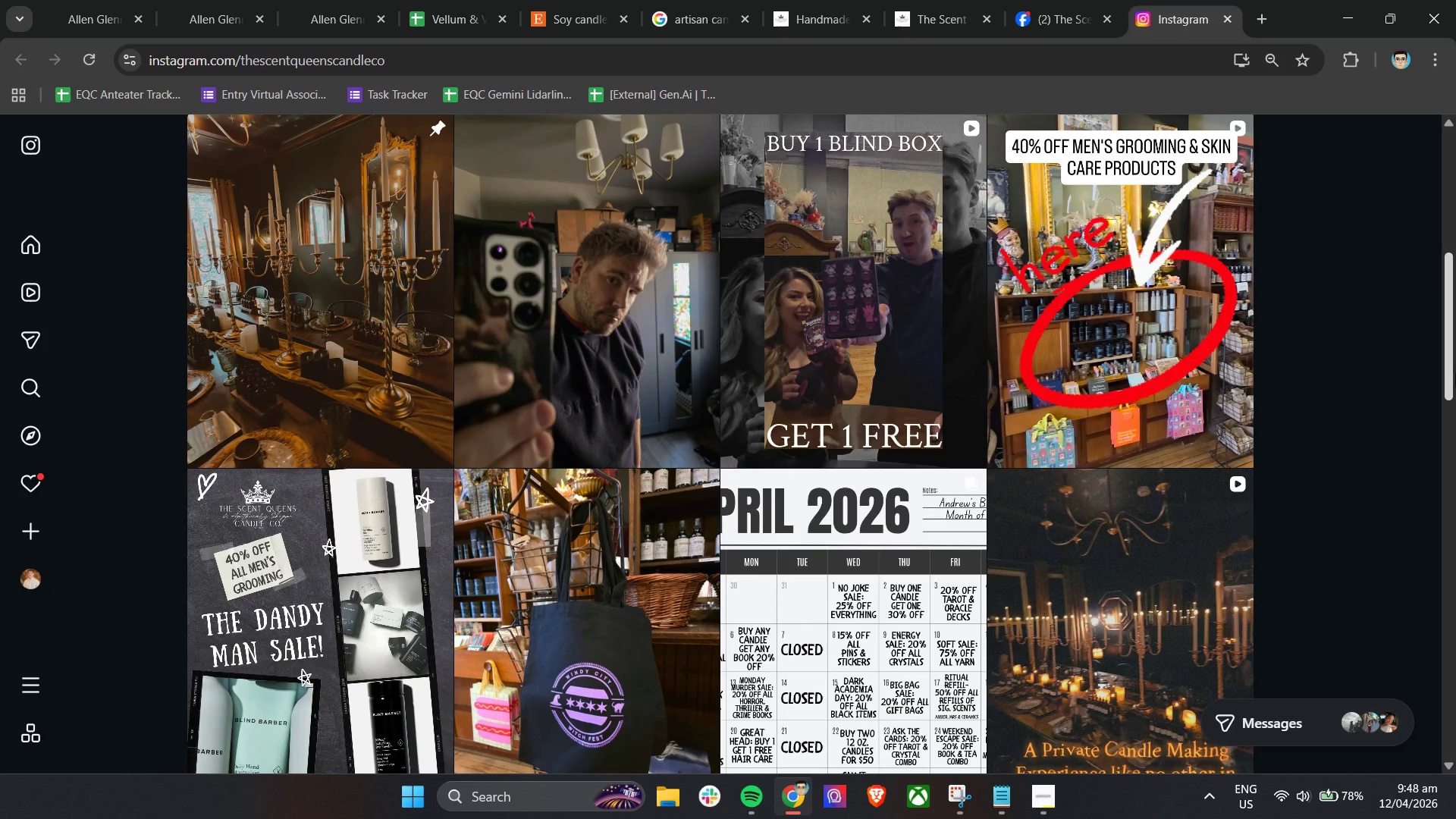 
wait(5.2)
 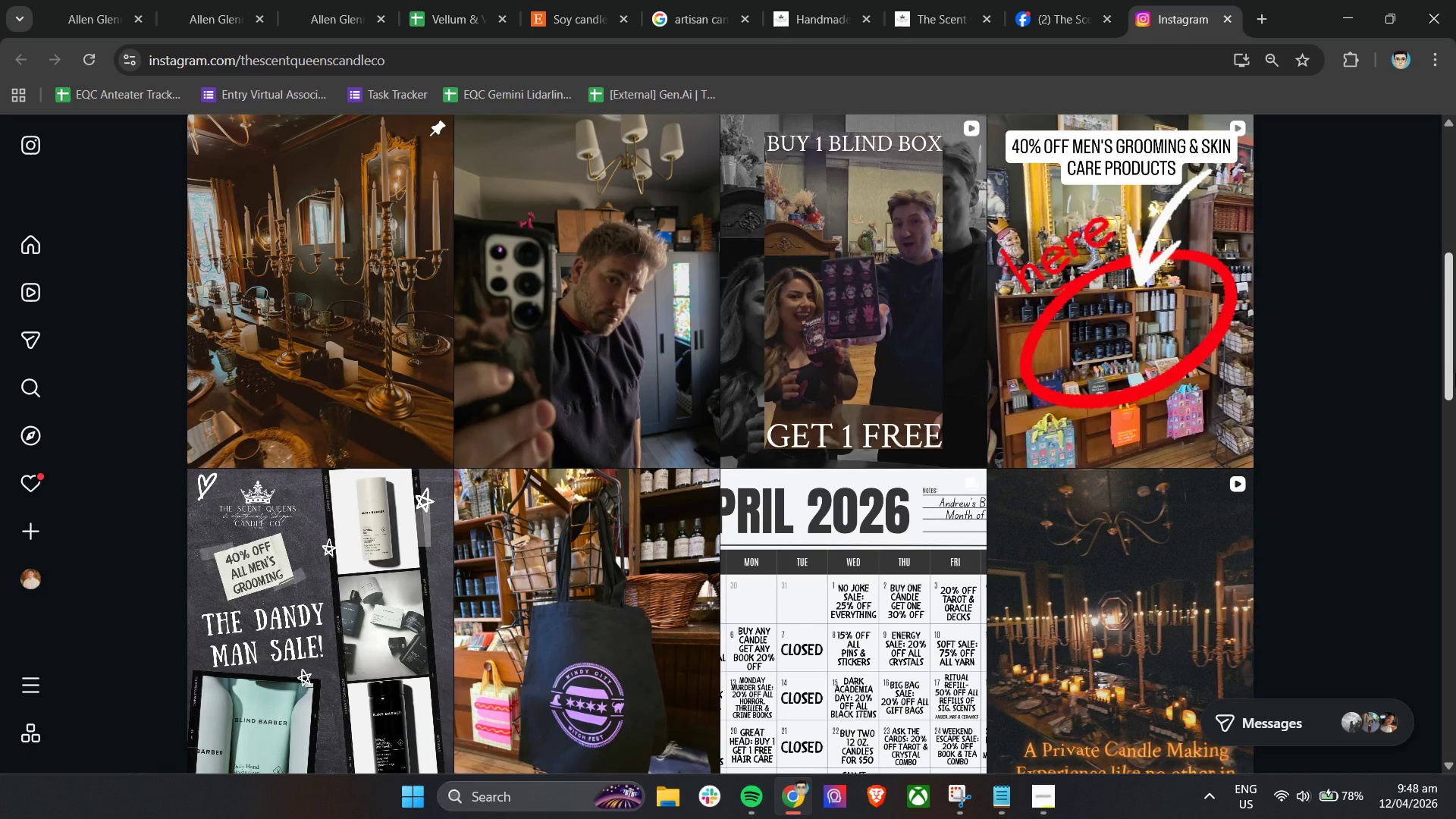 
left_click_drag(start_coordinate=[1455, 325], to_coordinate=[1455, 491])
 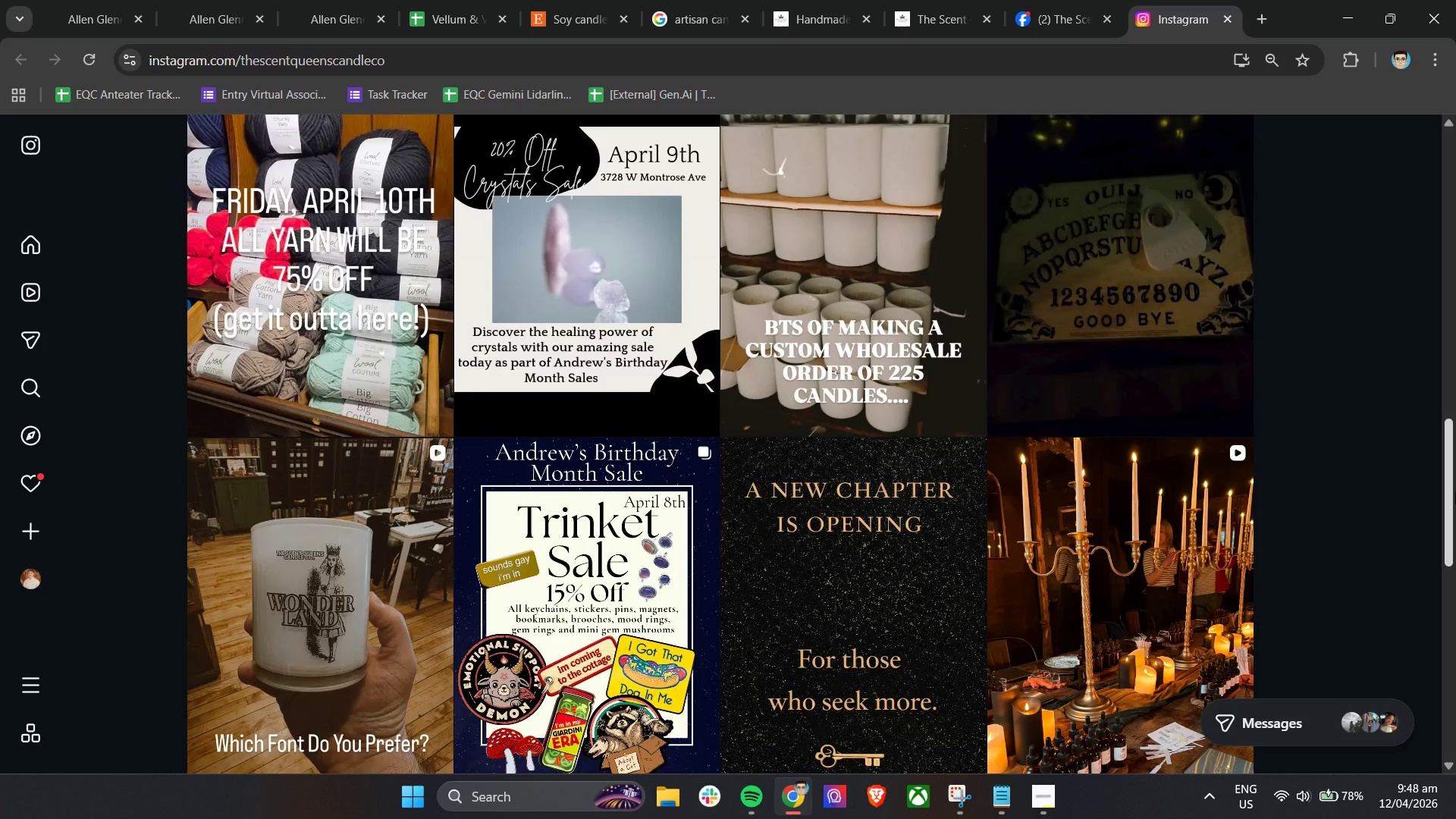 
wait(13.53)
 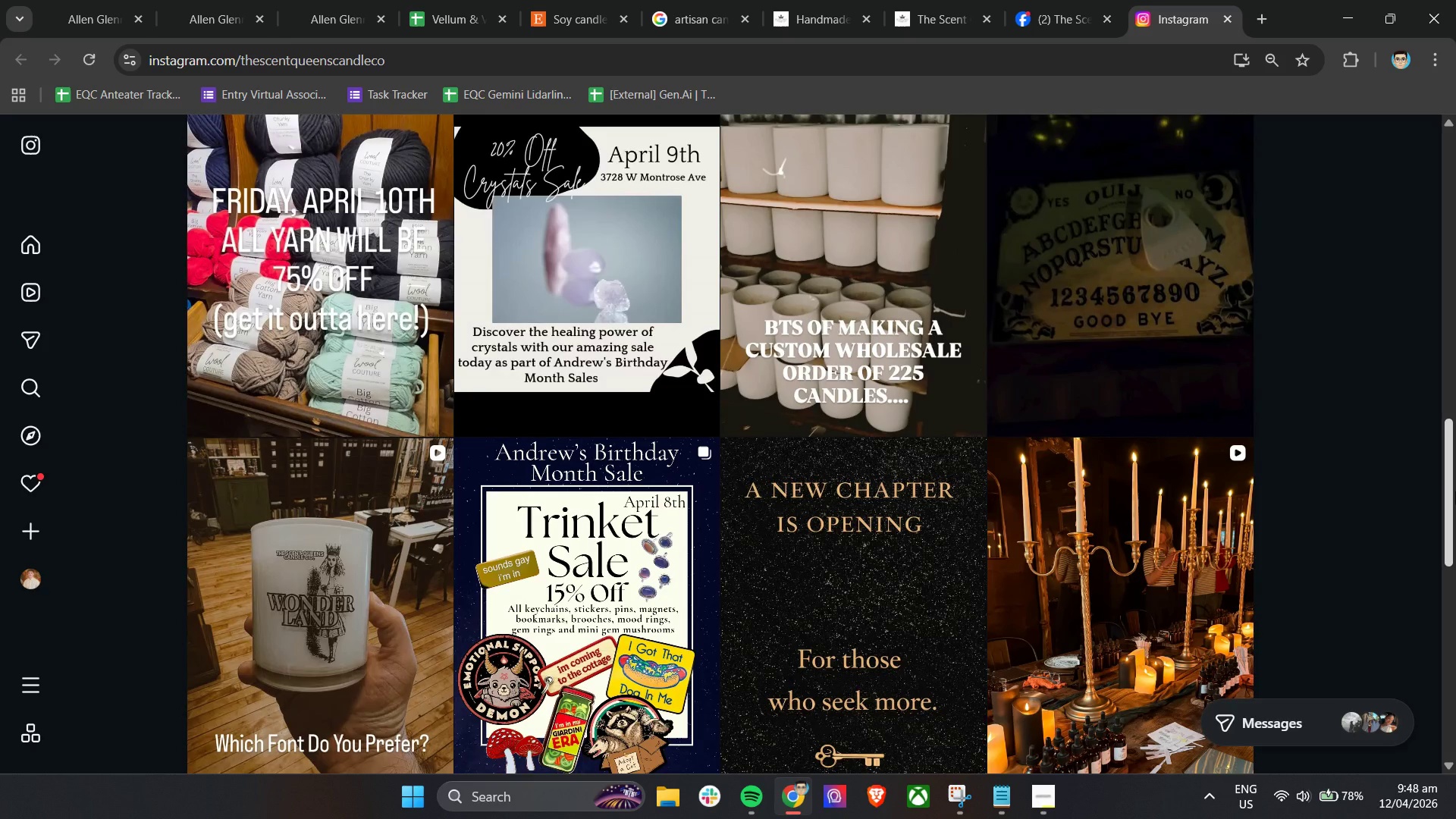 
scroll: coordinate [921, 576], scroll_direction: down, amount: 5.0
 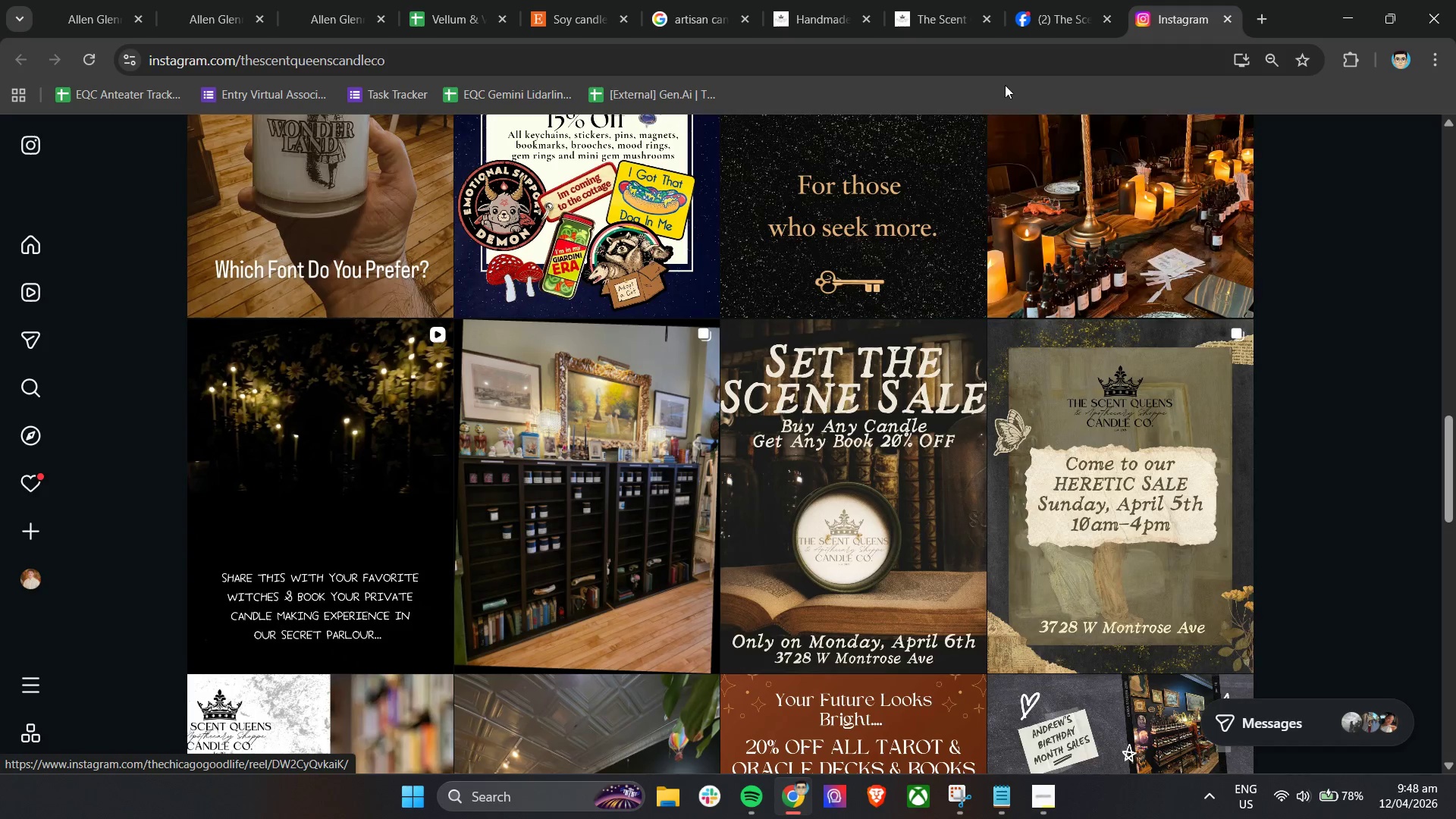 
left_click([823, 8])
 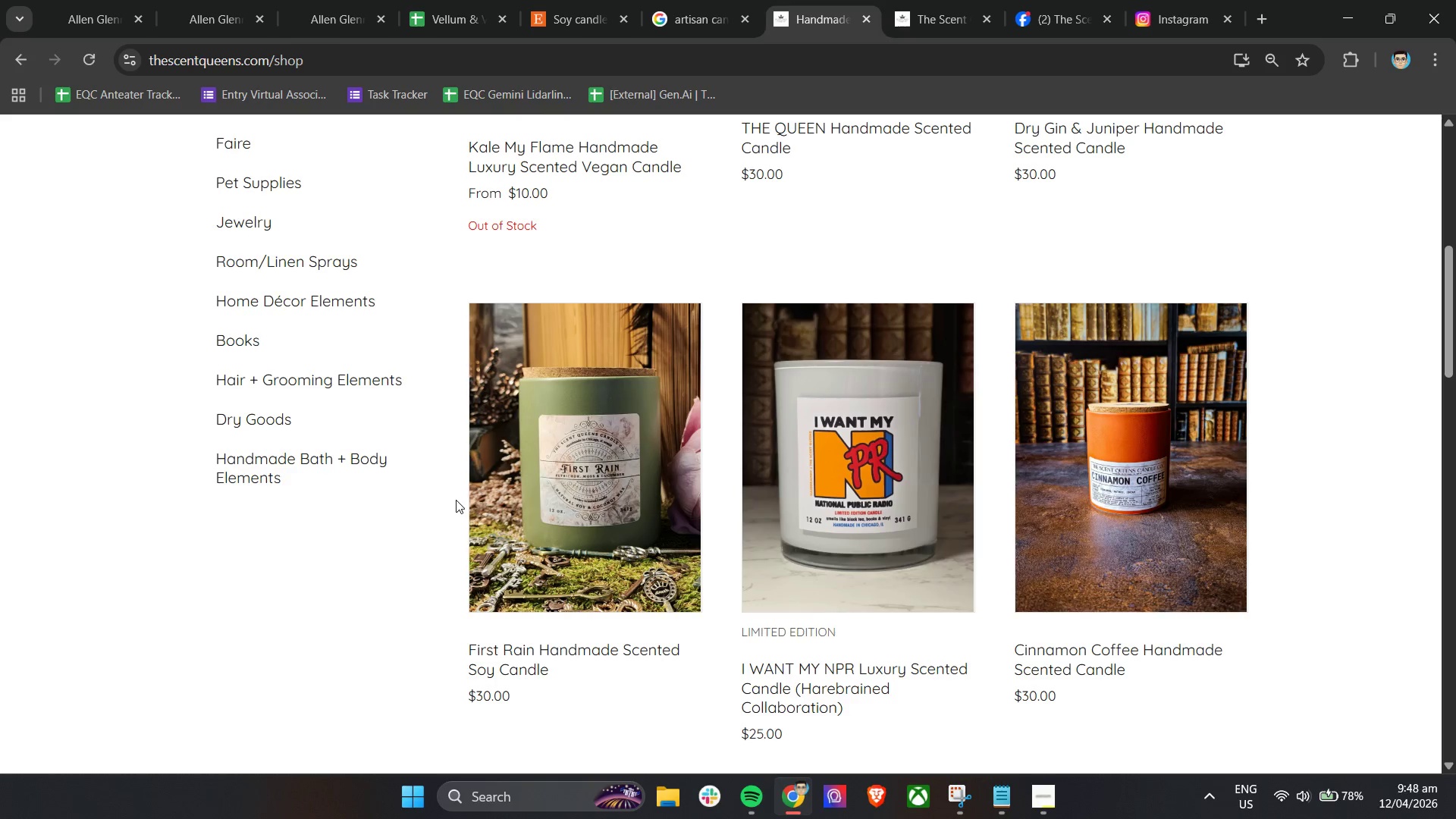 
scroll: coordinate [475, 494], scroll_direction: down, amount: 4.0
 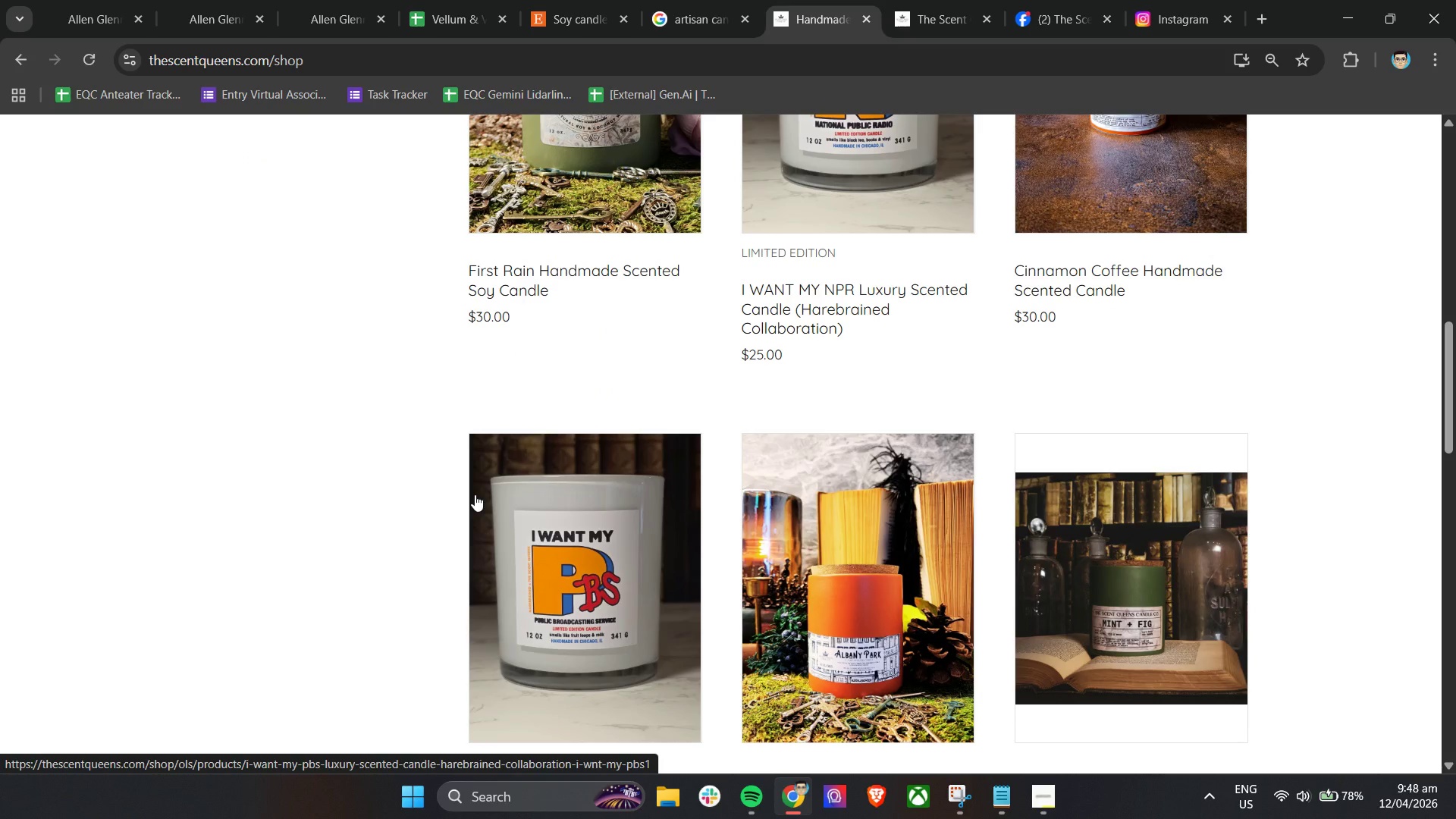 
wait(13.49)
 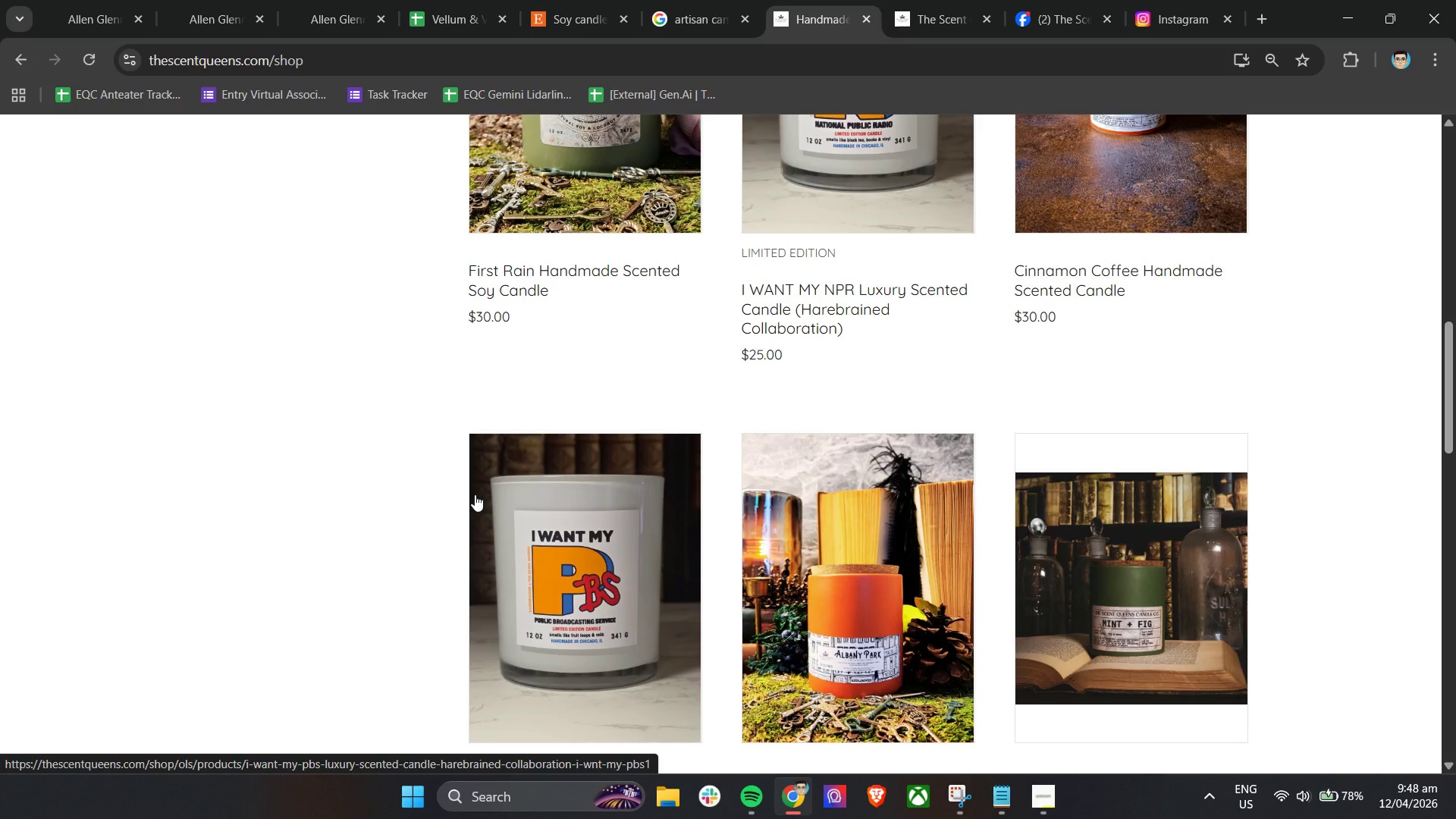 
scroll: coordinate [475, 494], scroll_direction: down, amount: 6.0
 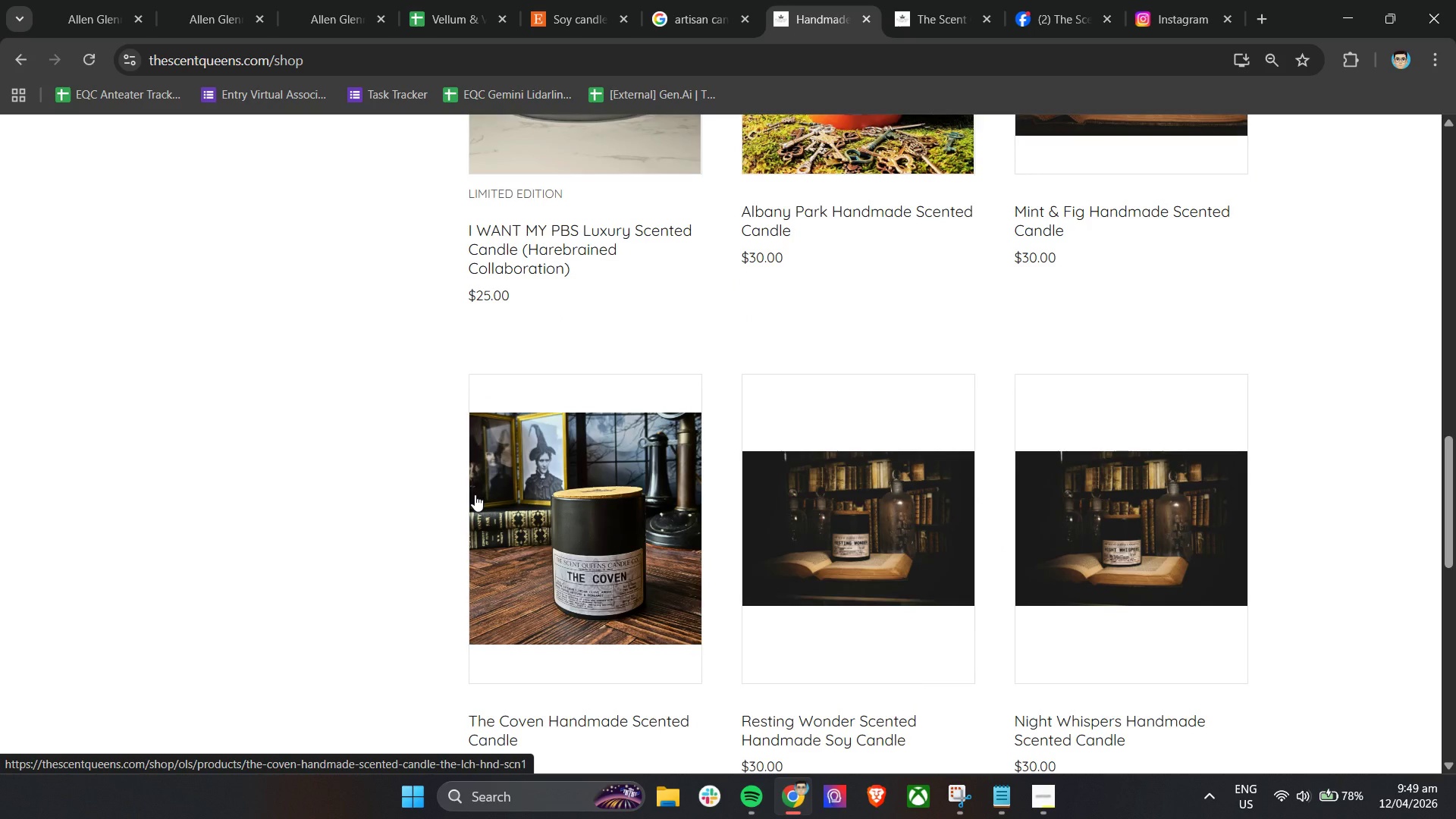 
wait(31.98)
 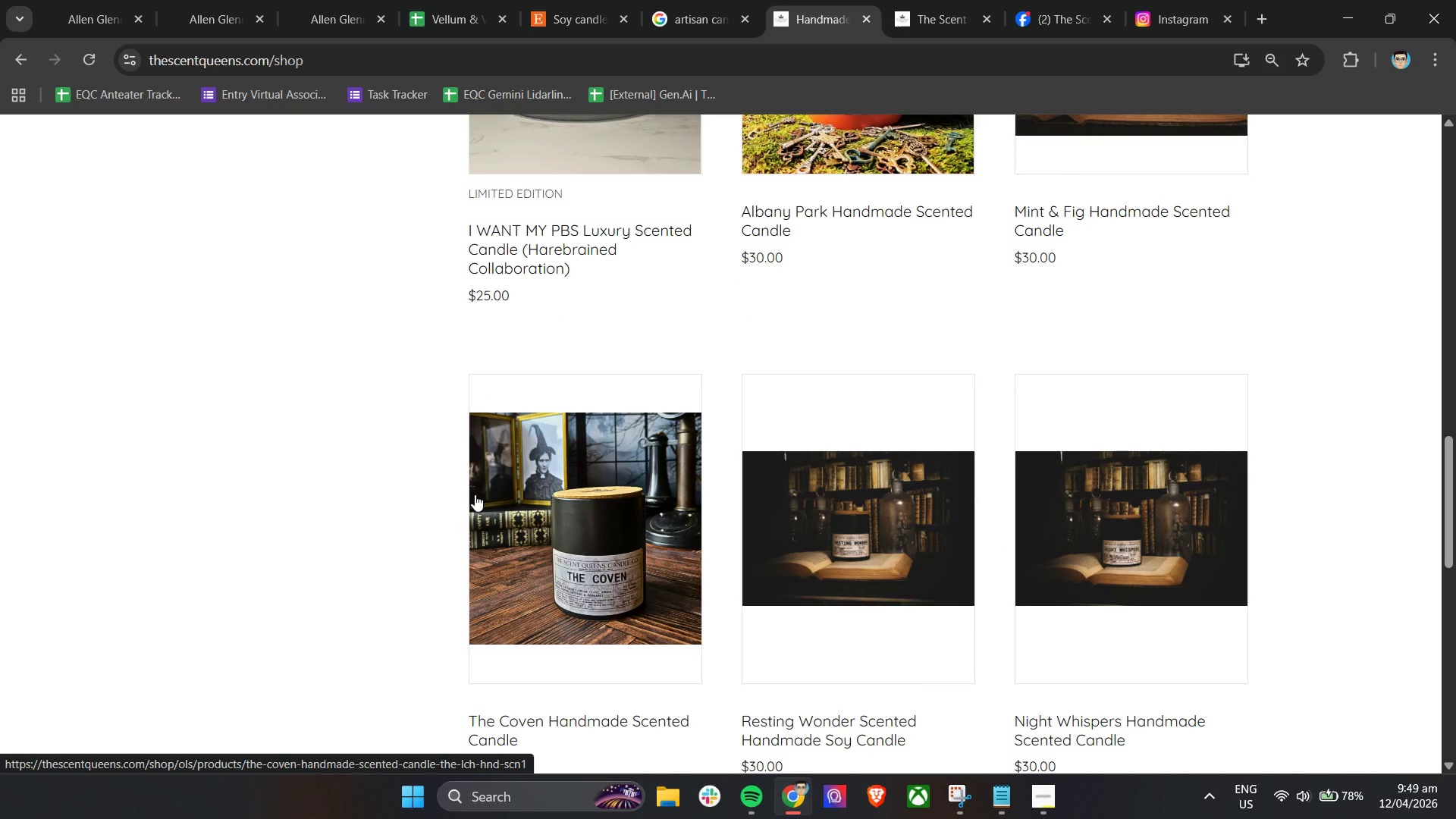 
scroll: coordinate [475, 487], scroll_direction: down, amount: 4.0
 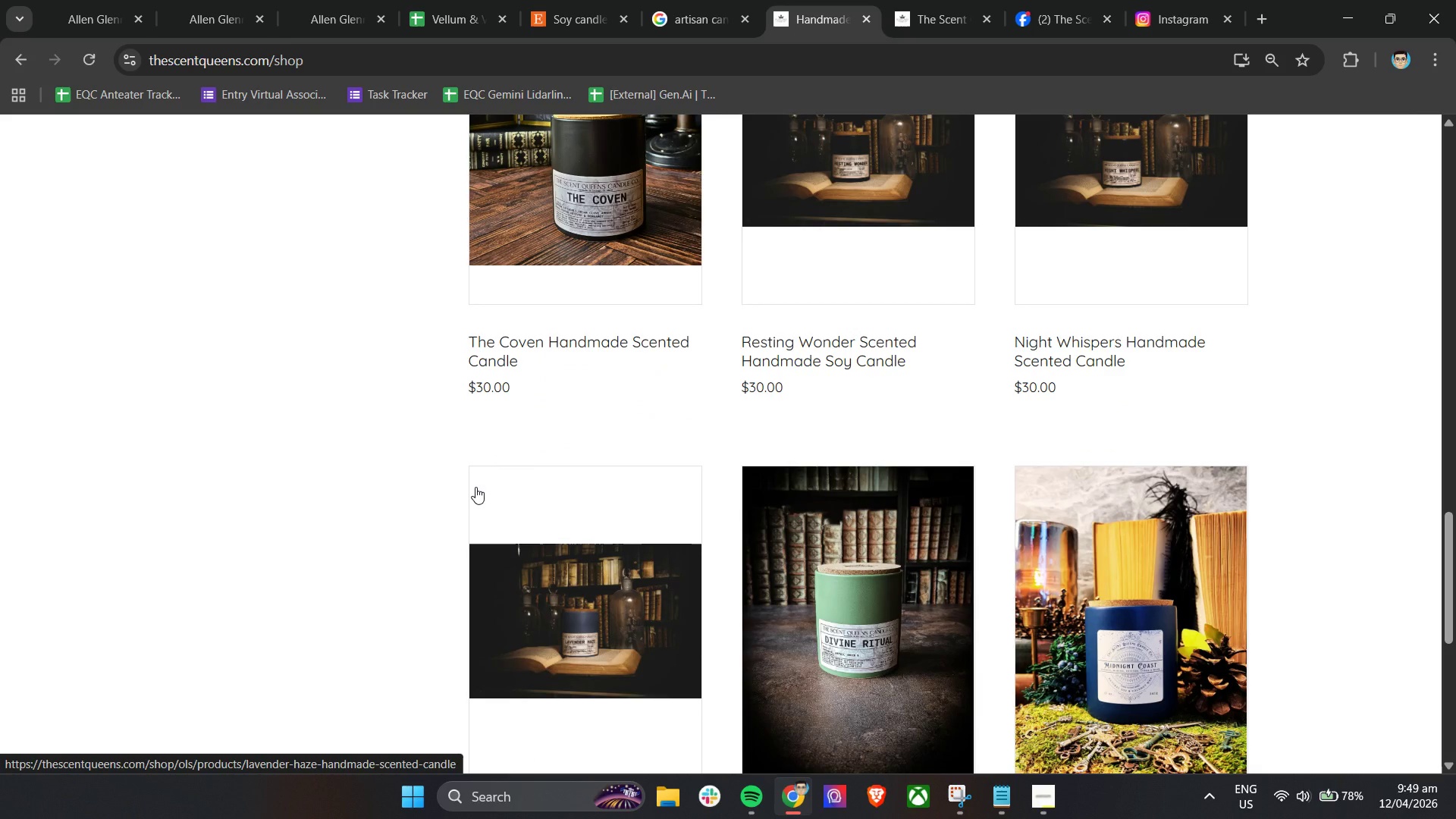 
wait(11.42)
 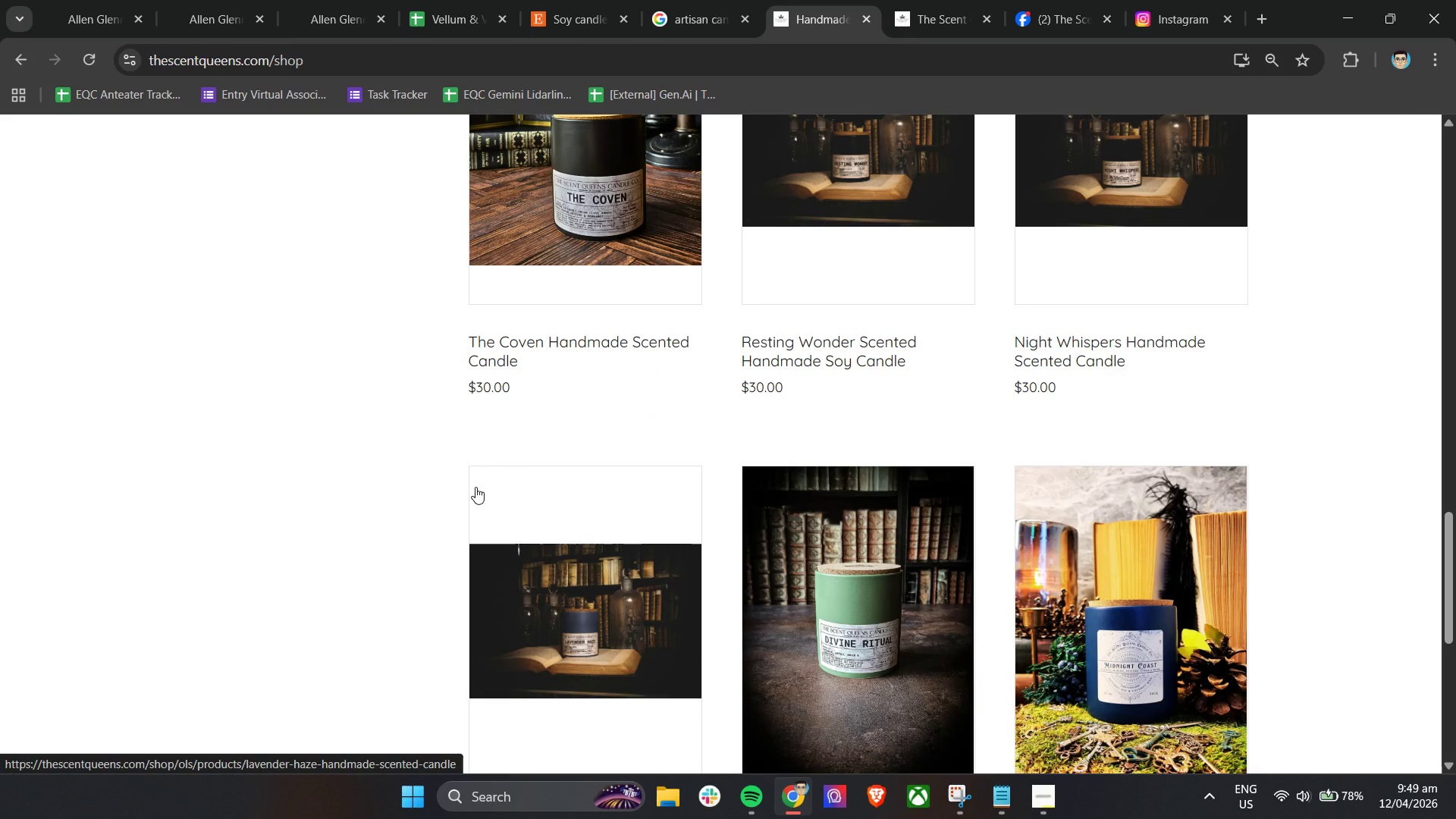 
scroll: coordinate [475, 487], scroll_direction: up, amount: 33.0
 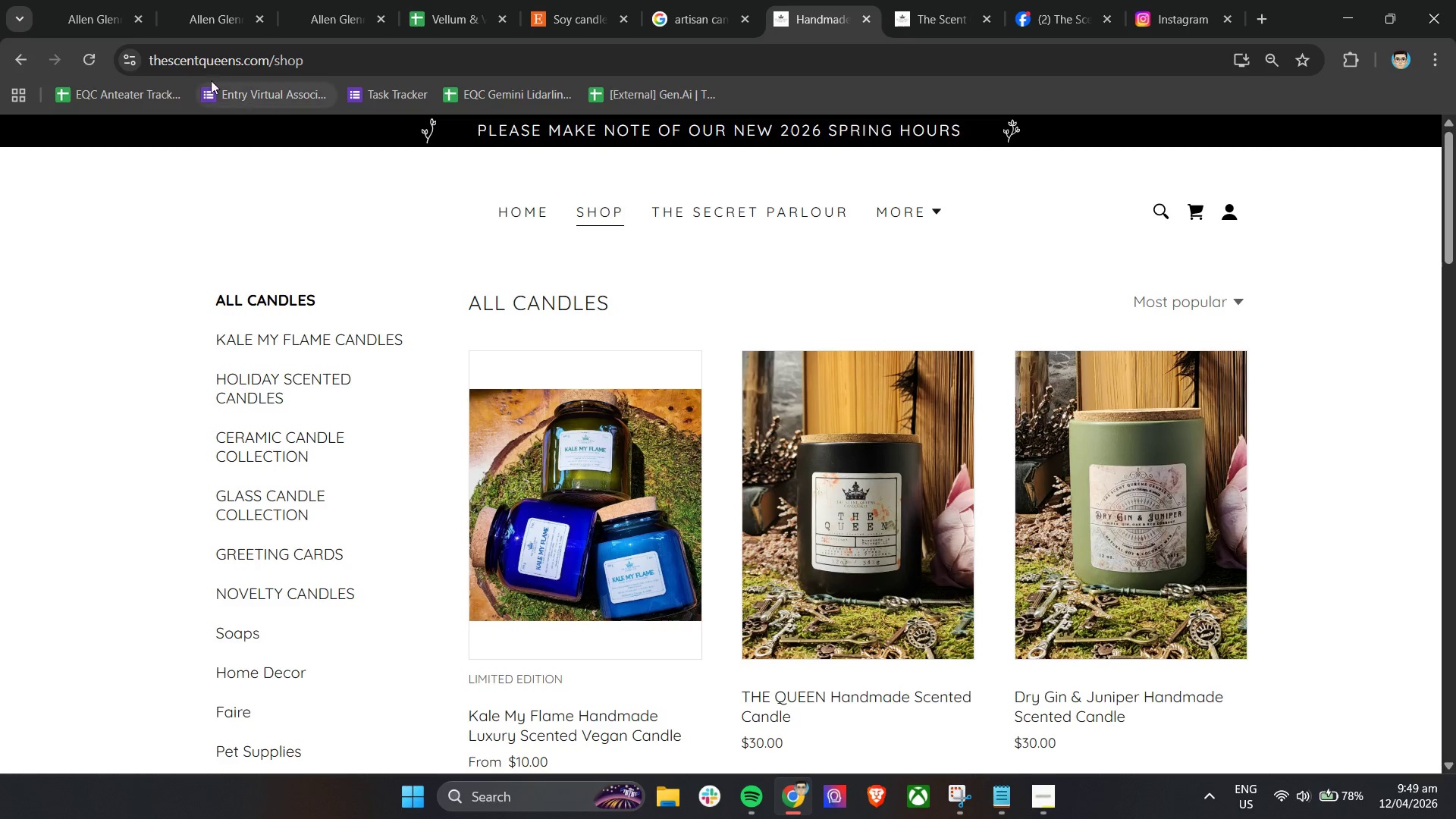 
left_click([1052, 0])
 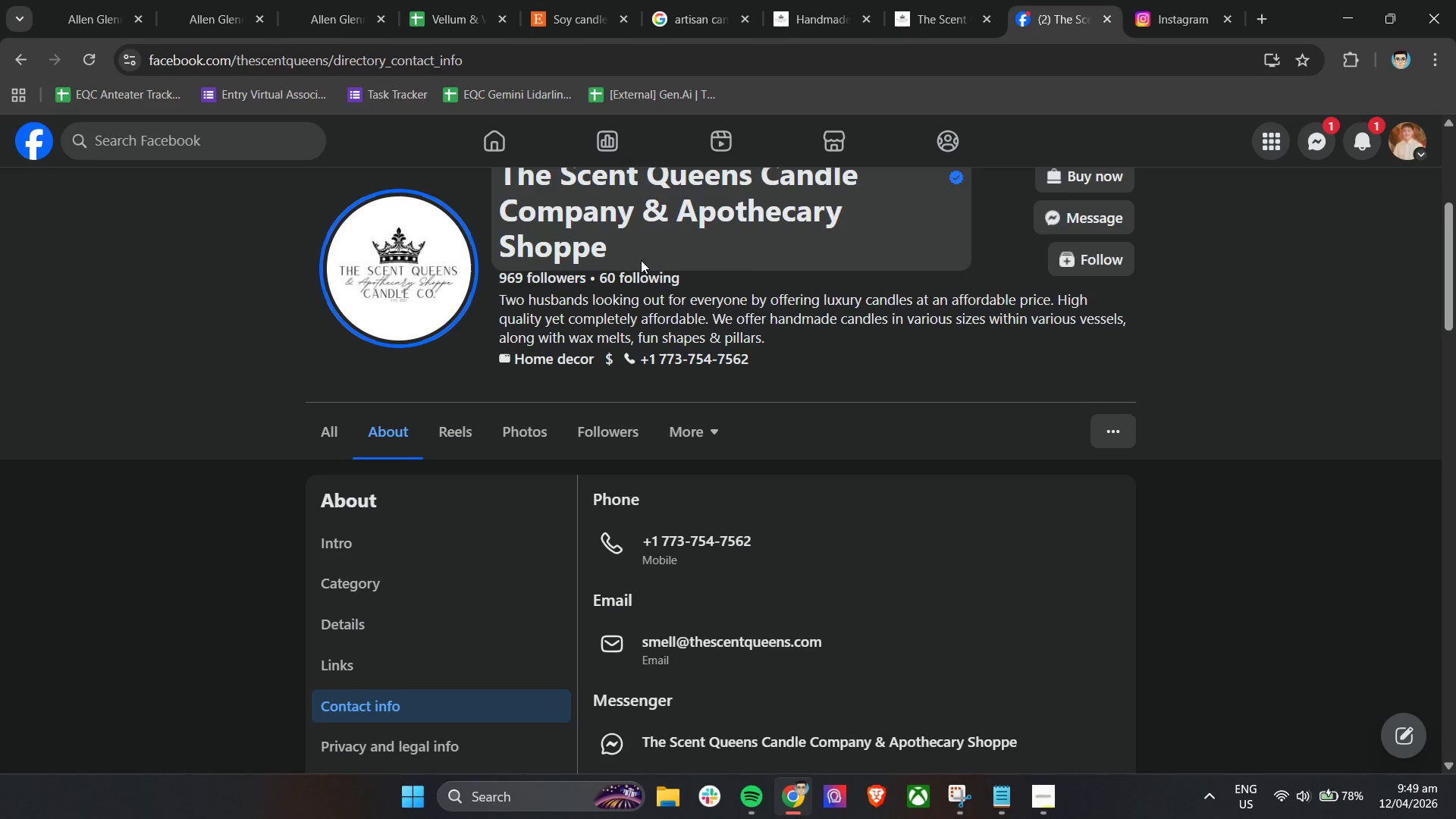 
scroll: coordinate [652, 277], scroll_direction: up, amount: 2.0
 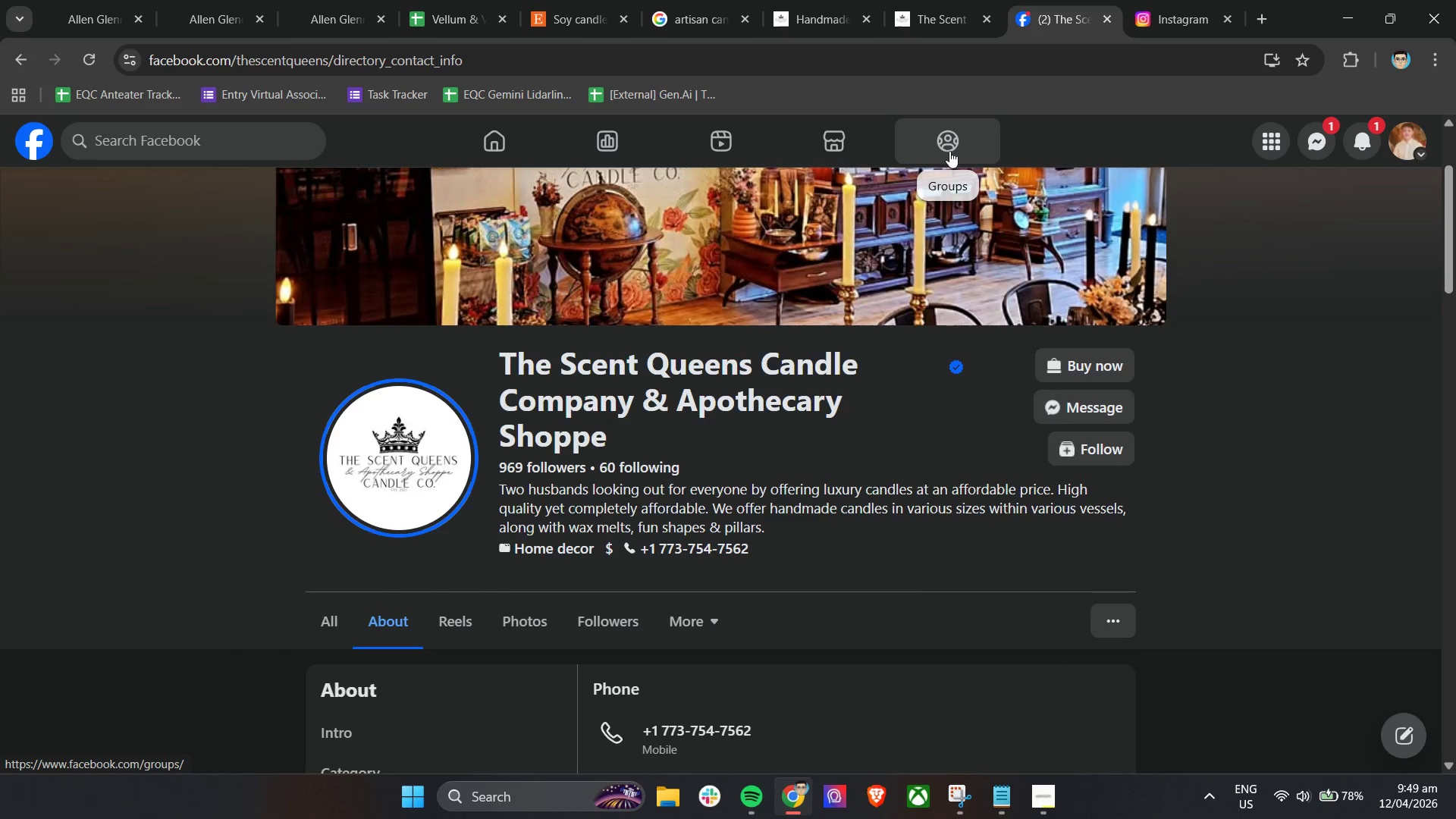 
left_click([932, 0])
 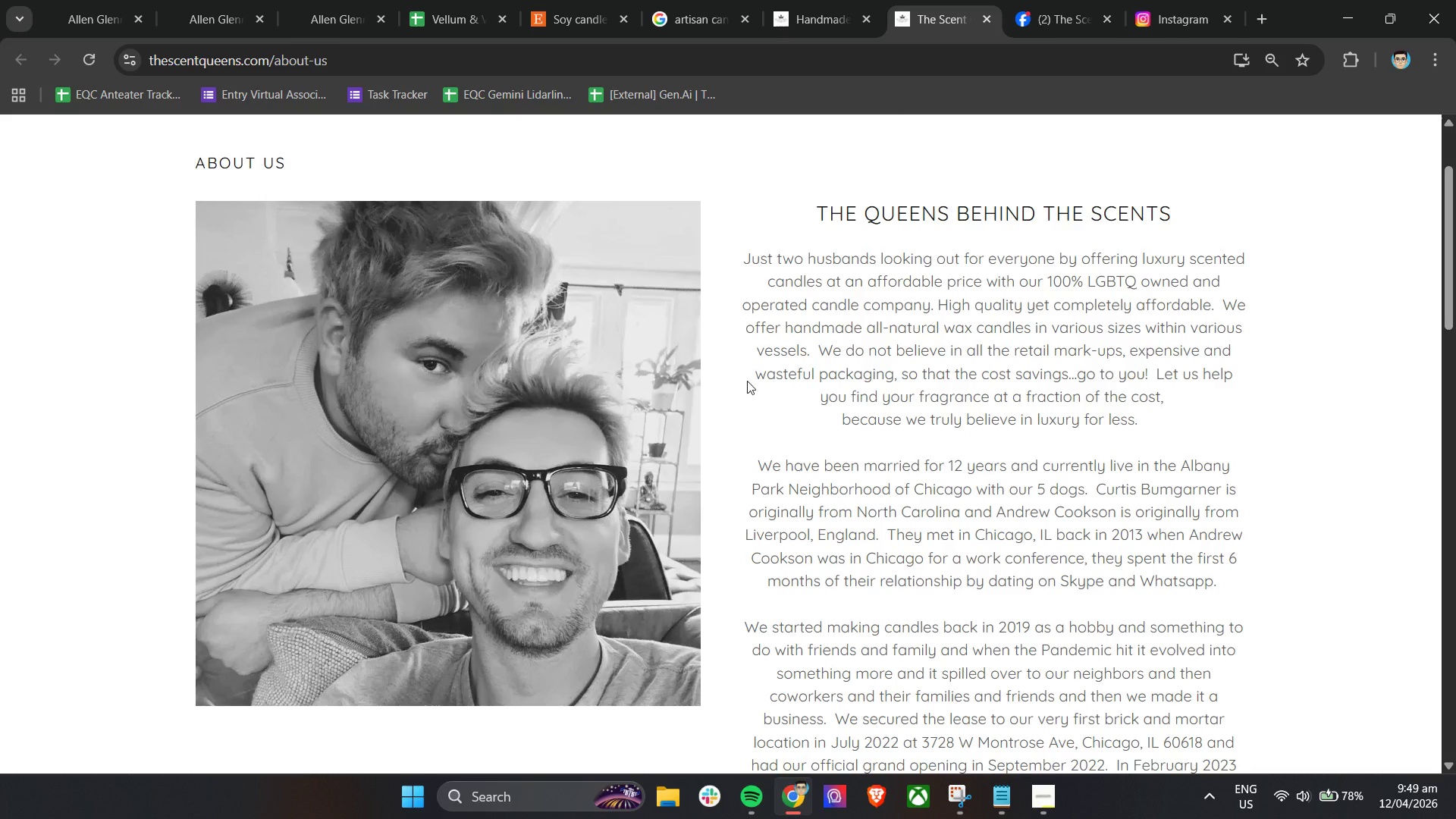 
scroll: coordinate [741, 397], scroll_direction: up, amount: 5.0
 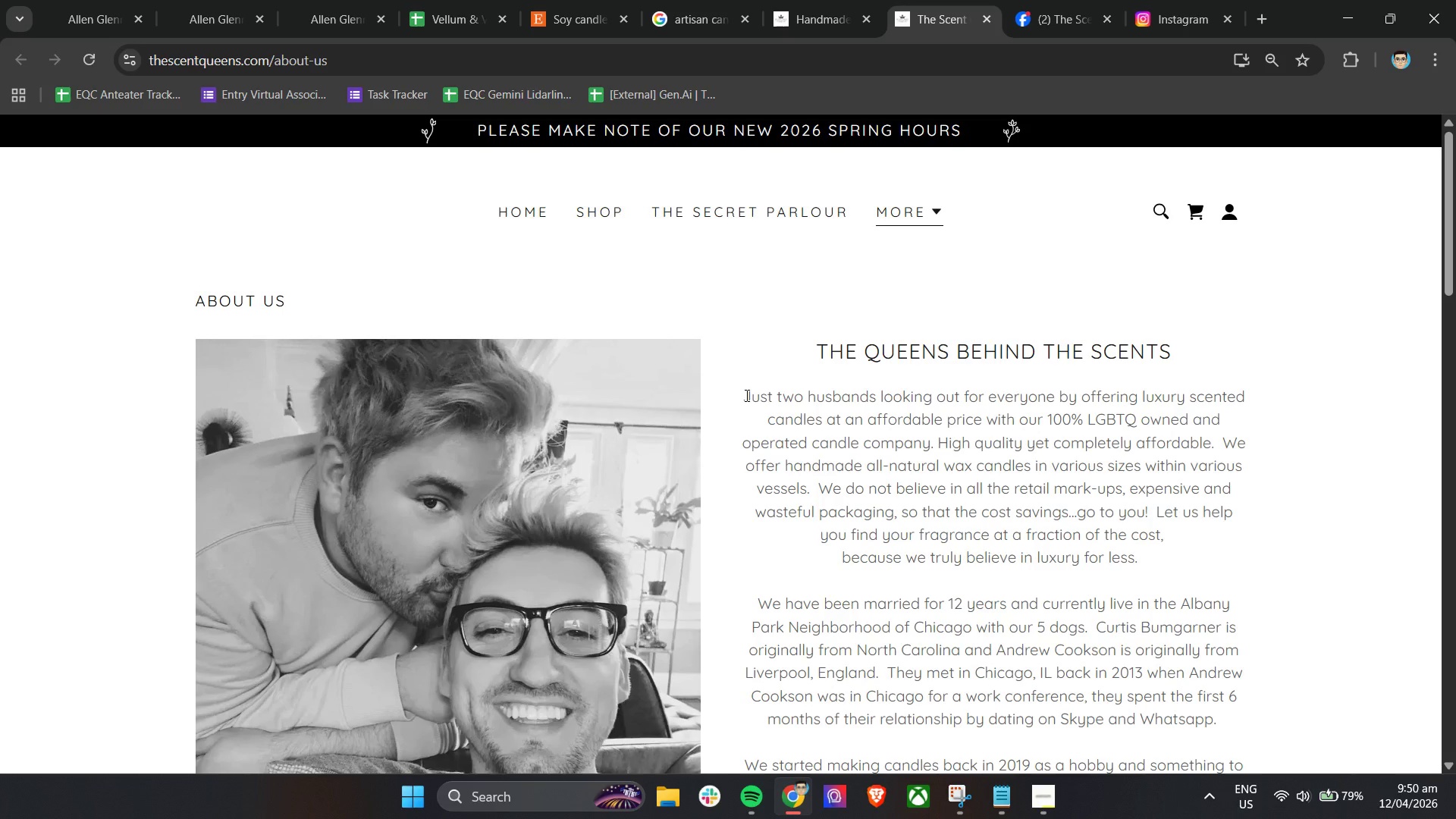 
wait(5.34)
 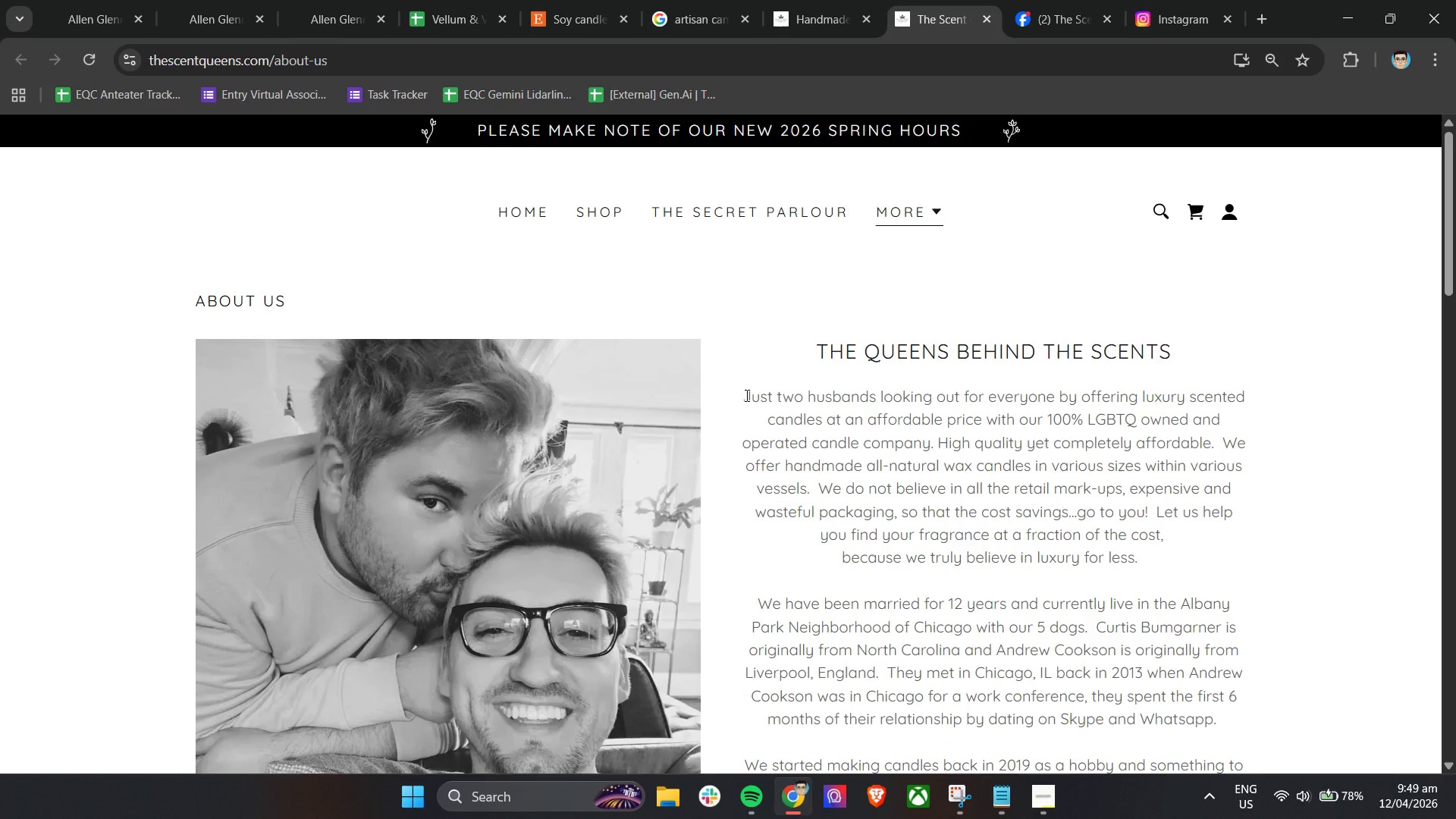 
scroll: coordinate [745, 395], scroll_direction: down, amount: 6.0
 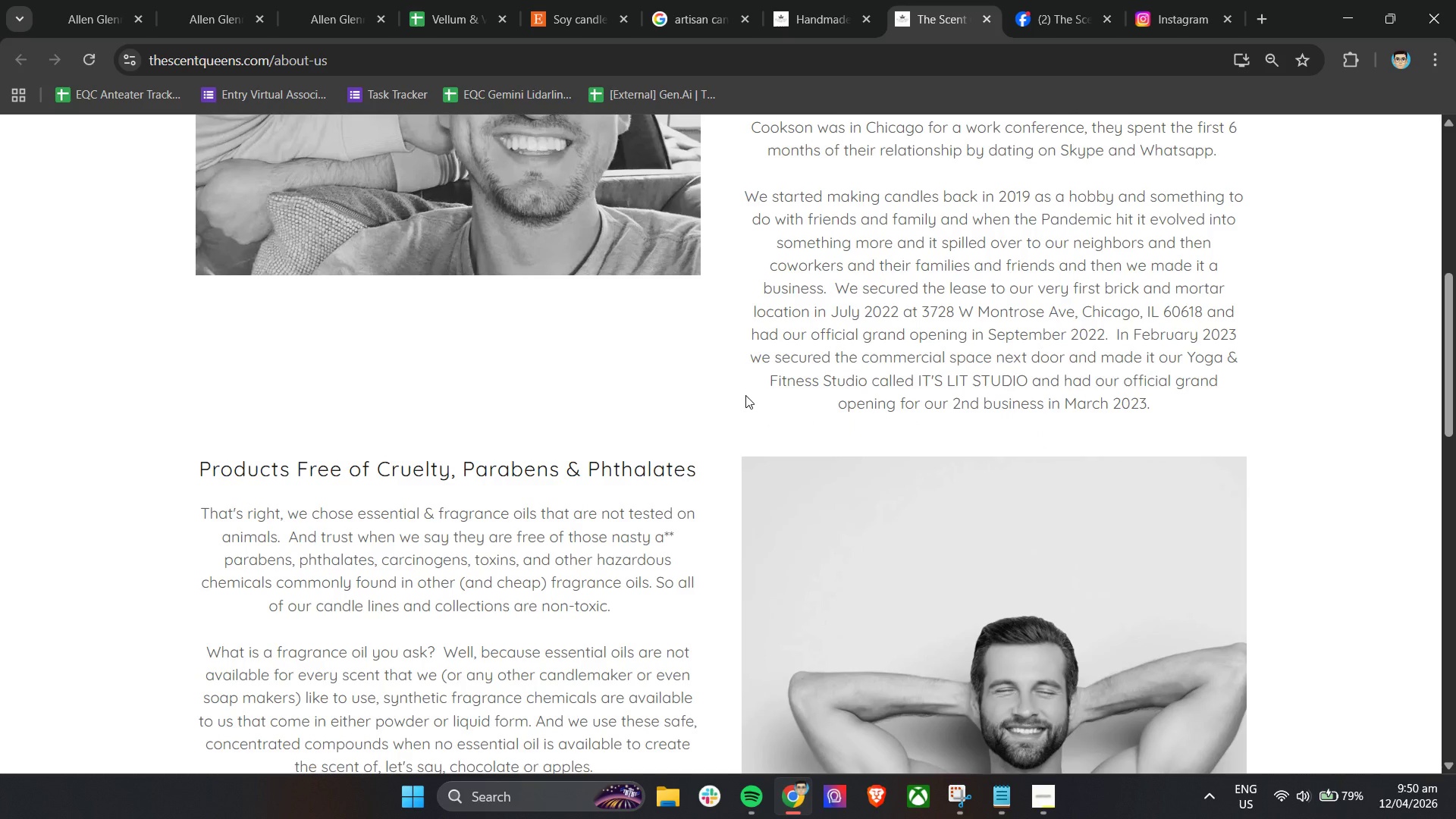 
scroll: coordinate [747, 410], scroll_direction: up, amount: 13.0
 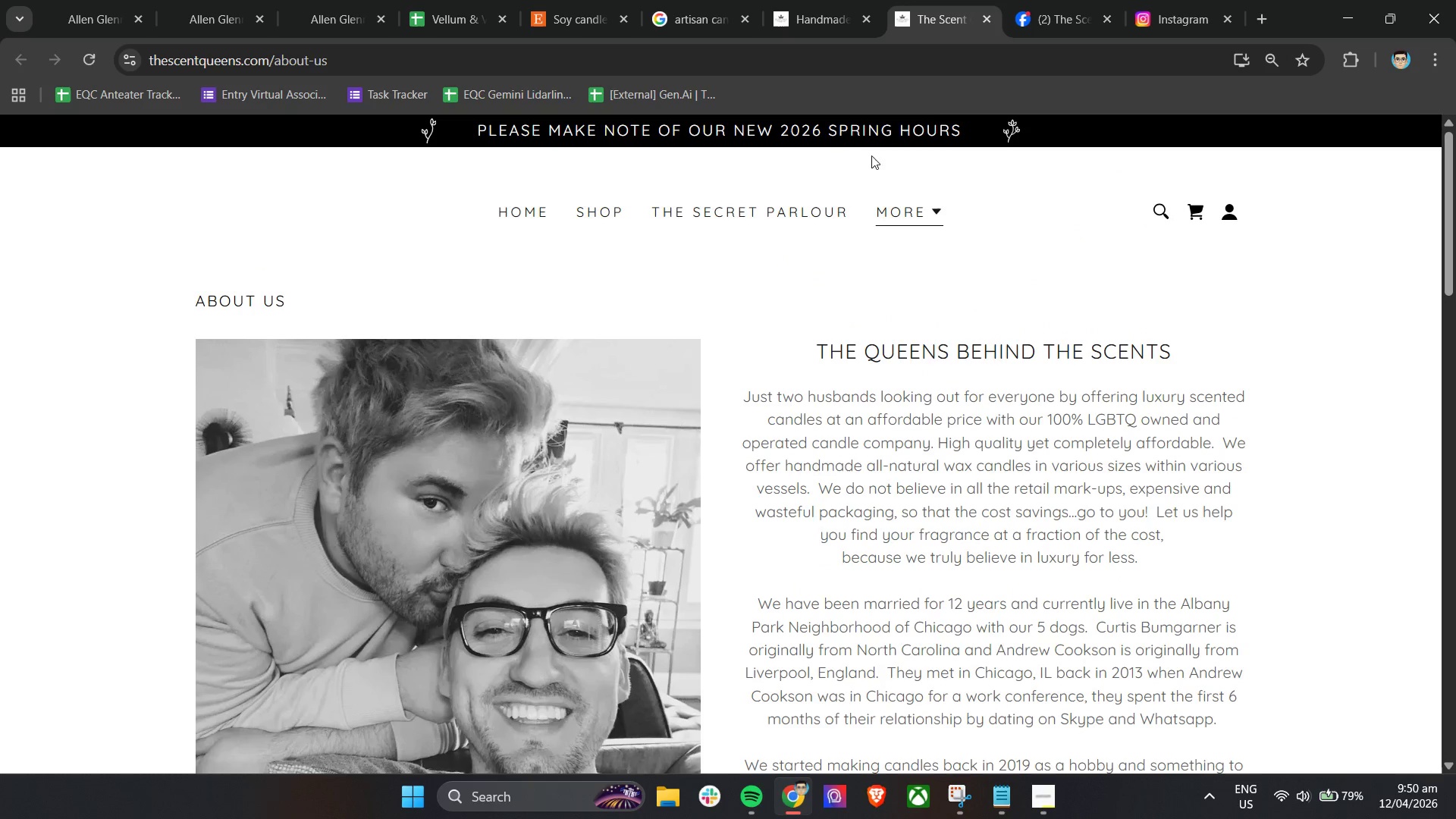 
left_click([1050, 0])
 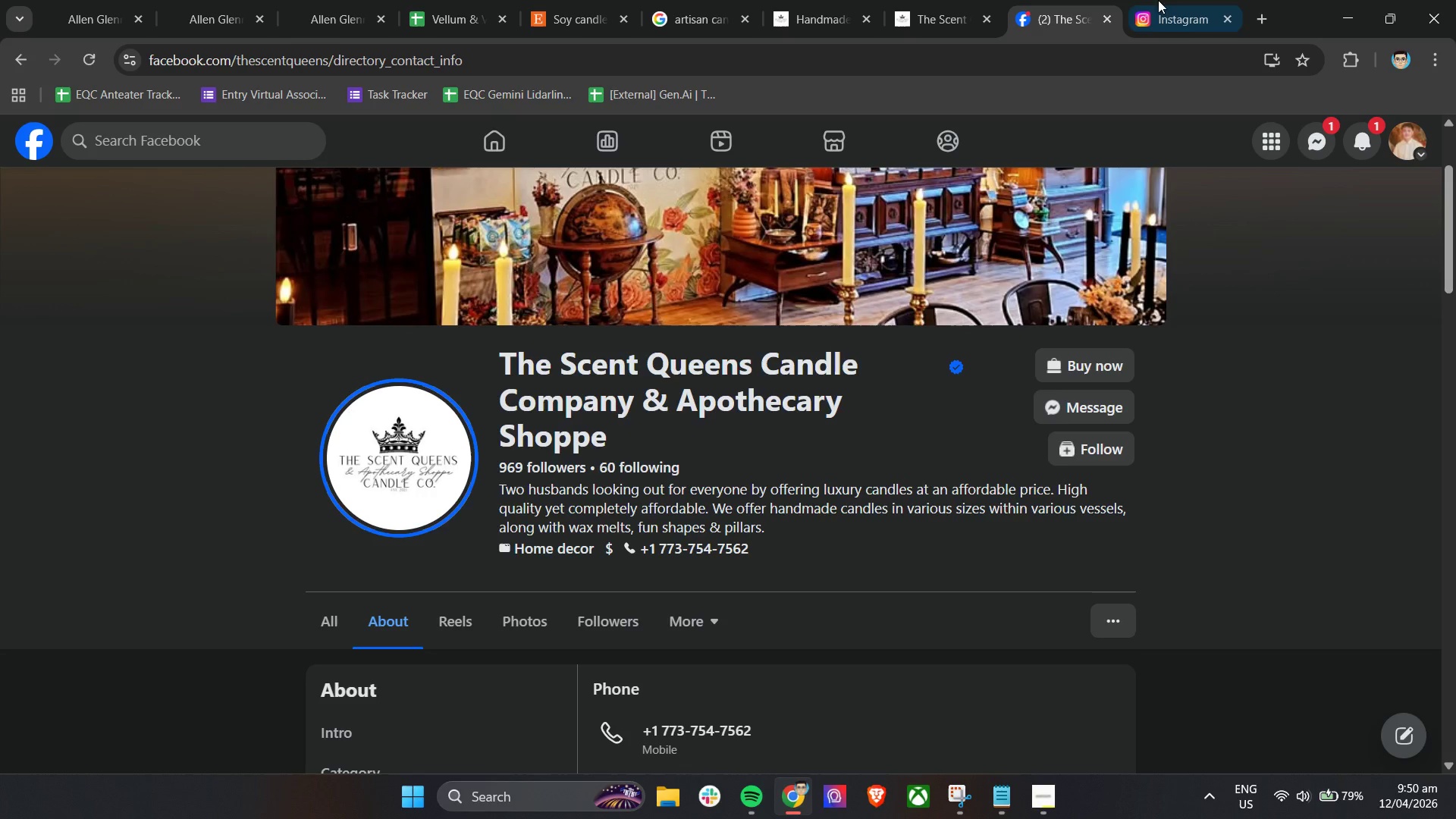 
left_click([1169, 0])
 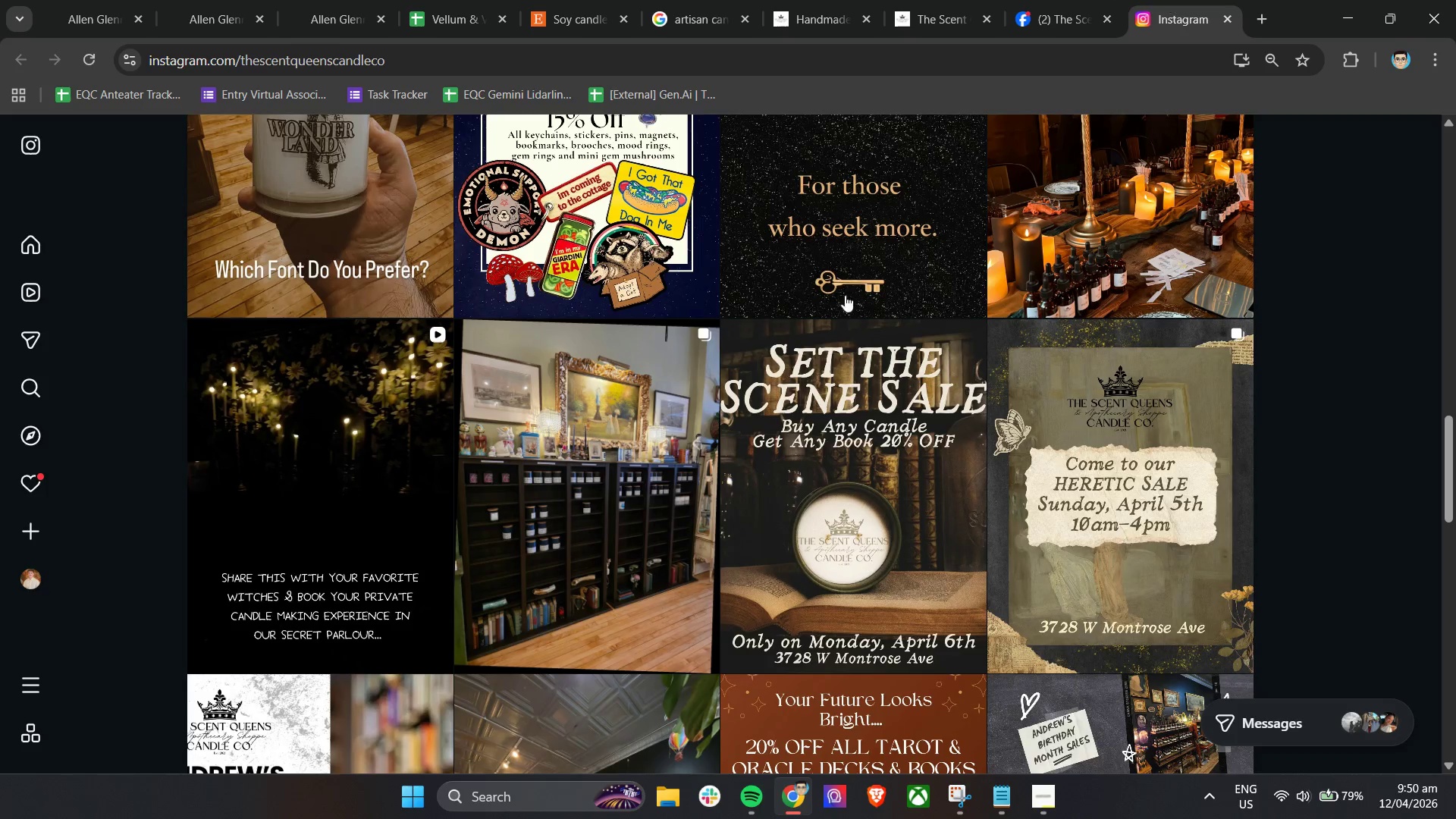 
scroll: coordinate [786, 381], scroll_direction: up, amount: 22.0
 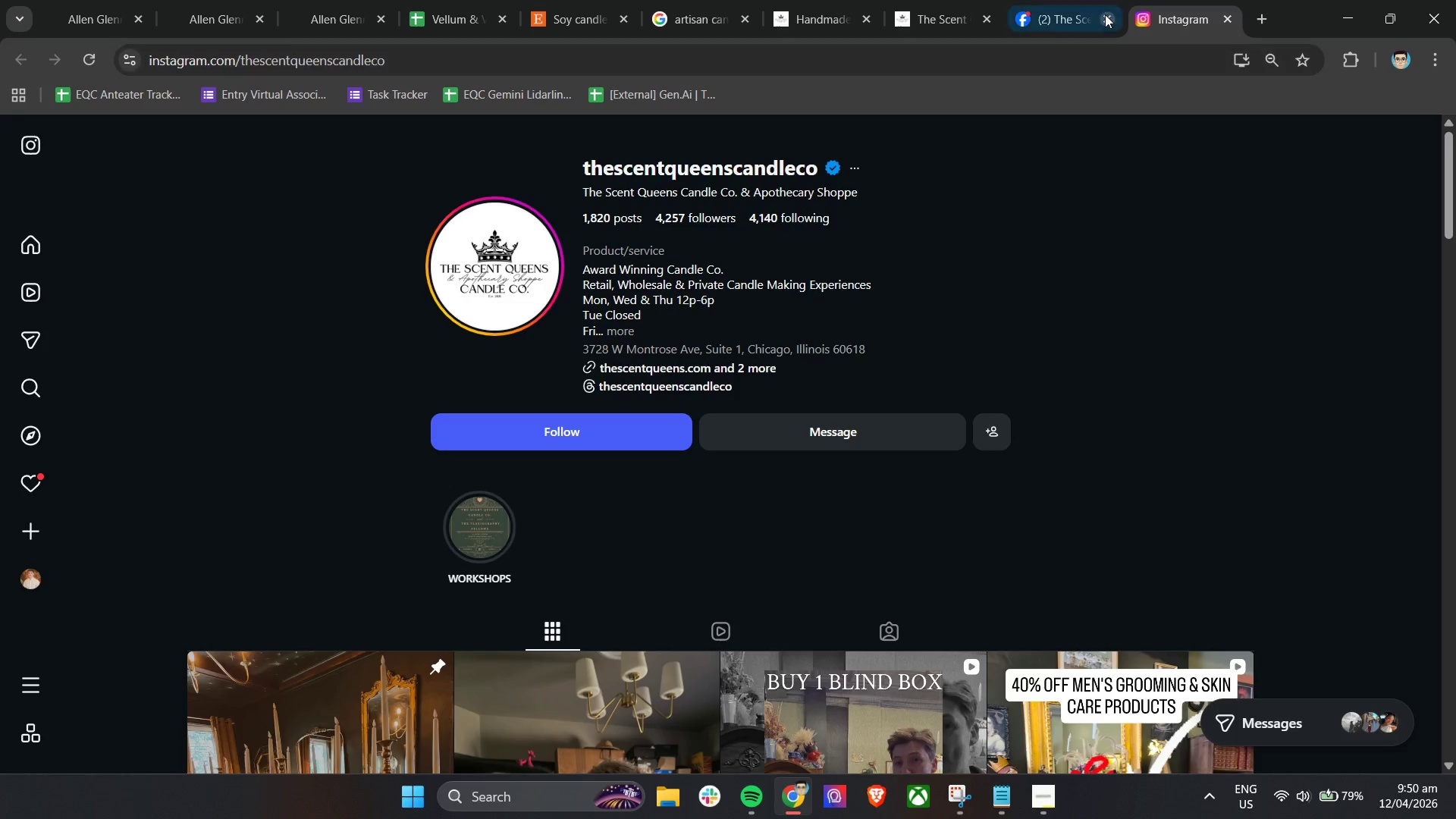 
left_click([1070, 0])
 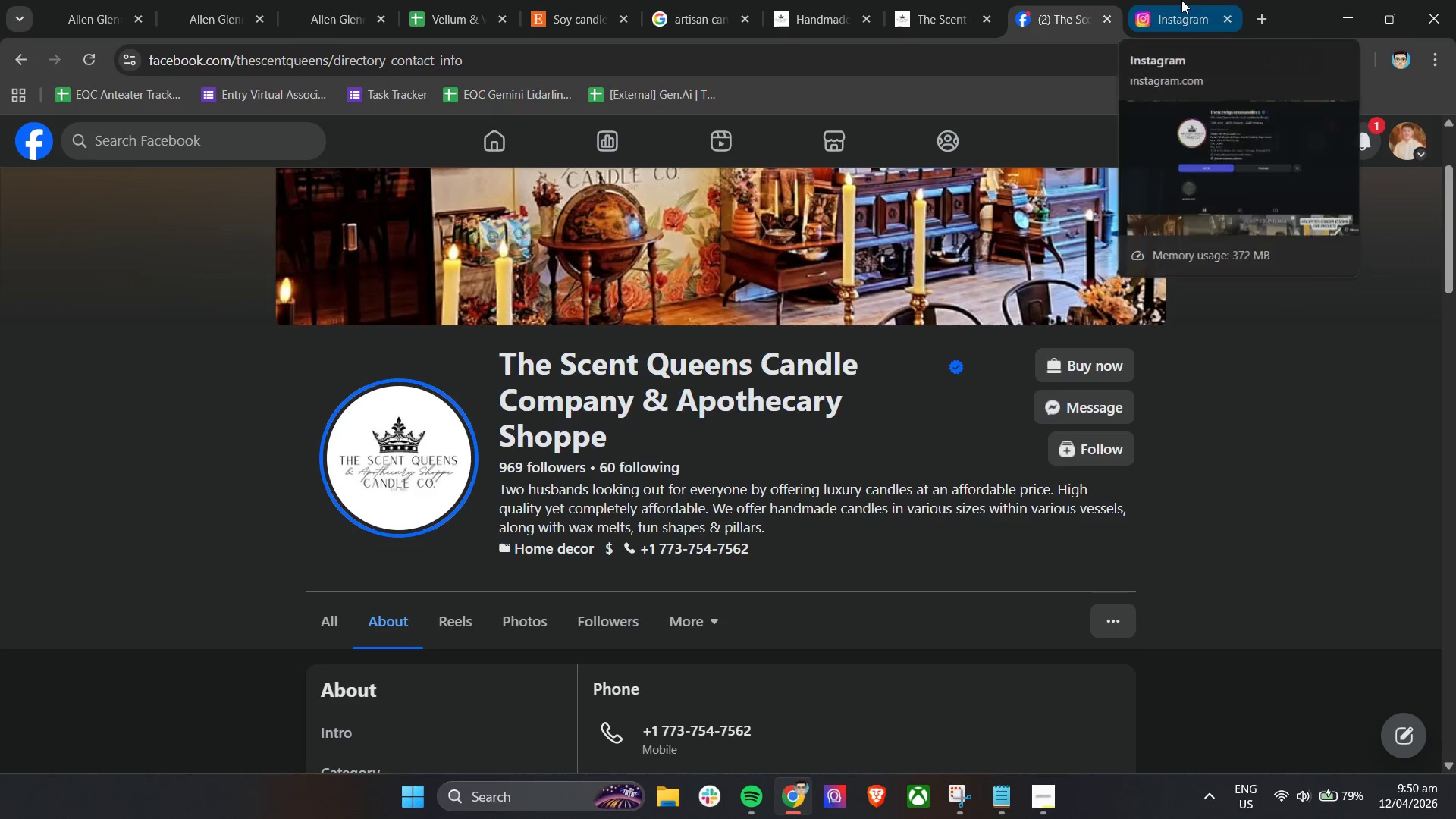 
left_click([1181, 0])
 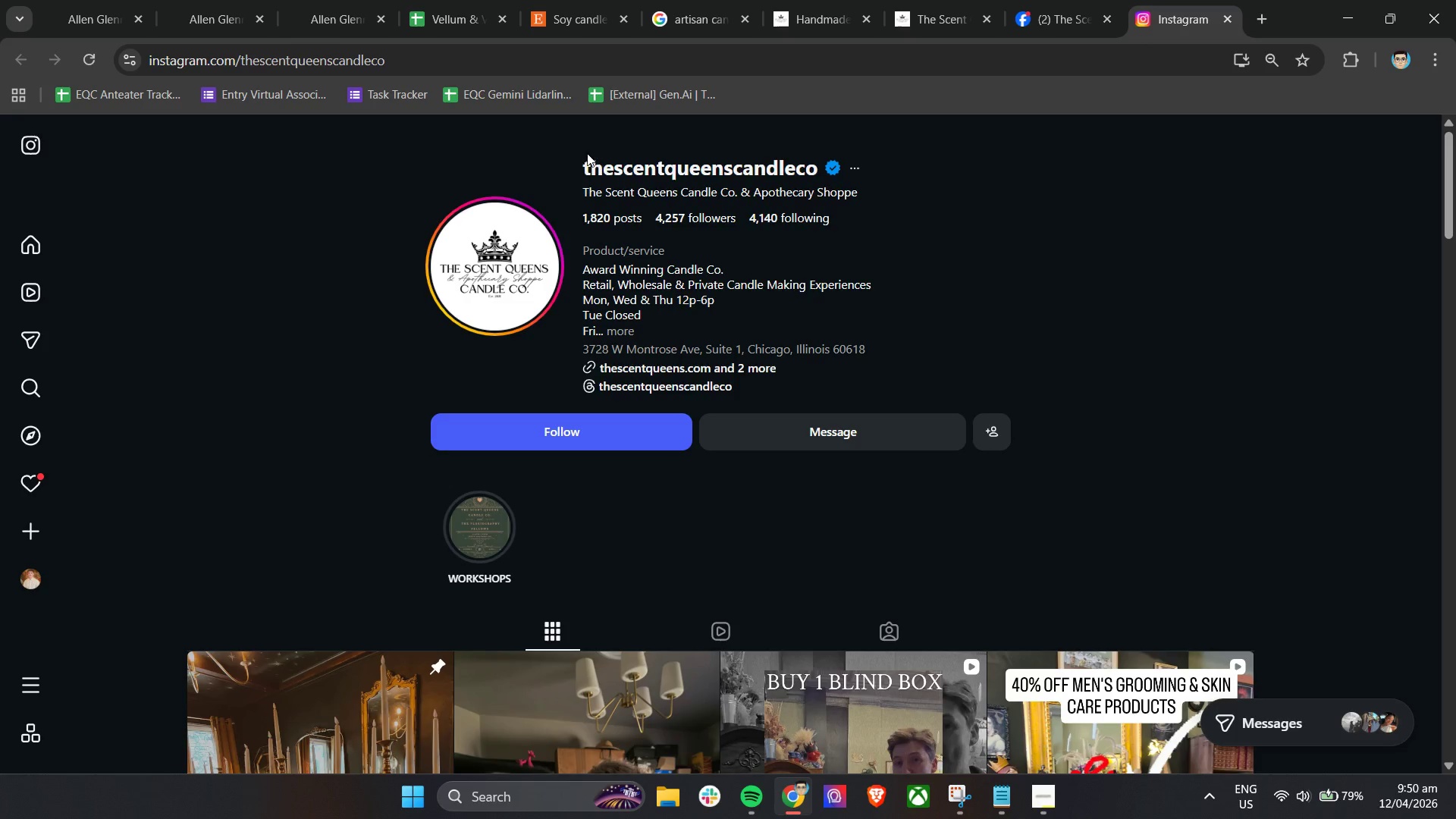 
left_click_drag(start_coordinate=[563, 155], to_coordinate=[822, 162])
 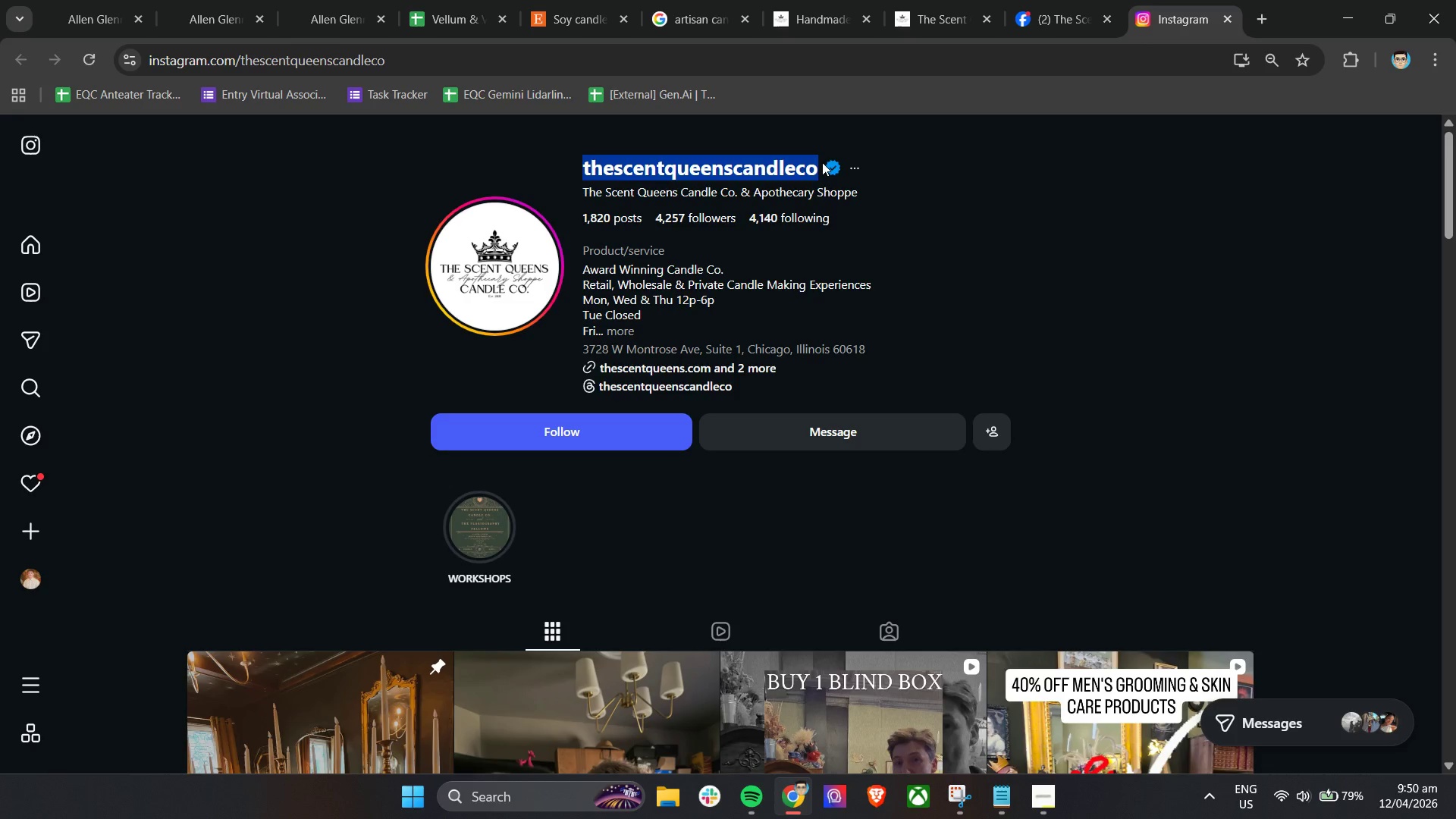 
key(Control+C)
 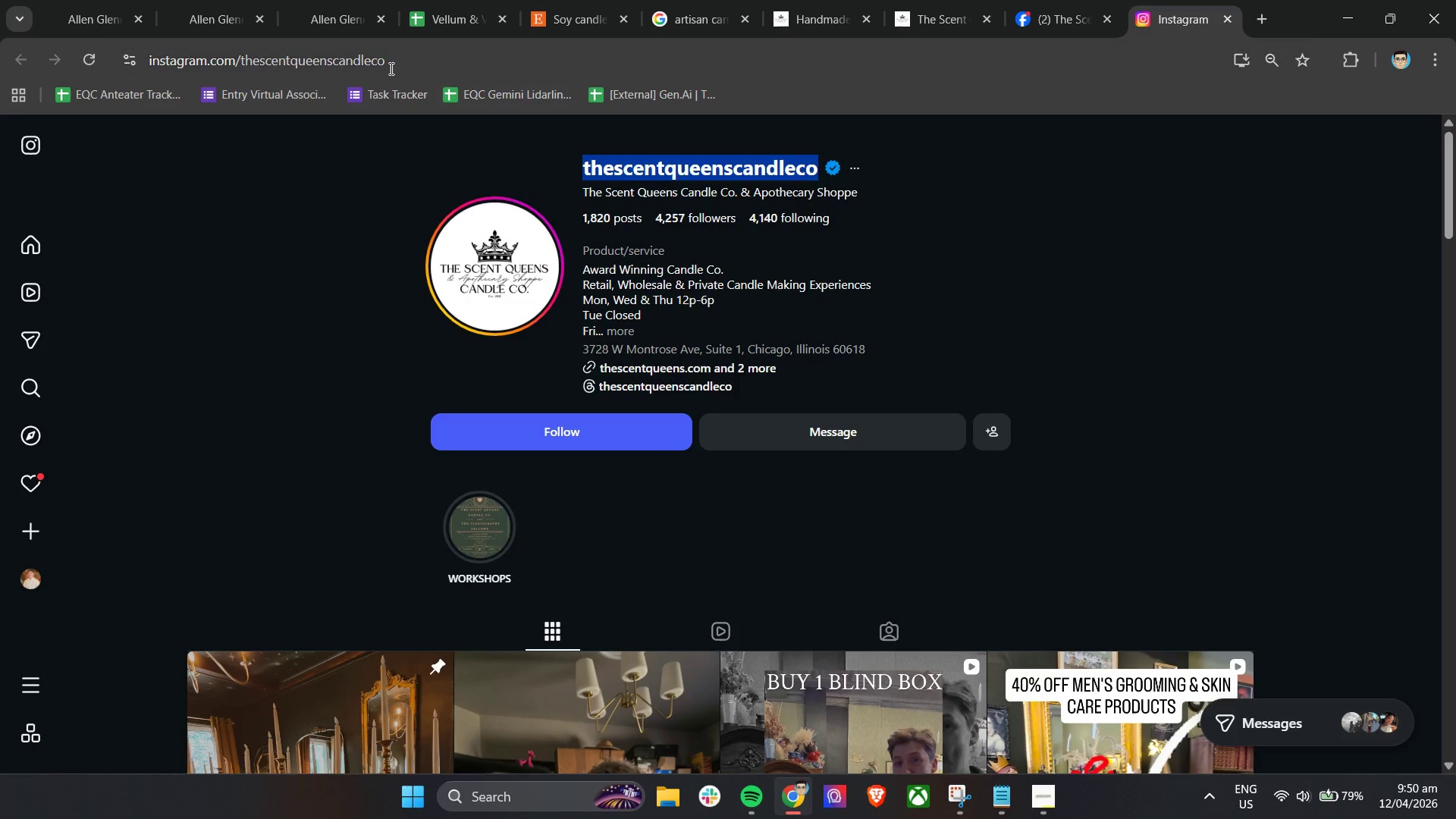 
key(Control+C)
 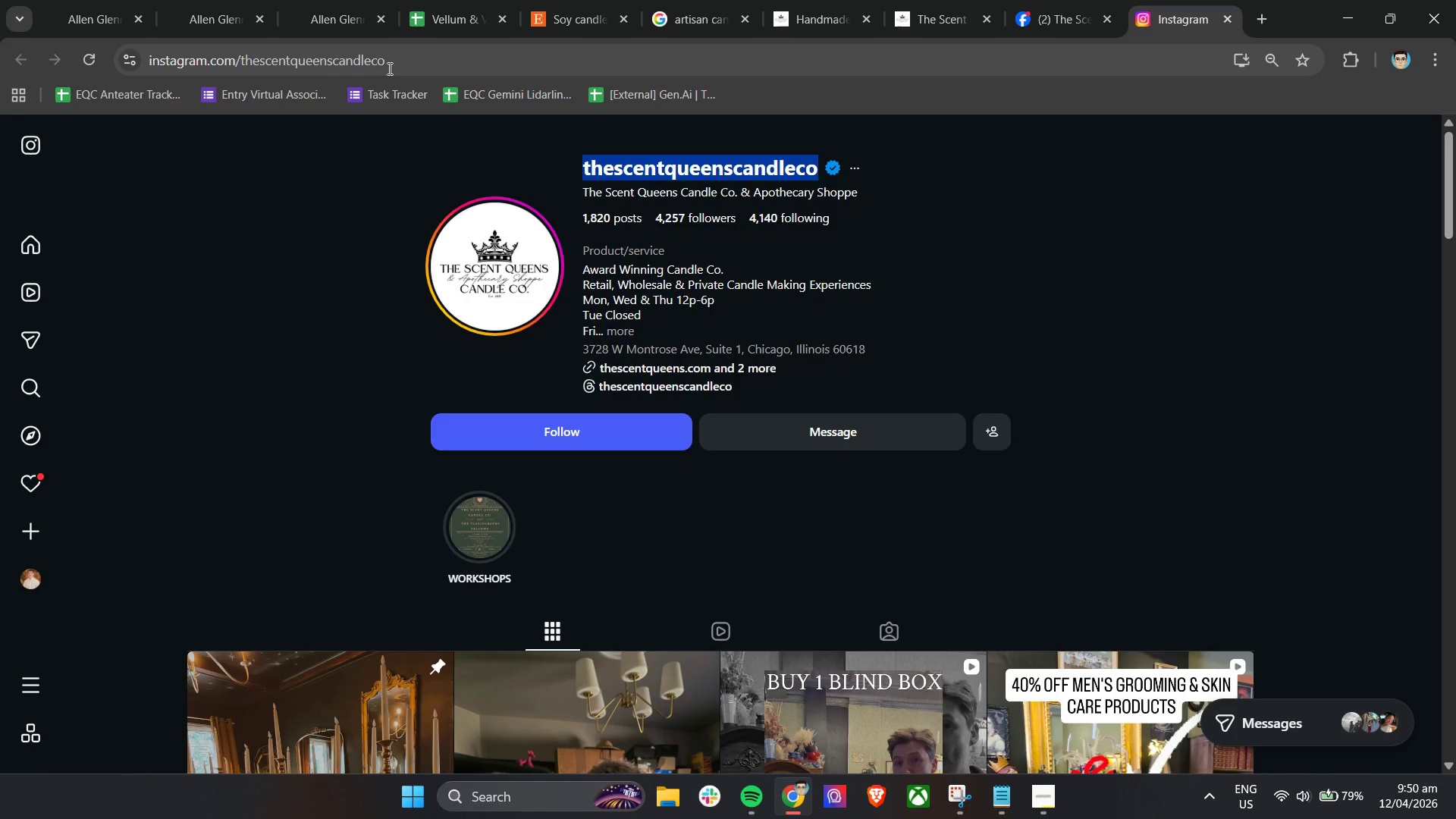 
key(Control+C)
 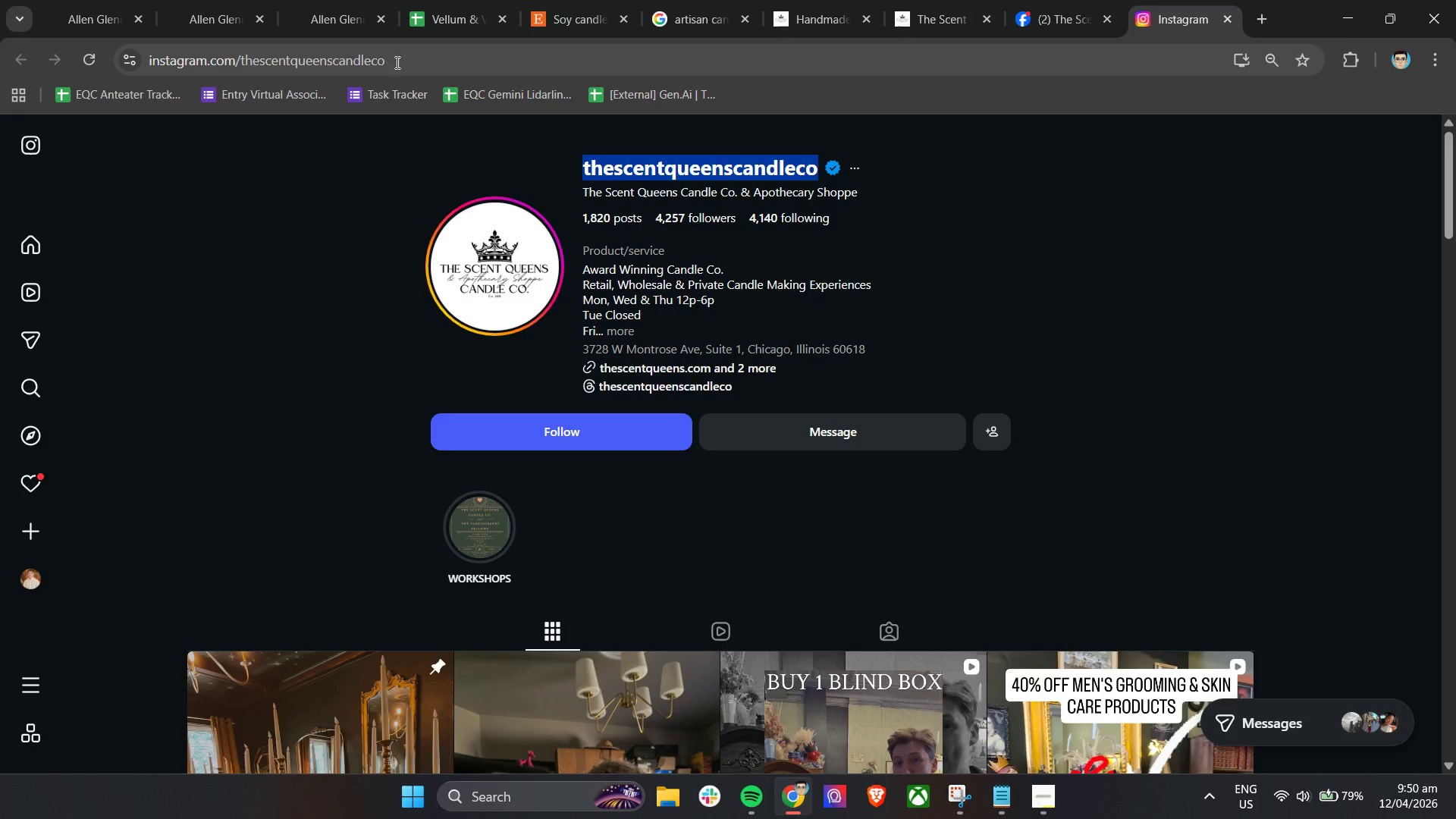 
key(Control+C)
 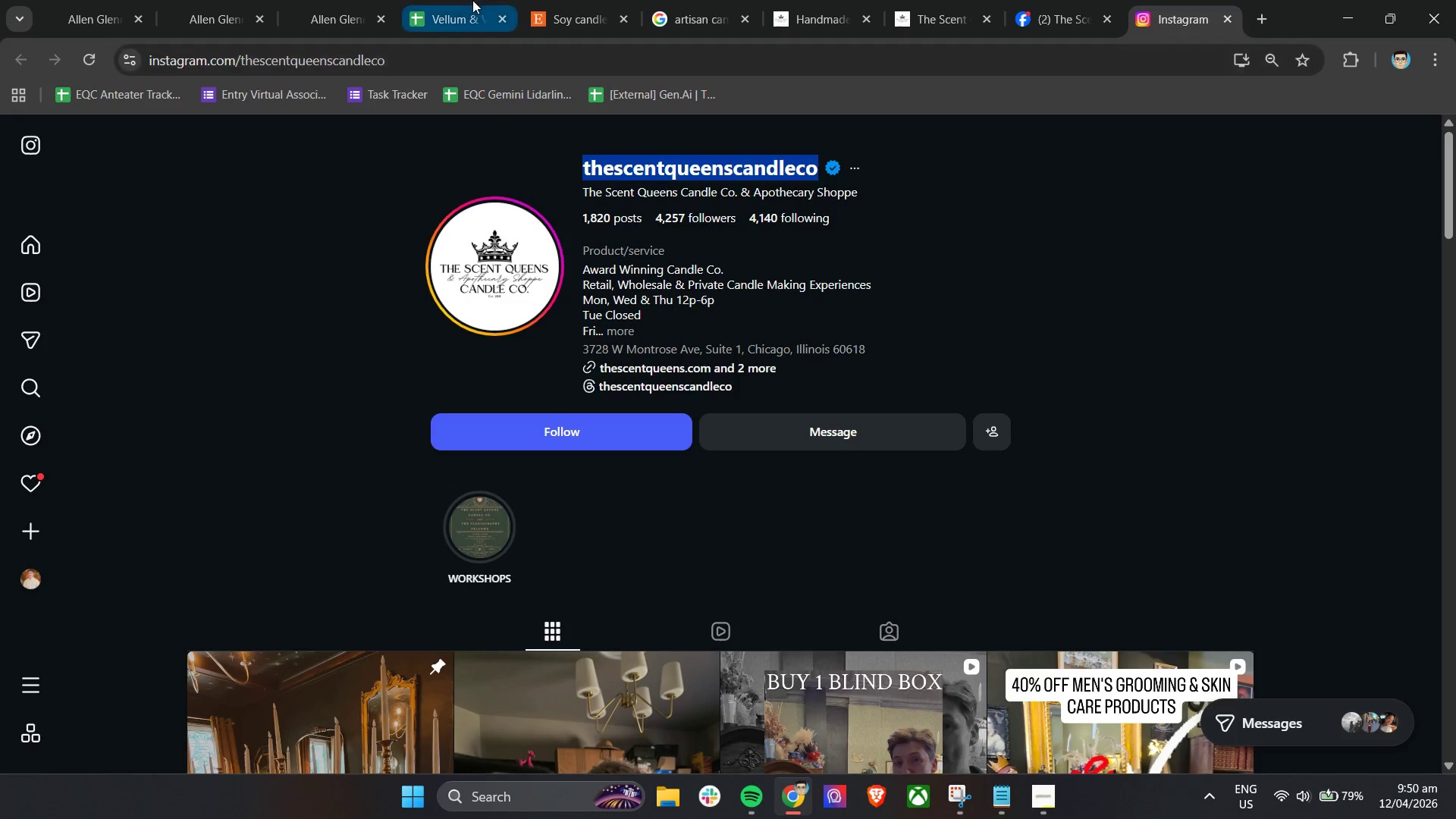 
left_click([472, 0])
 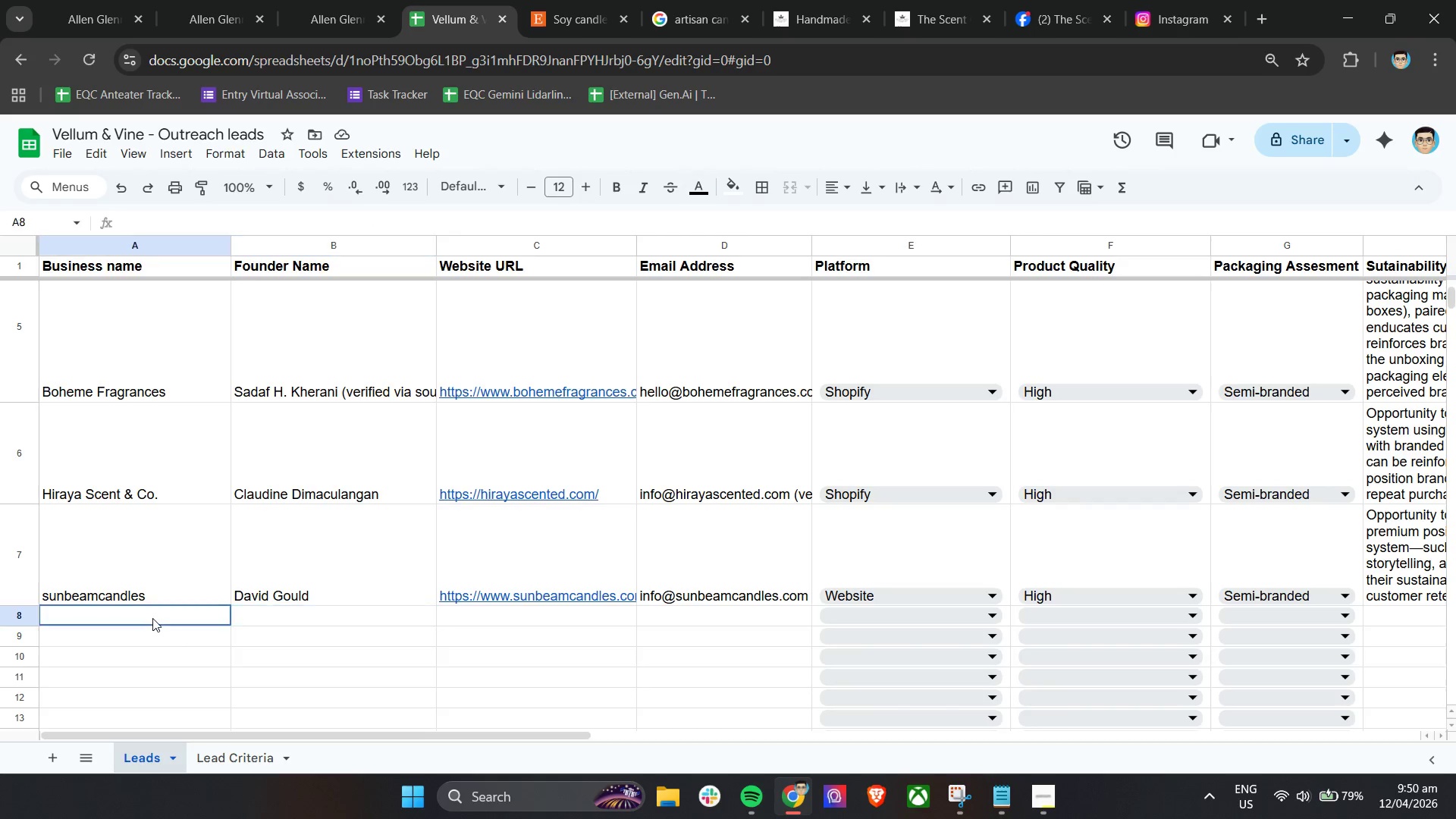 
double_click([152, 618])
 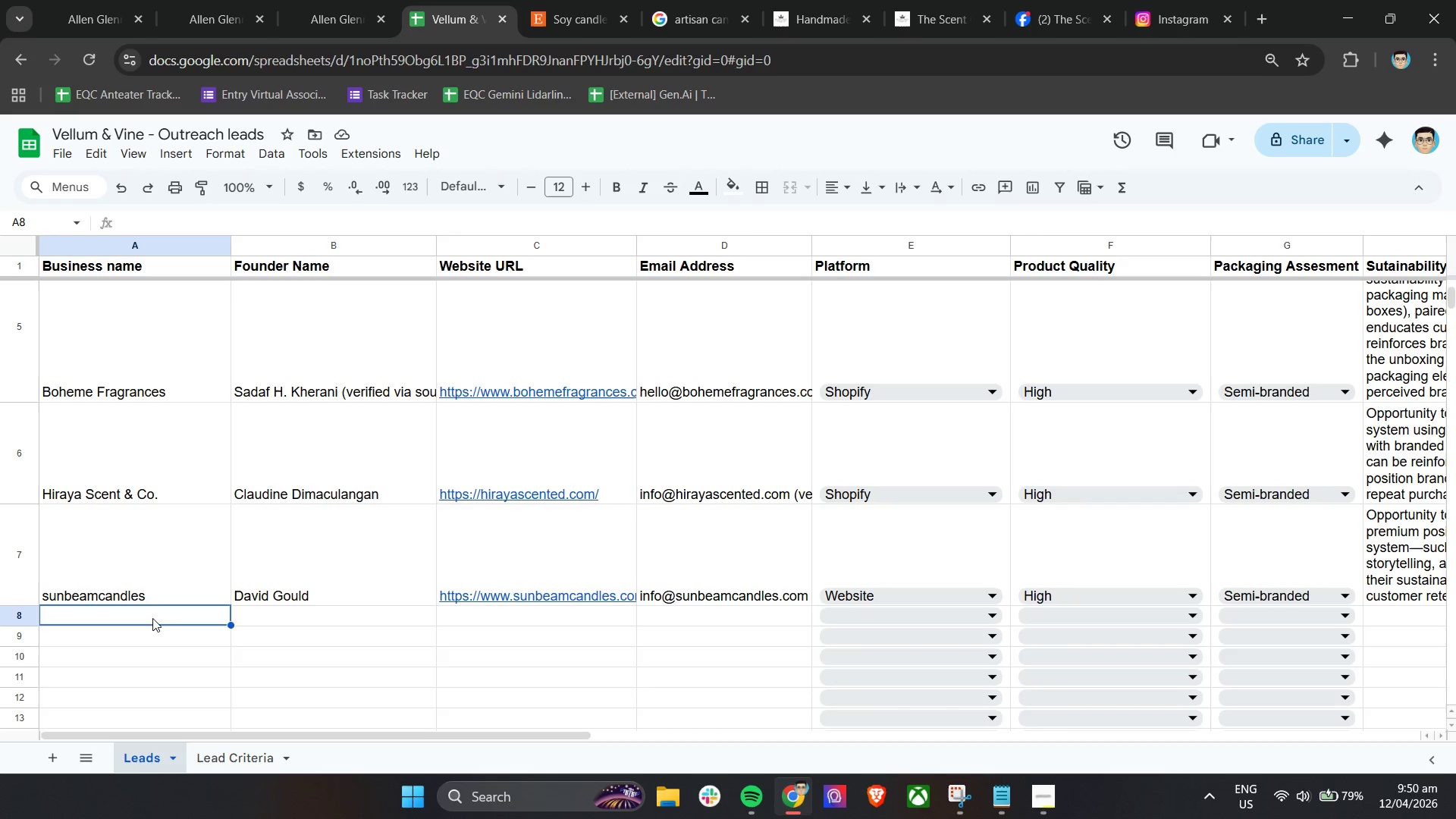 
key(Control+V)
 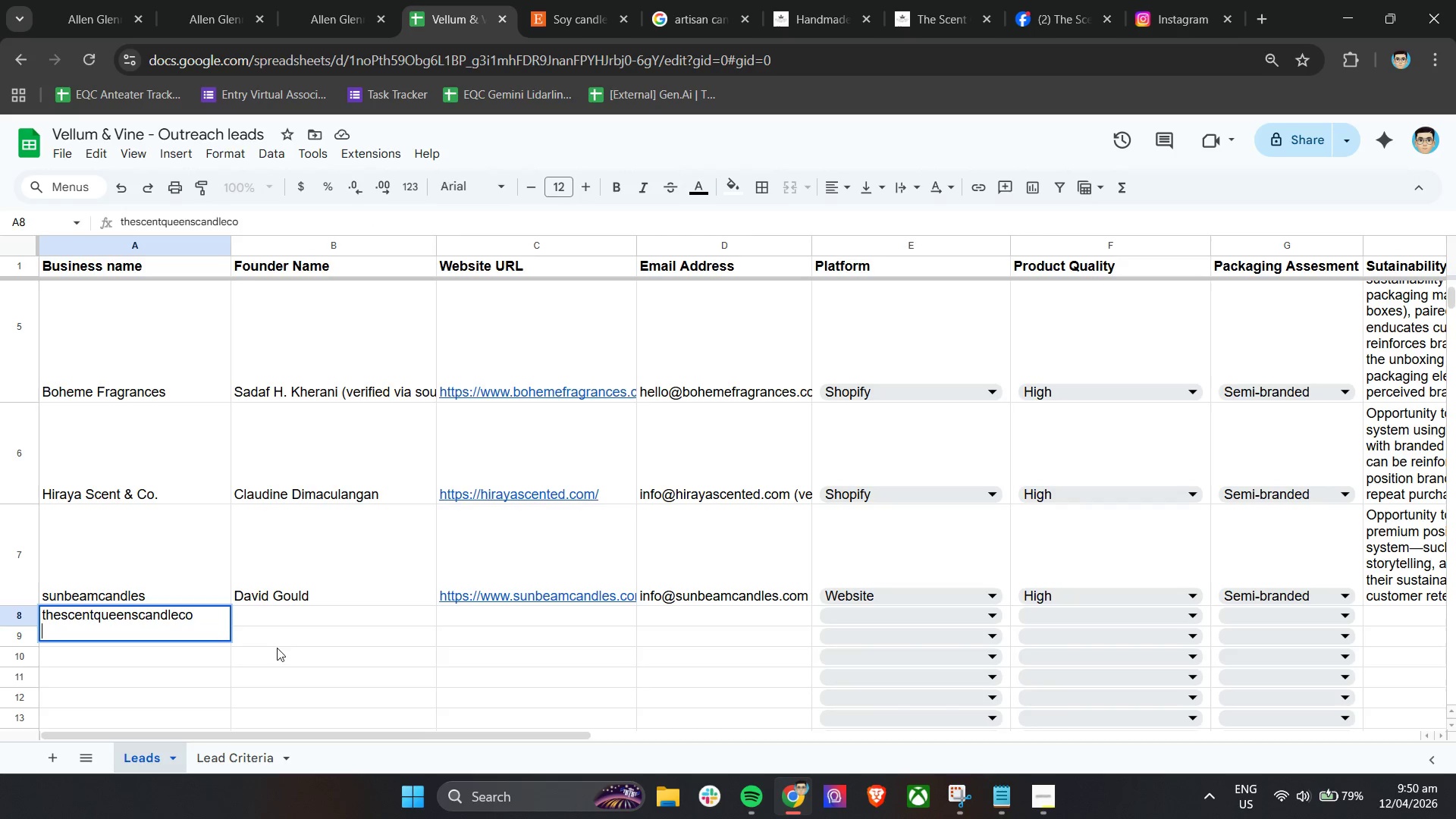 
left_click([296, 649])
 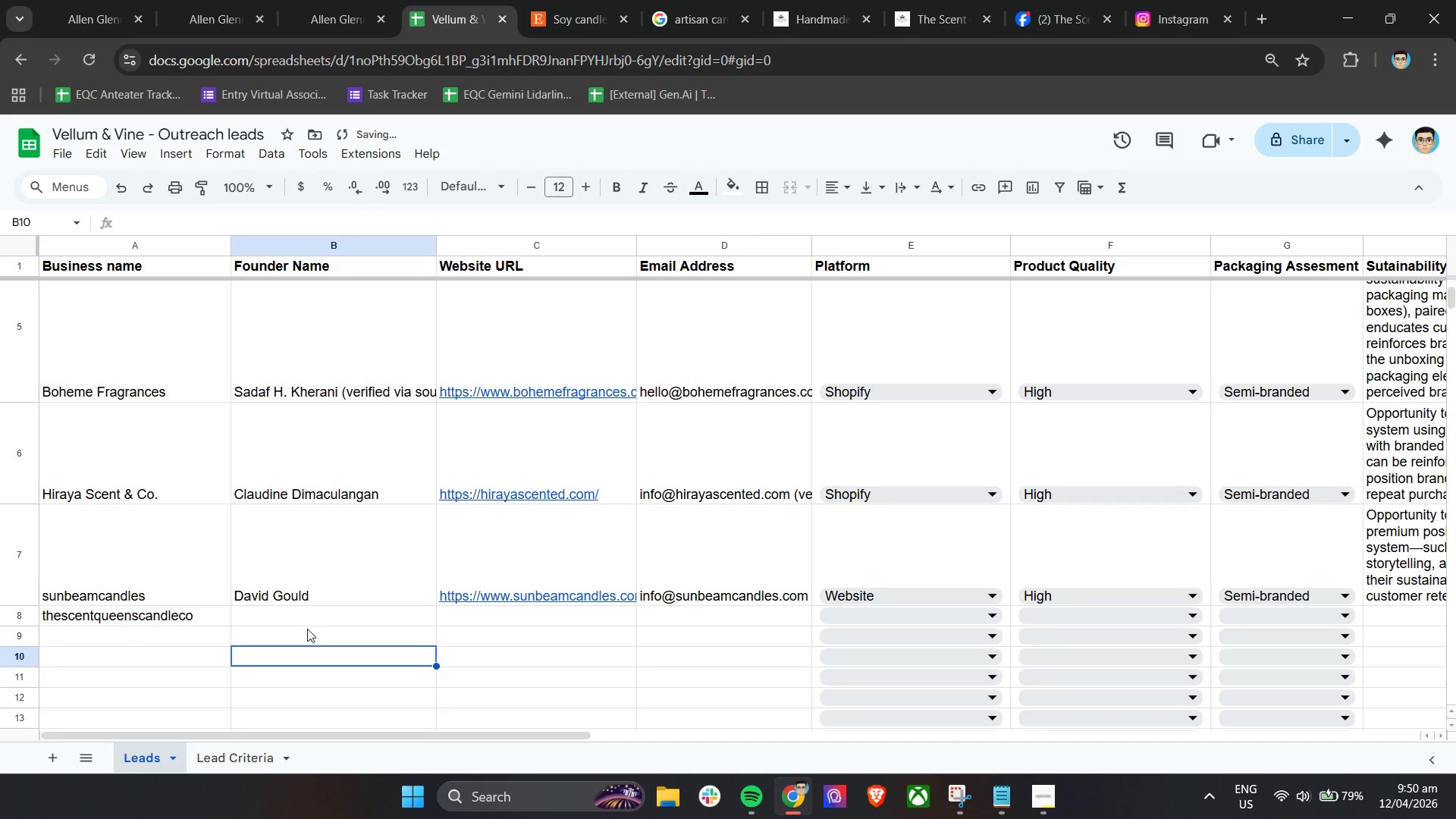 
left_click([307, 621])
 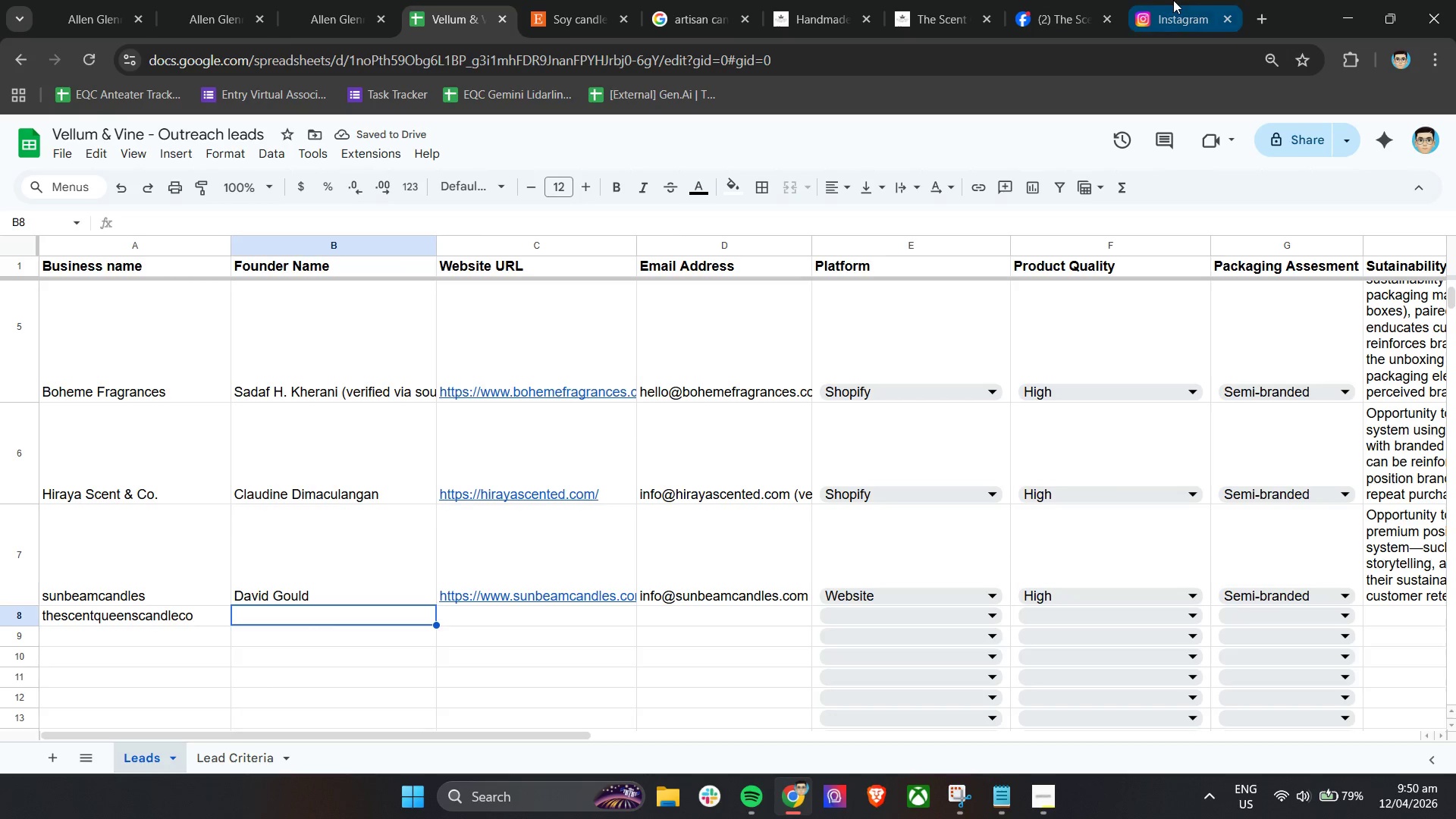 
left_click([1260, 14])
 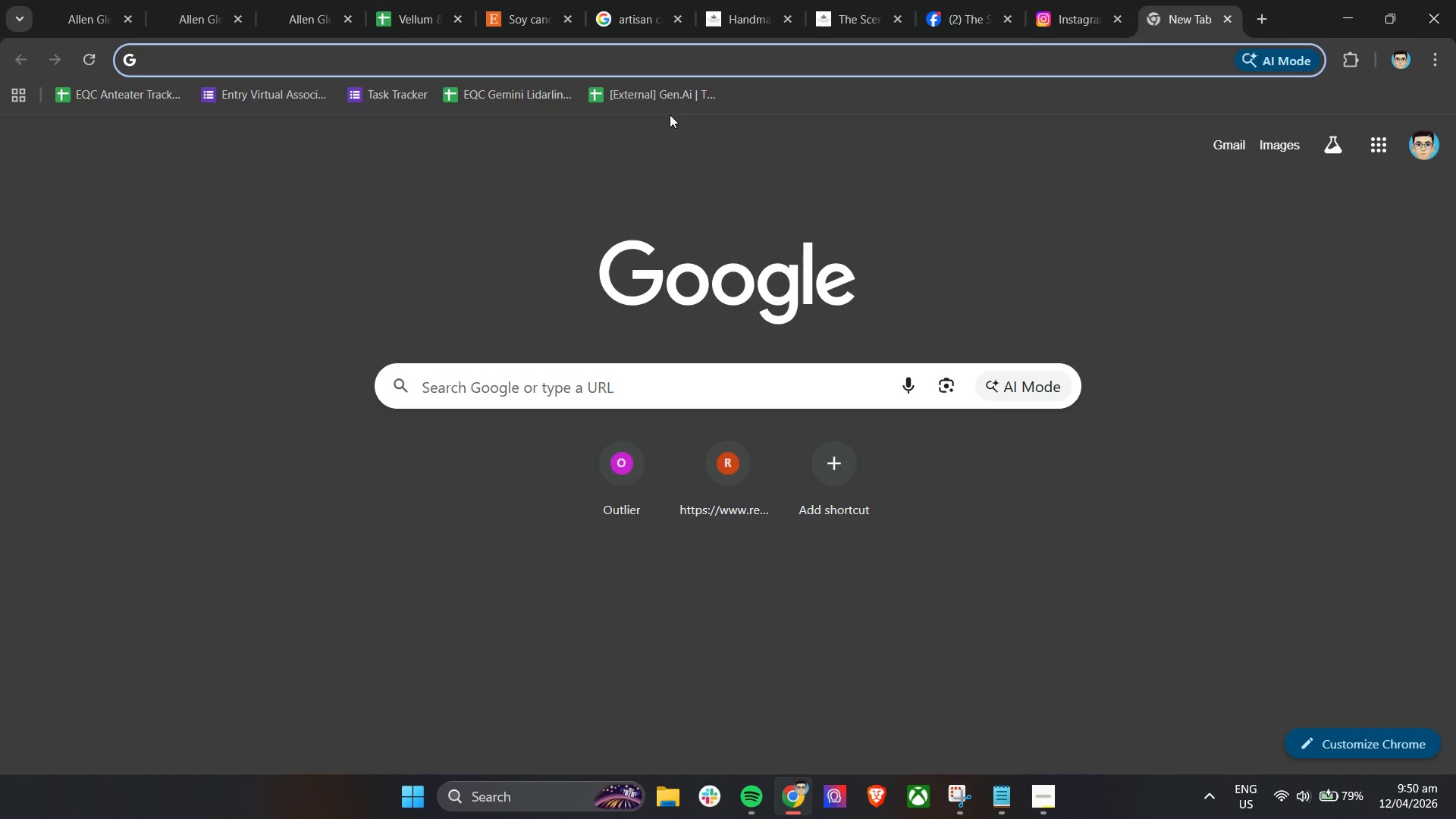 
key(Control+V)
 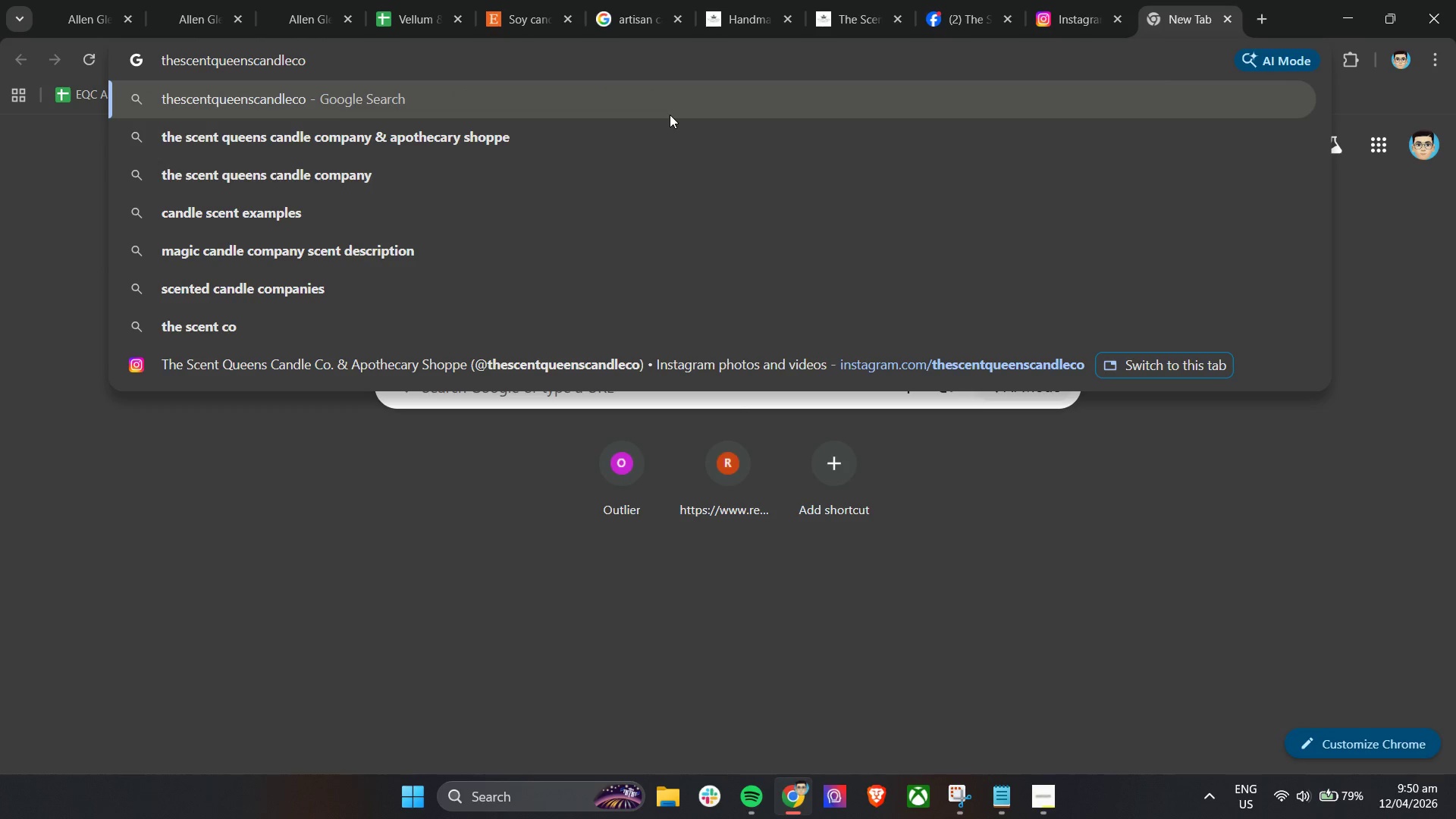 
type( founder name)
 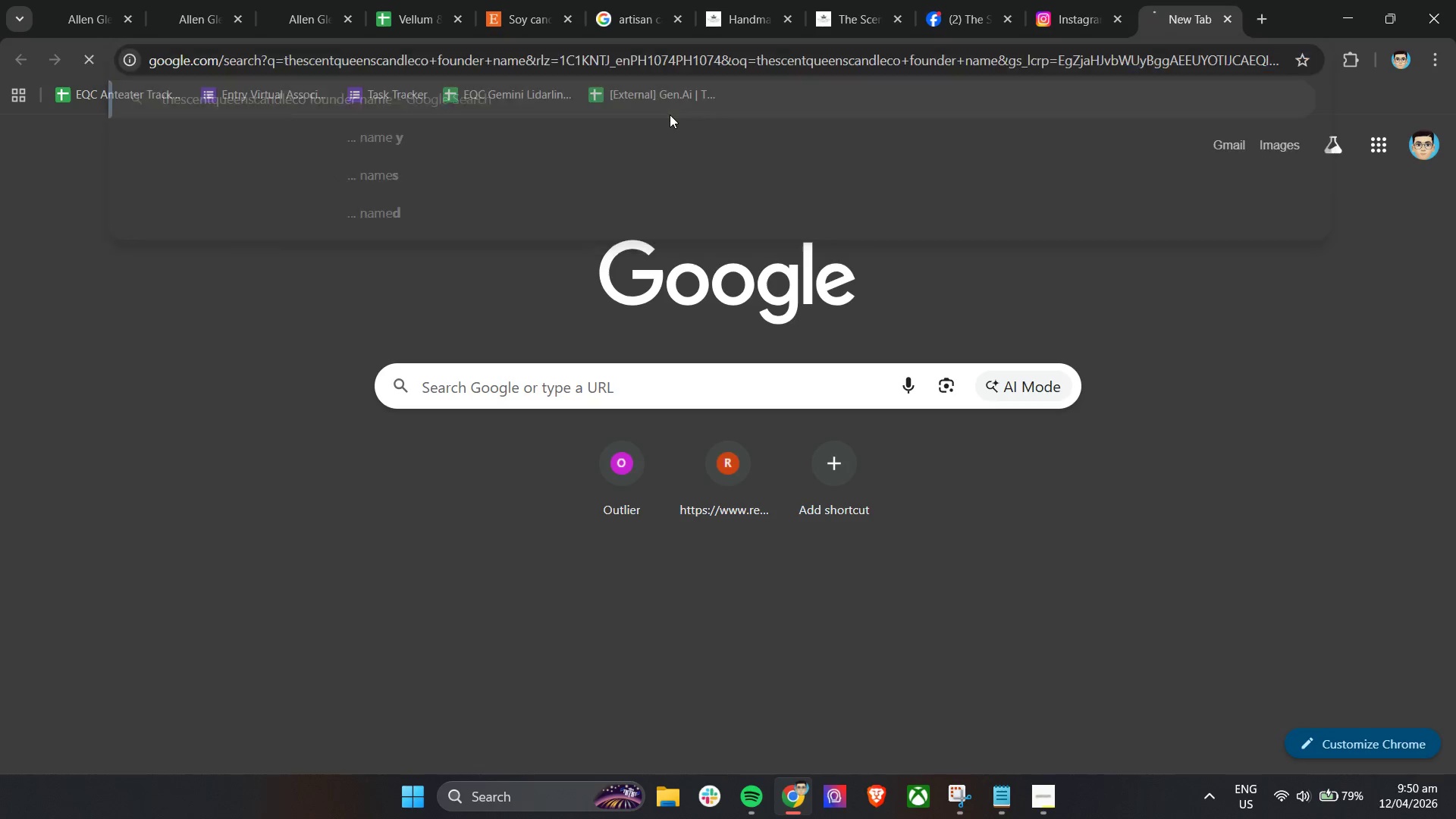 
key(Enter)
 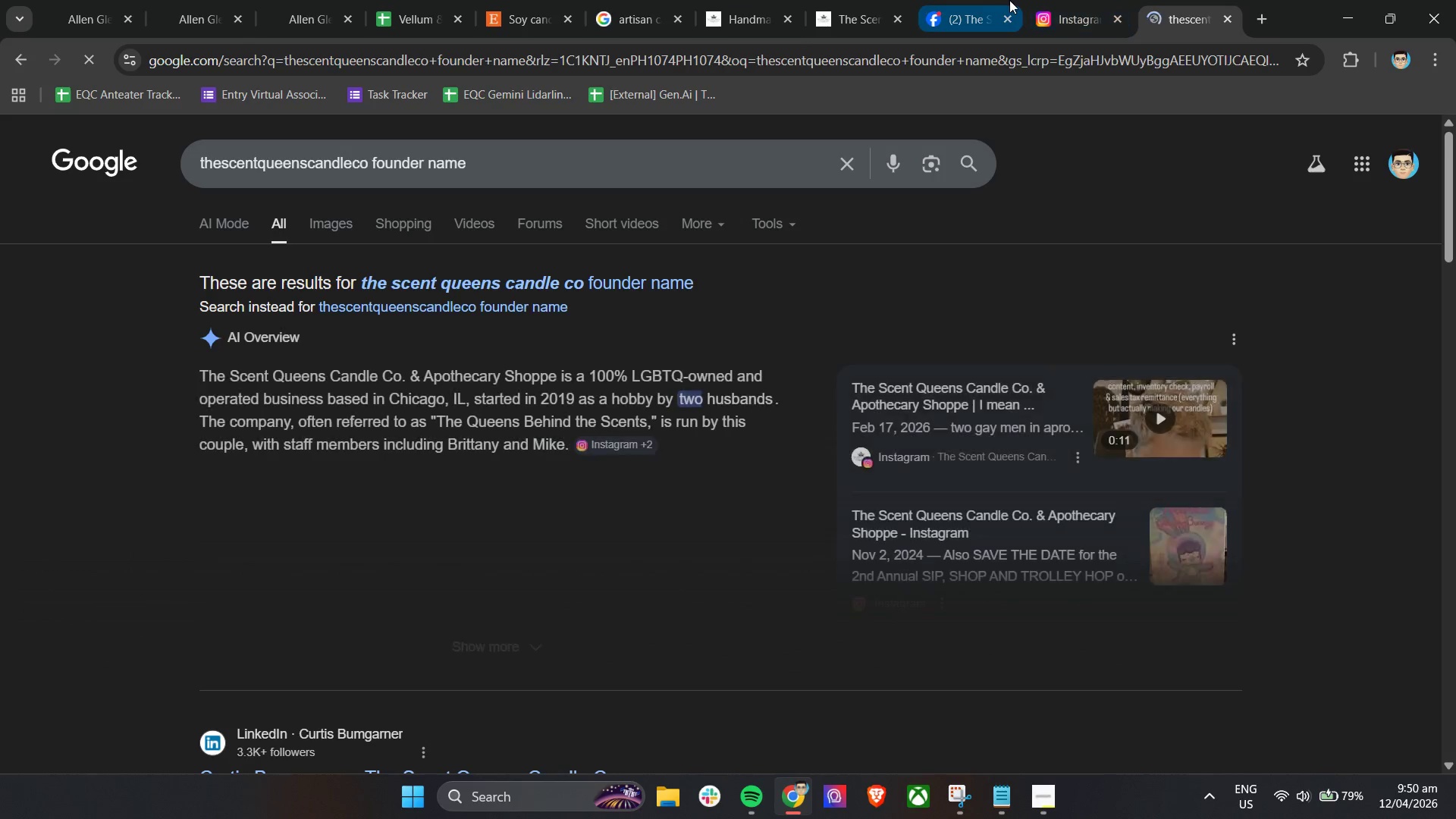 
left_click([855, 0])
 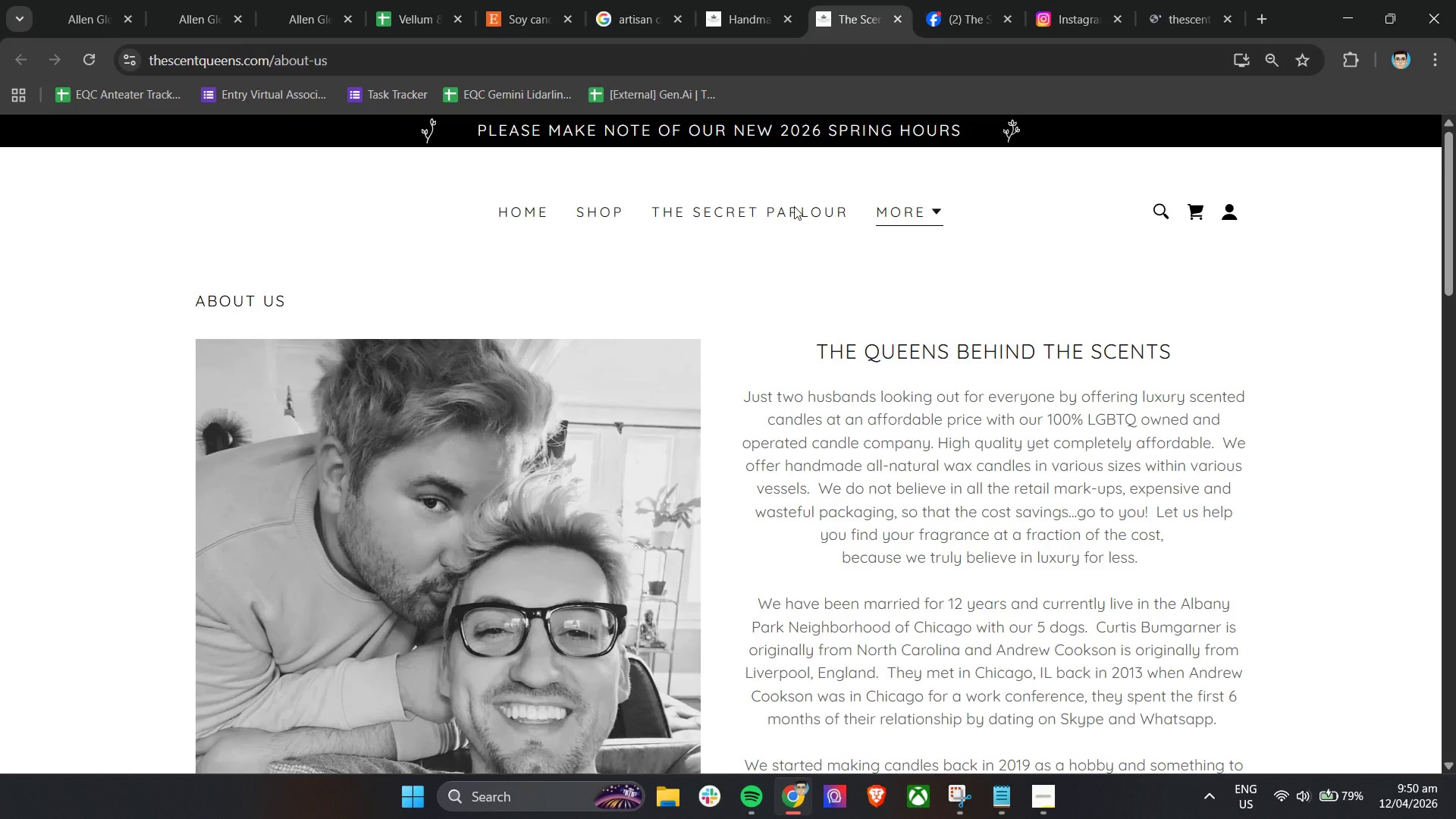 
key(Control+F)
 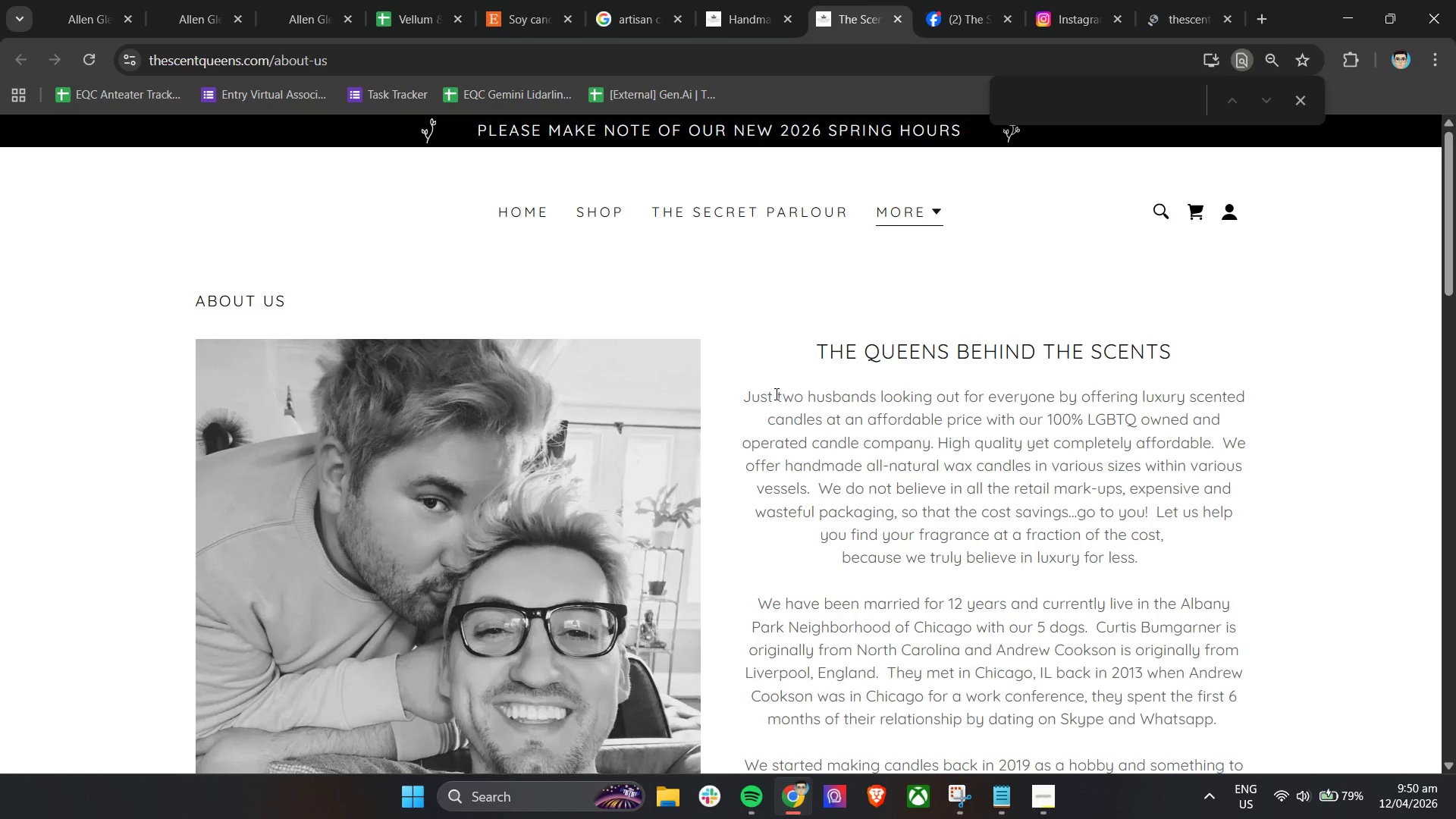 
type(d)
key(Backspace)
type(D)
key(Backspace)
type(Foundr)
key(Backspace)
key(Backspace)
key(Backspace)
 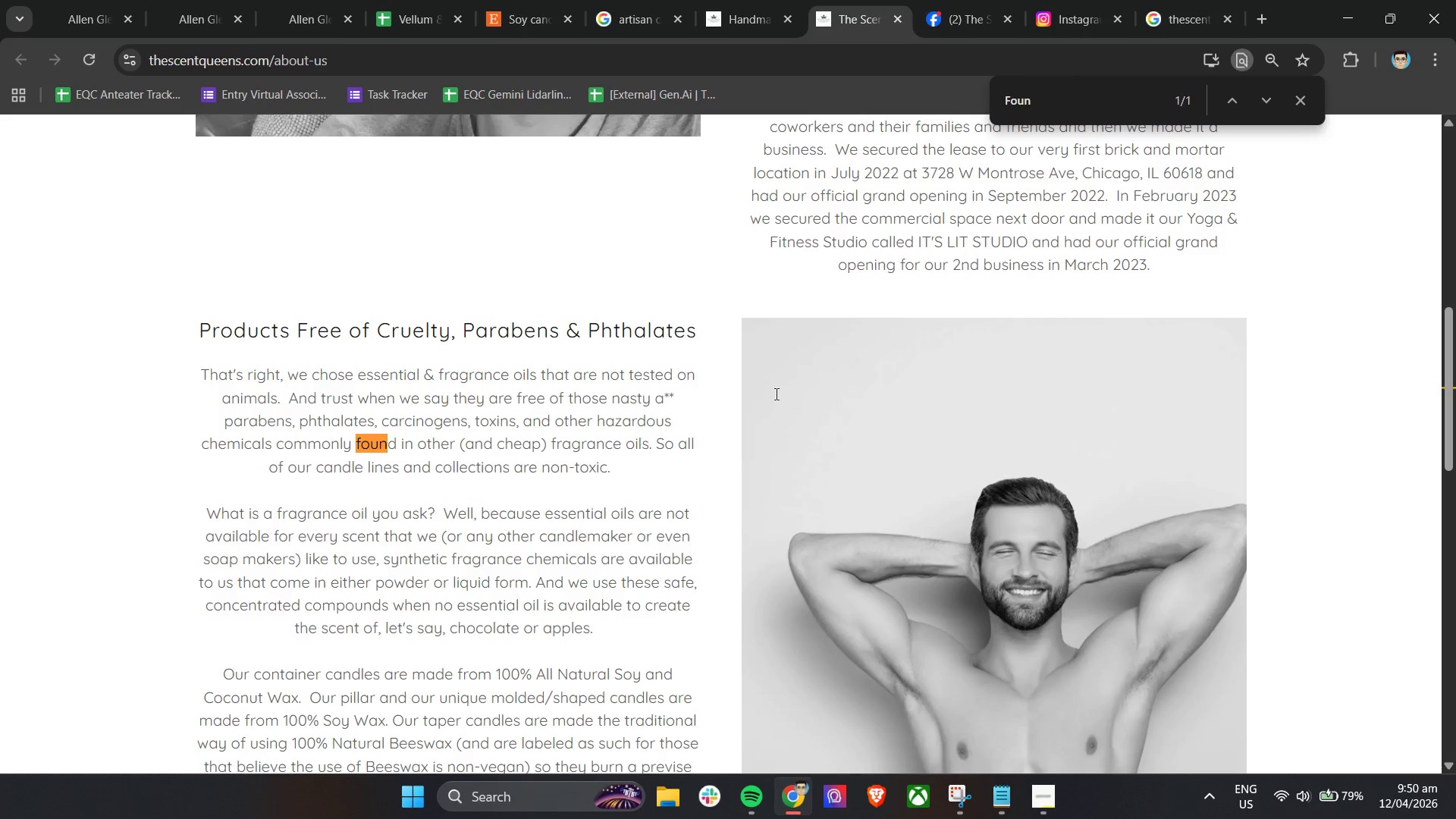 
 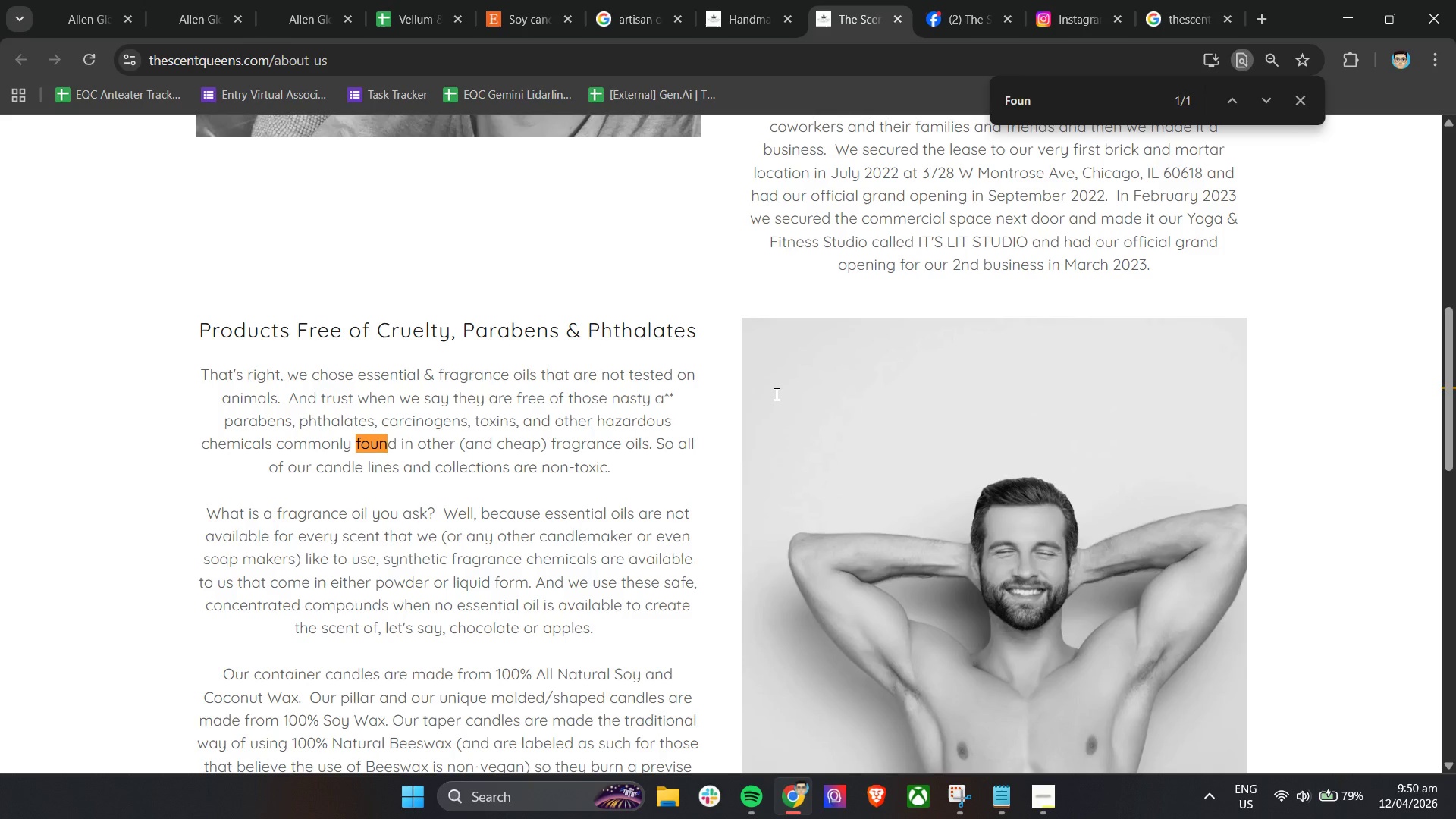 
hold_key(key=E, duration=0.31)
 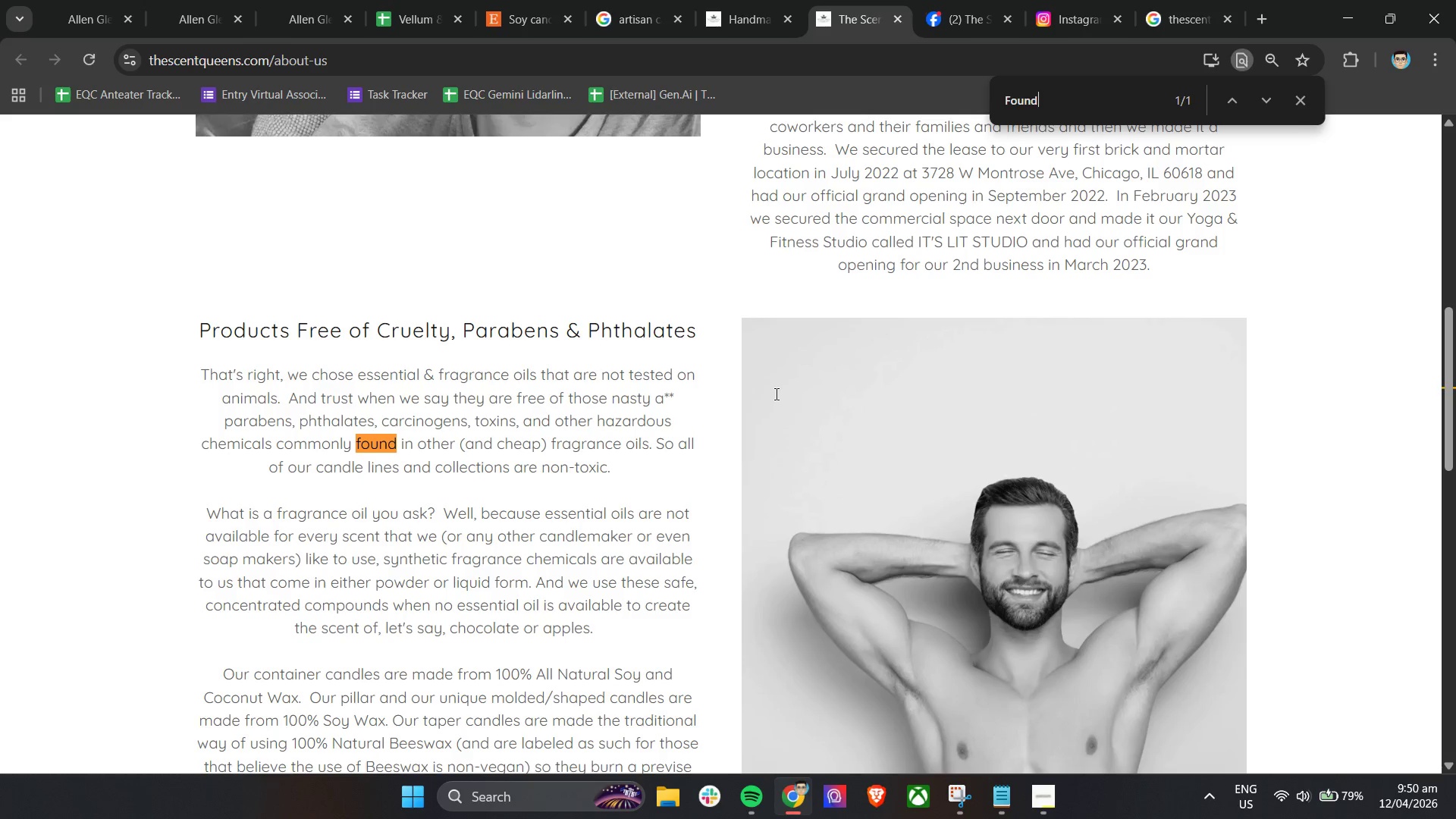 
key(Enter)
 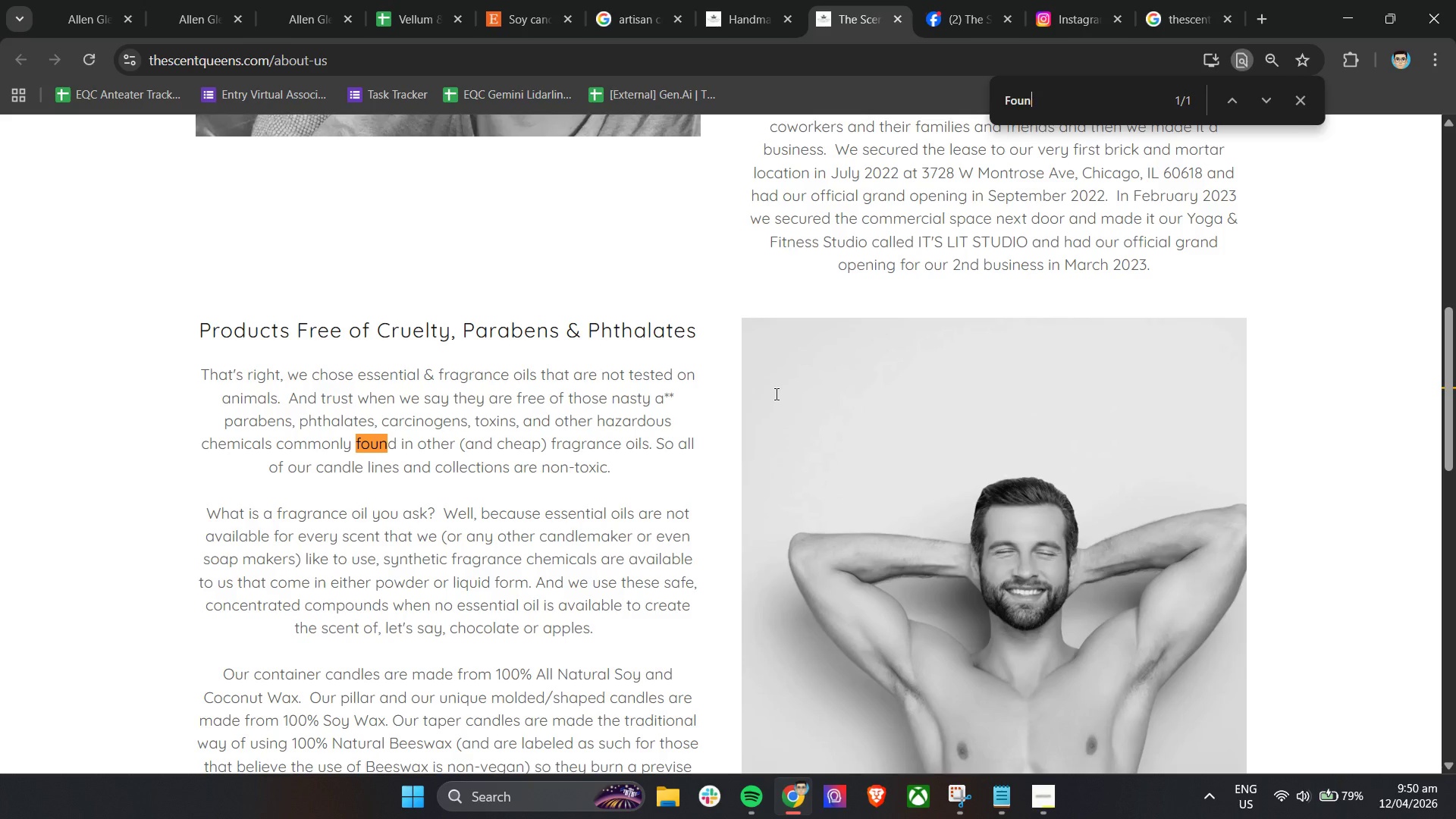 
key(Enter)
 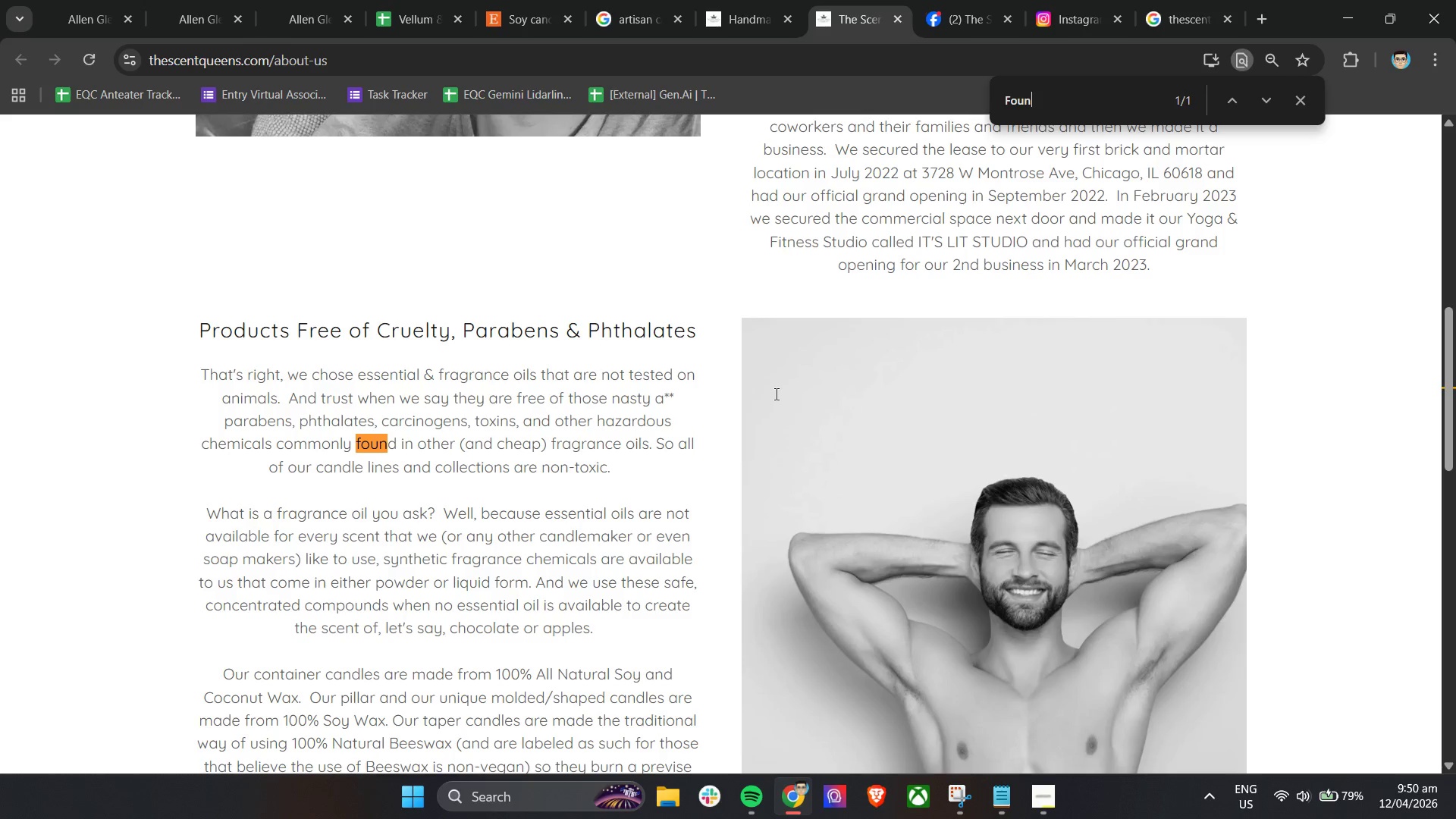 
key(Enter)
 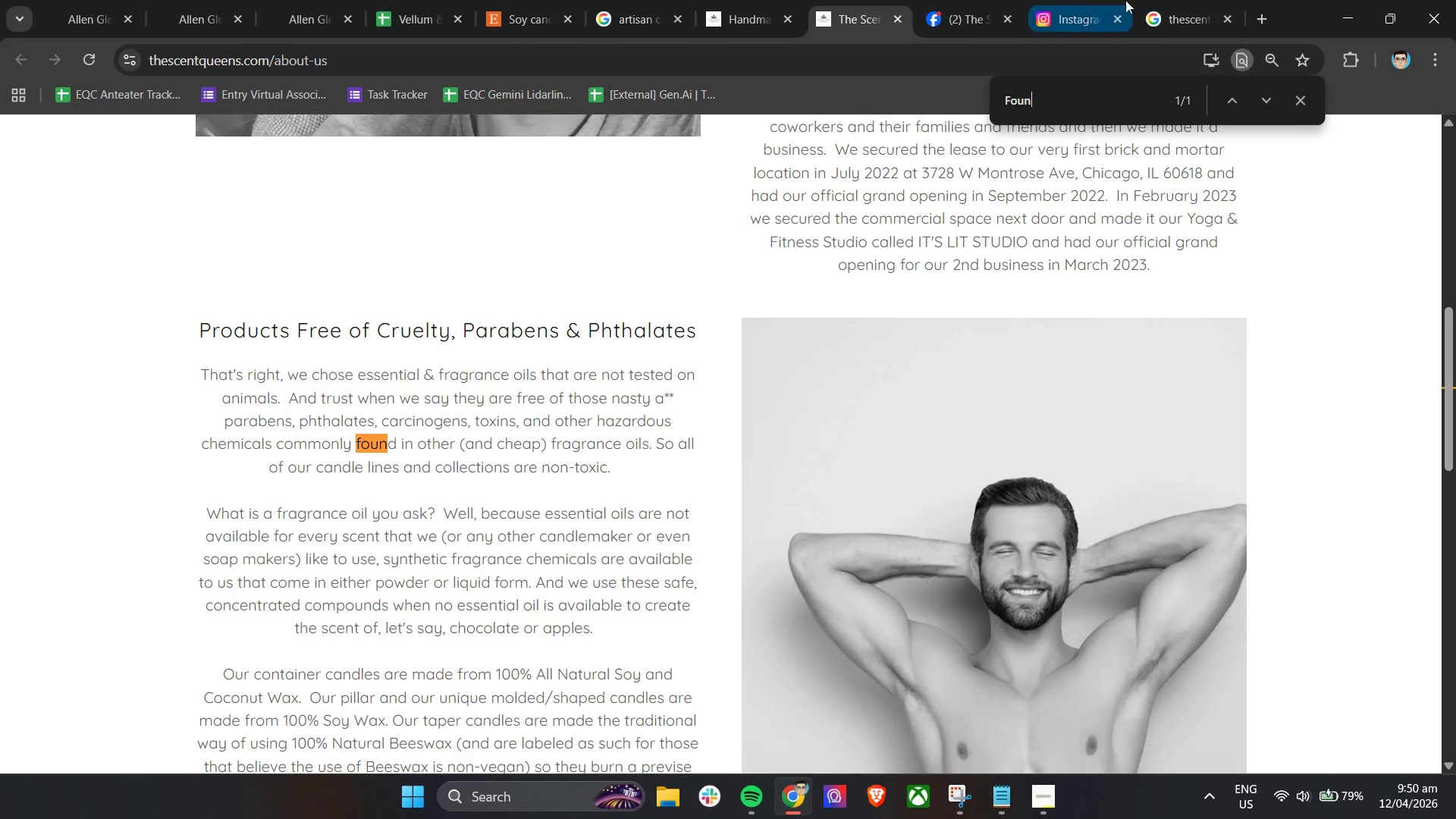 
left_click([1159, 5])
 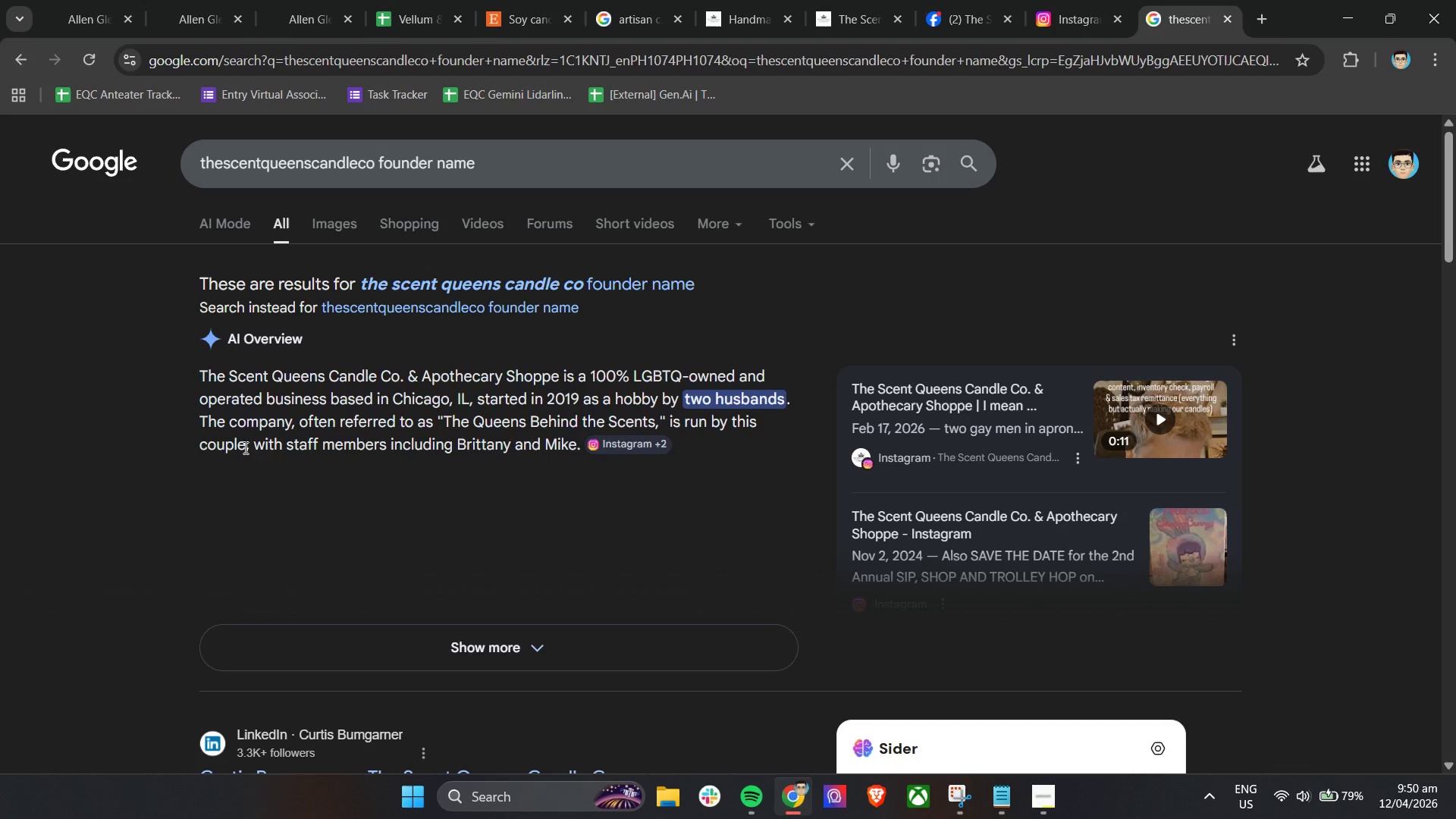 
wait(13.84)
 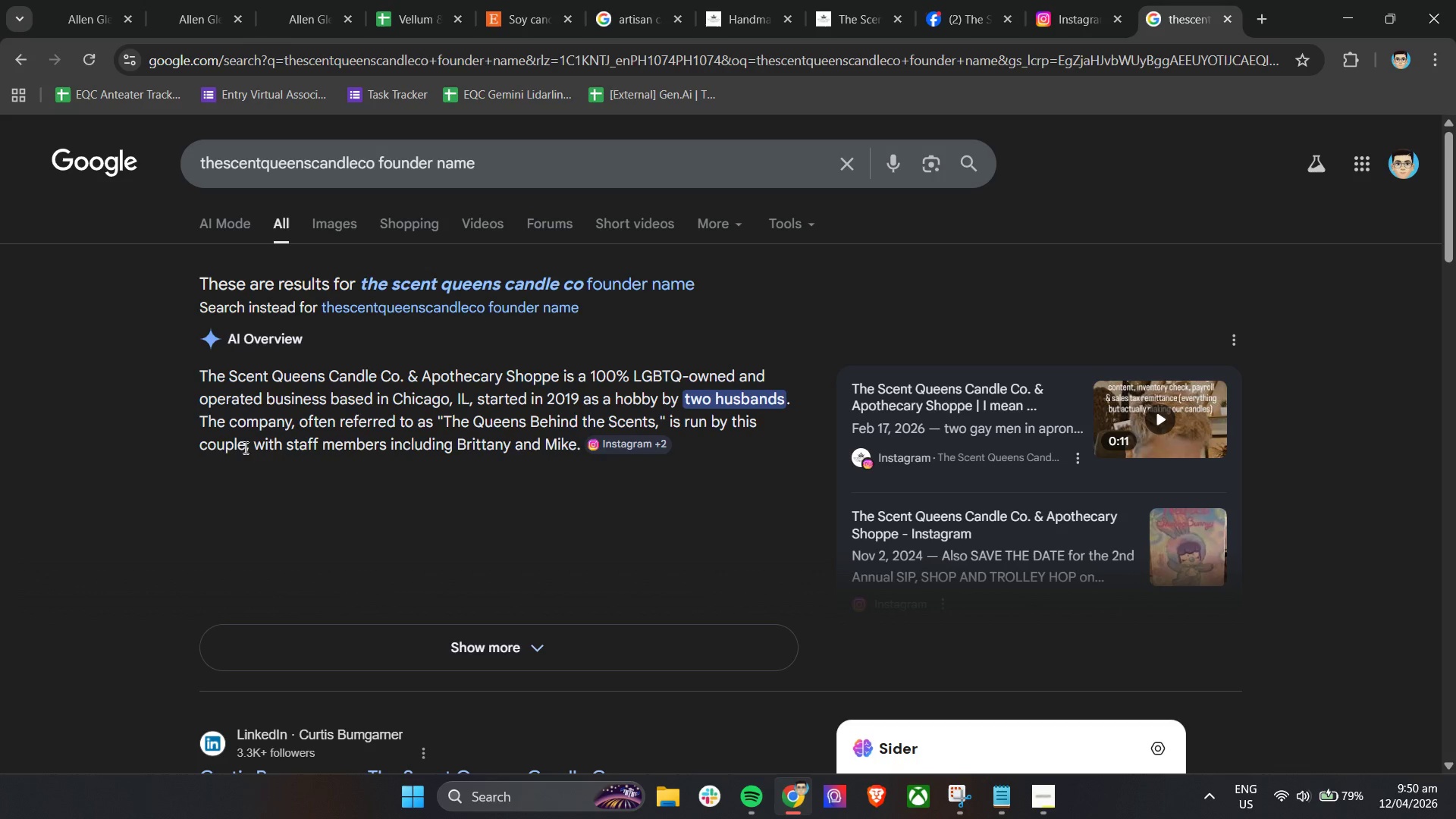 
scroll: coordinate [976, 512], scroll_direction: down, amount: 7.0
 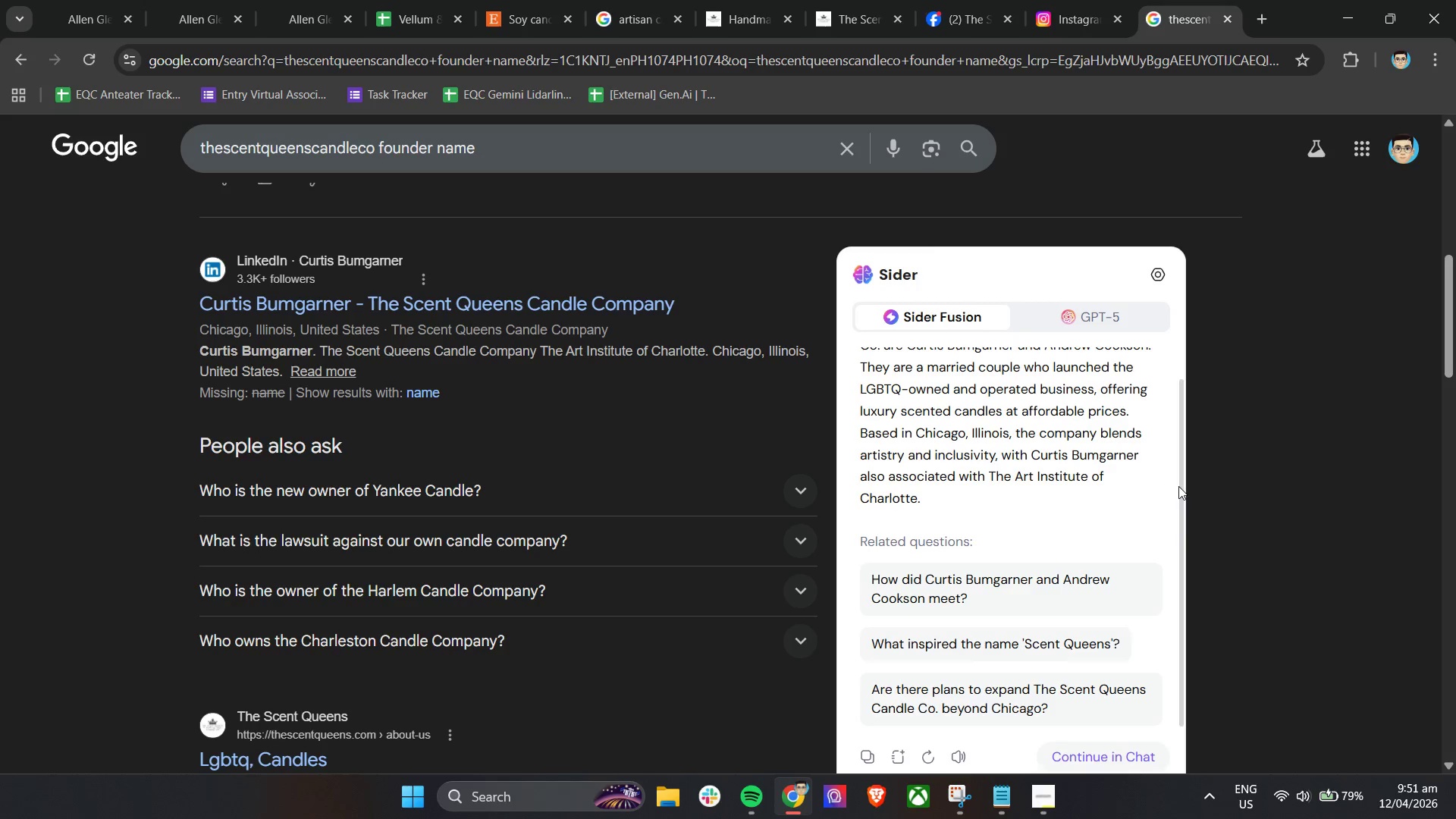 
left_click_drag(start_coordinate=[1178, 486], to_coordinate=[1184, 441])
 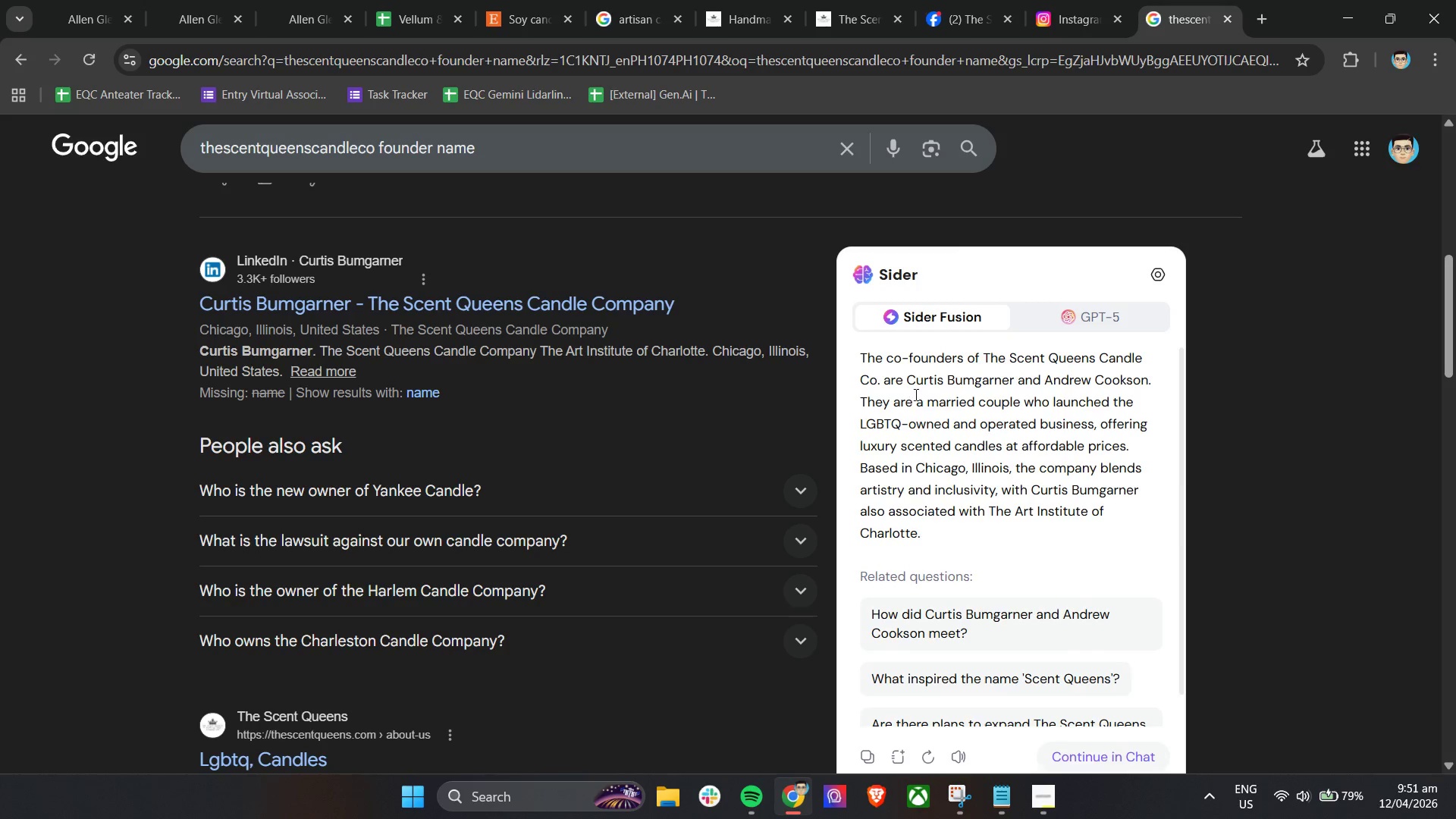 
wait(9.98)
 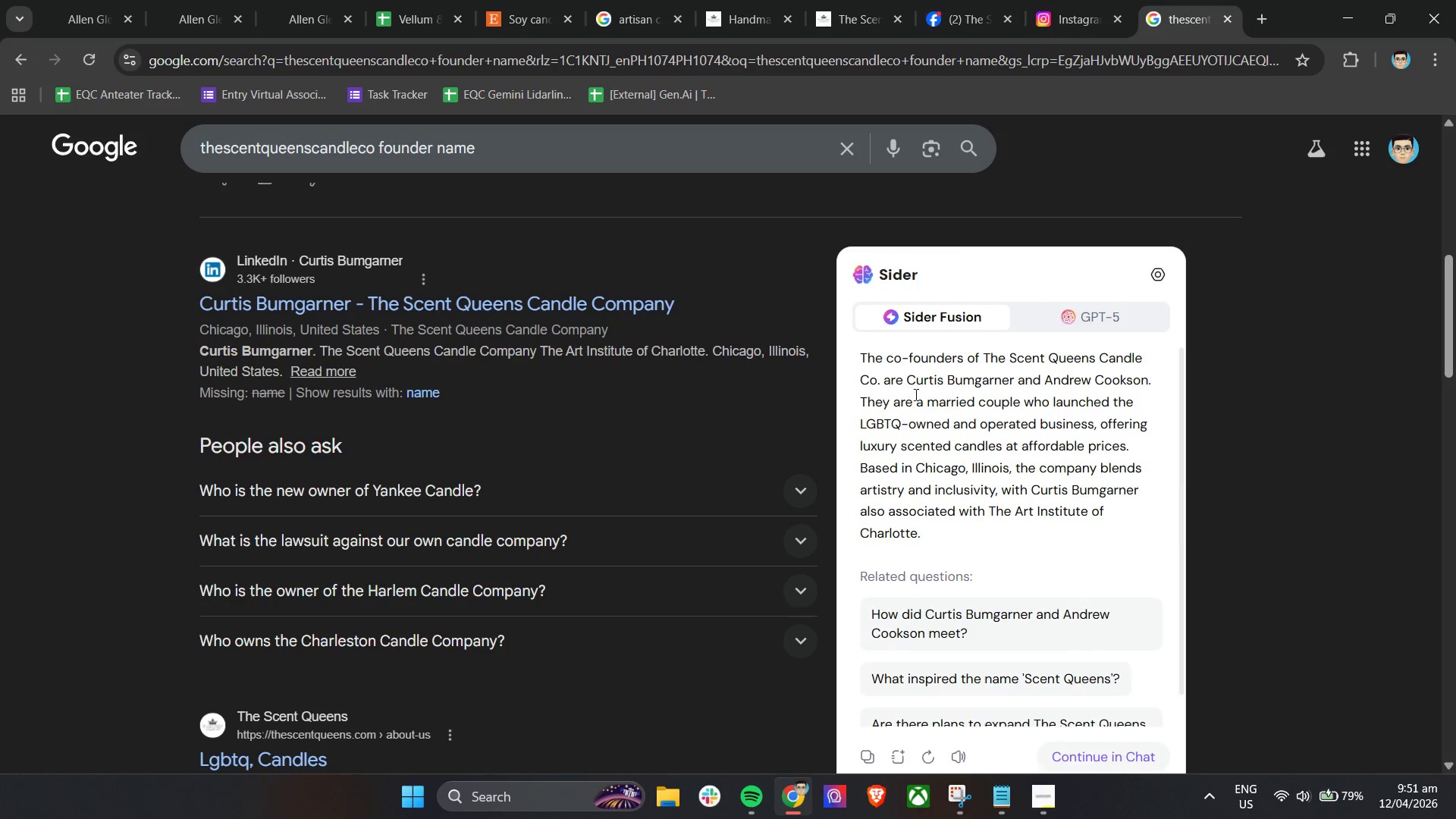 
left_click([839, 0])
 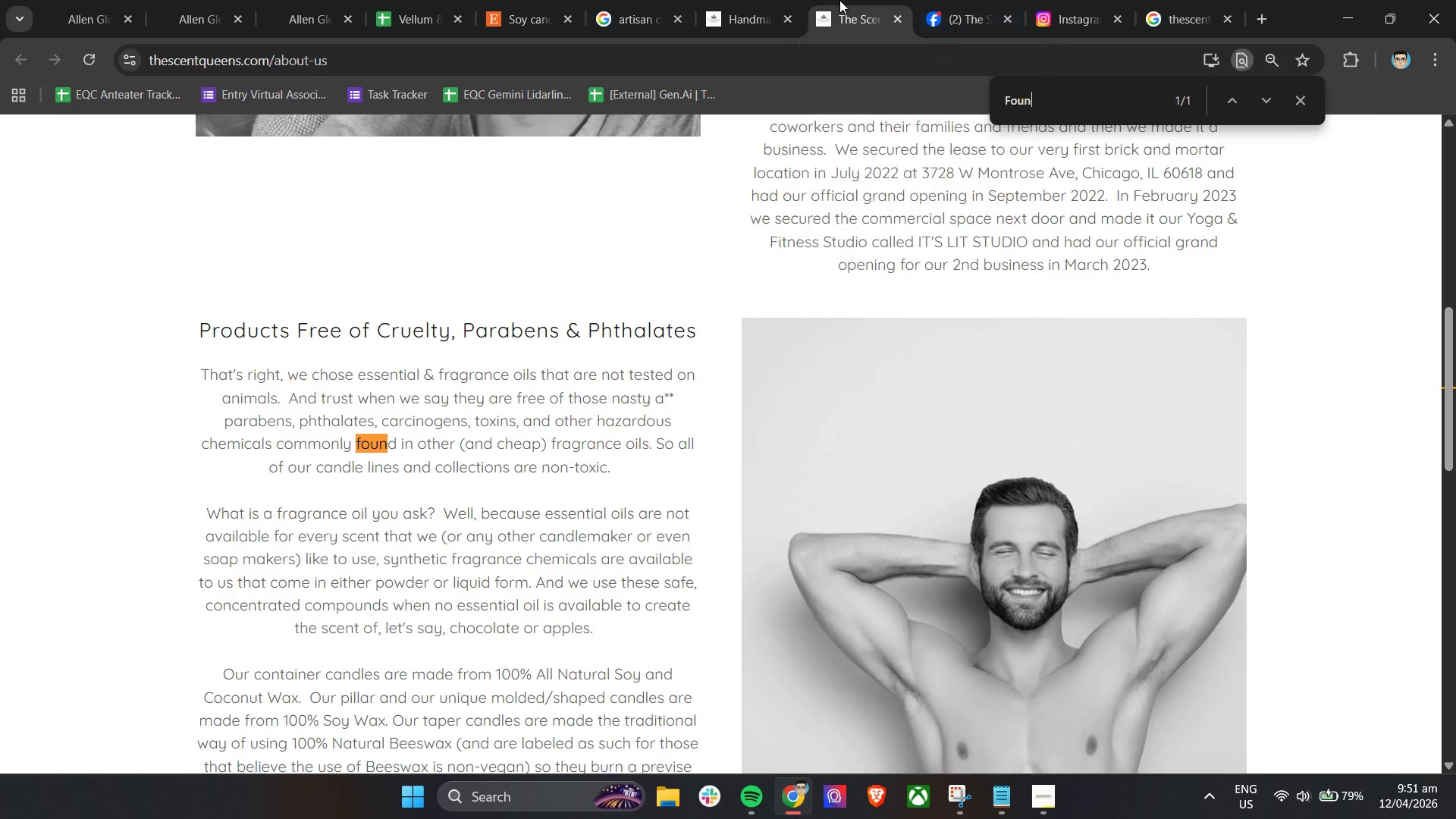 
mouse_move([756, 20])
 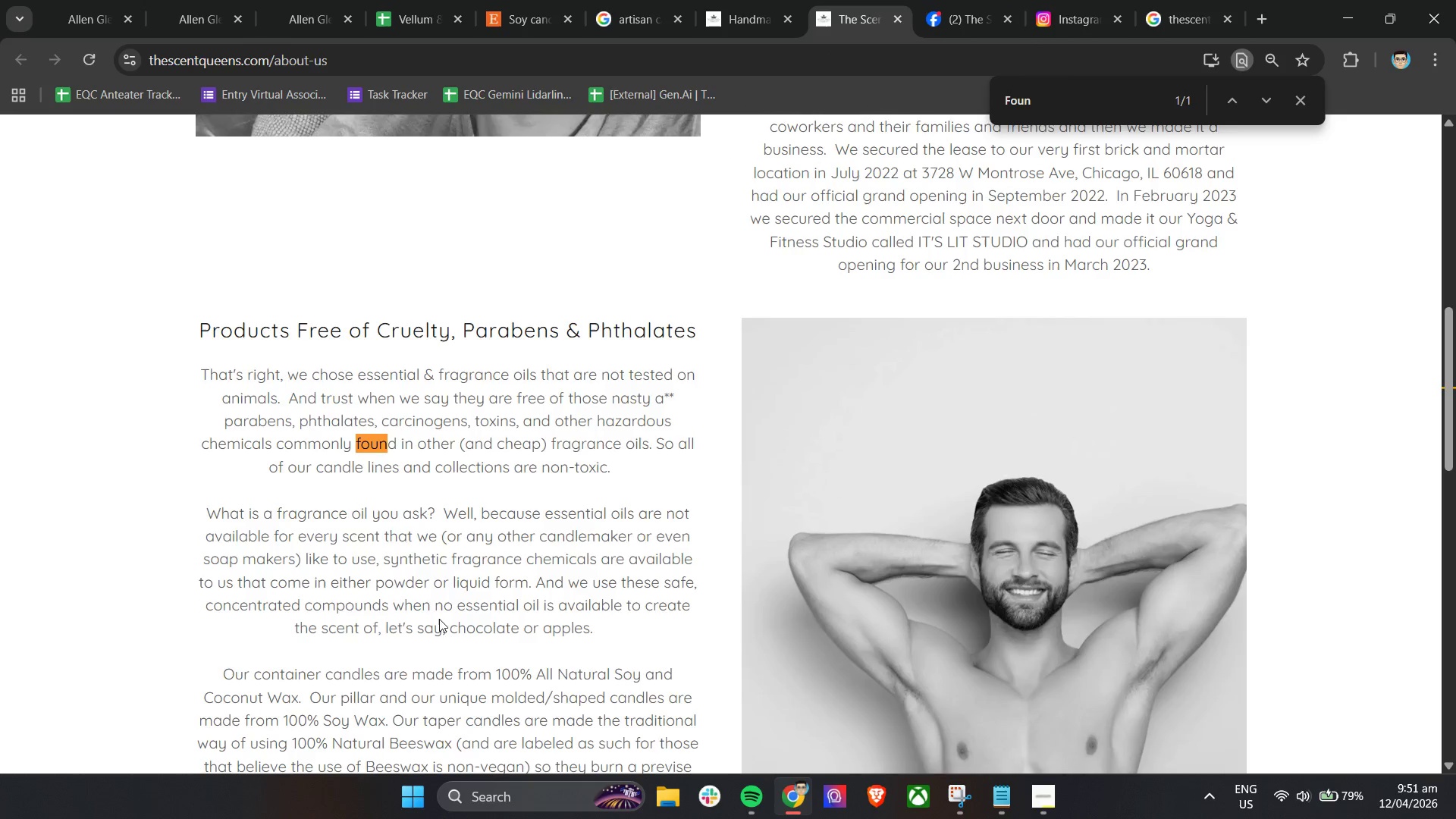 
scroll: coordinate [835, 502], scroll_direction: up, amount: 5.0
 